 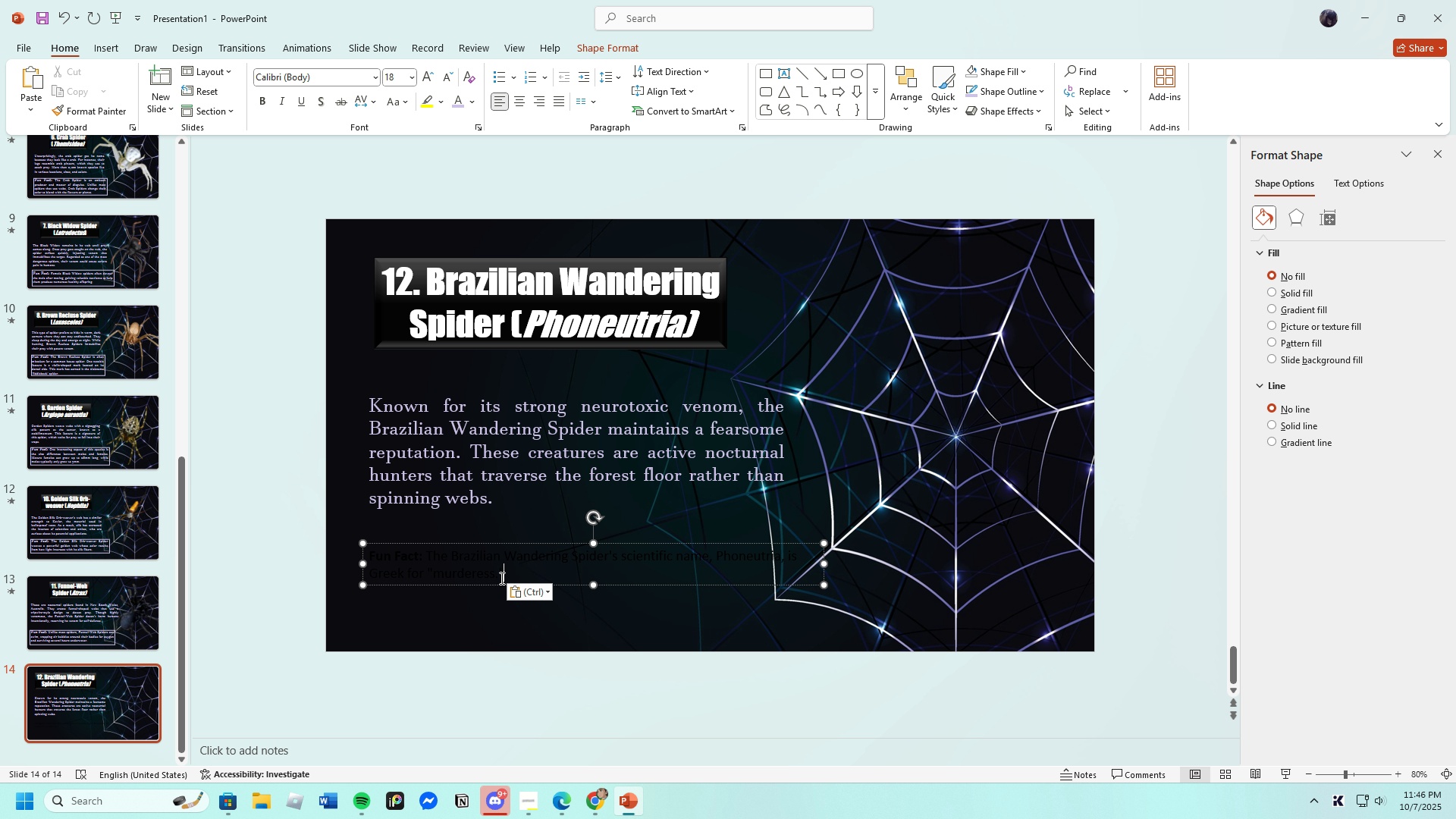 
left_click([375, 77])
 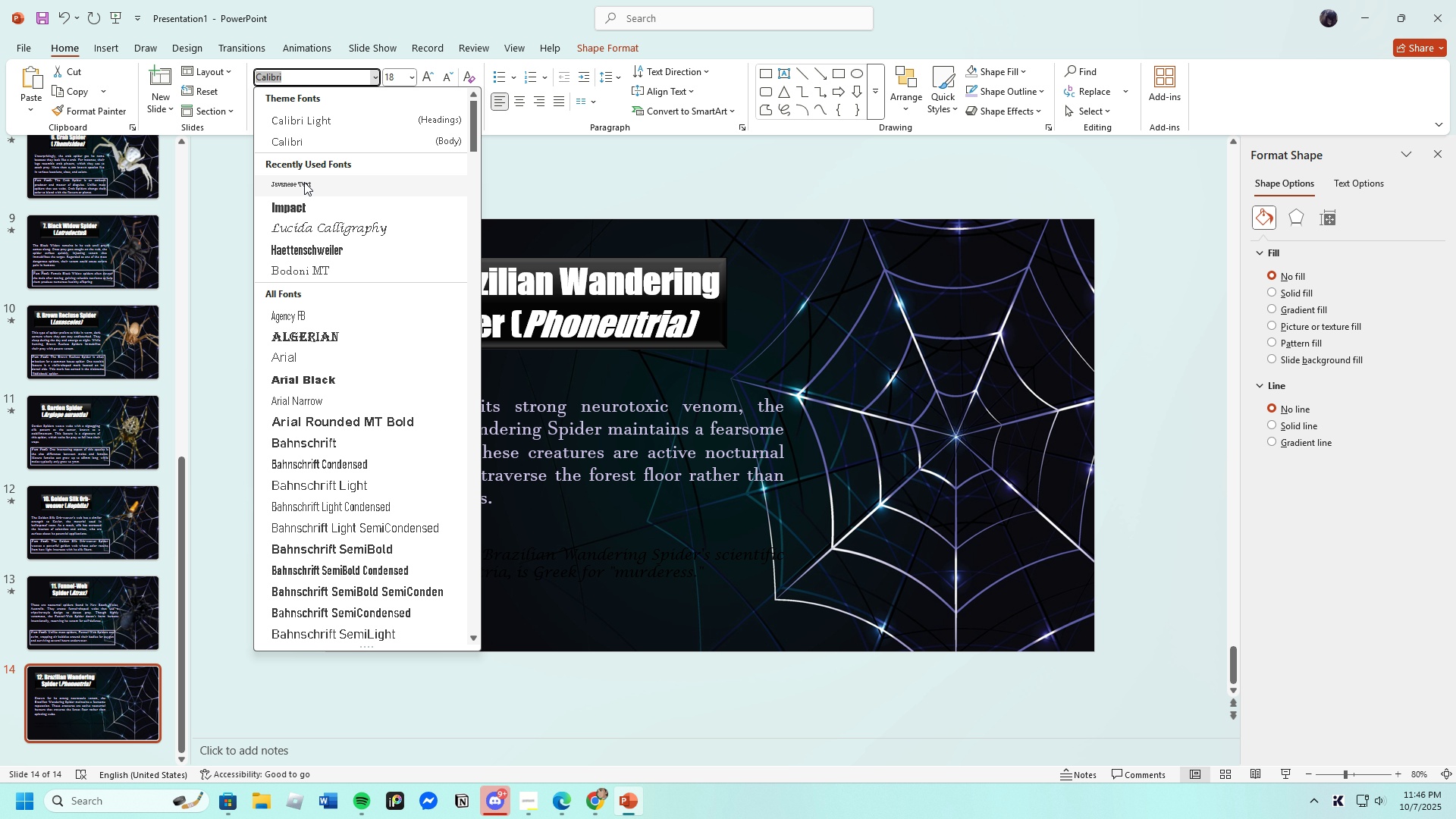 
left_click([304, 182])
 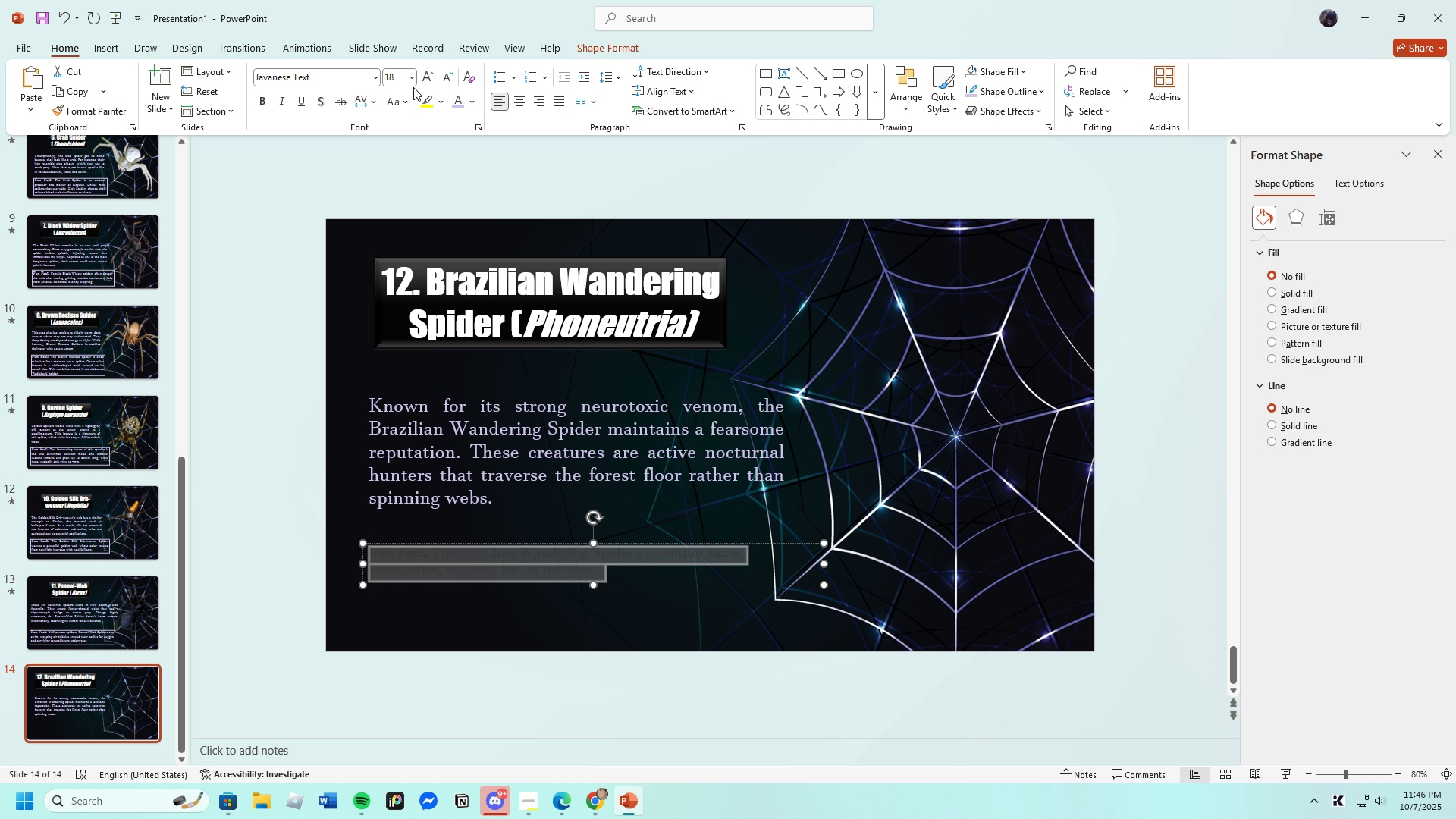 
left_click([411, 77])
 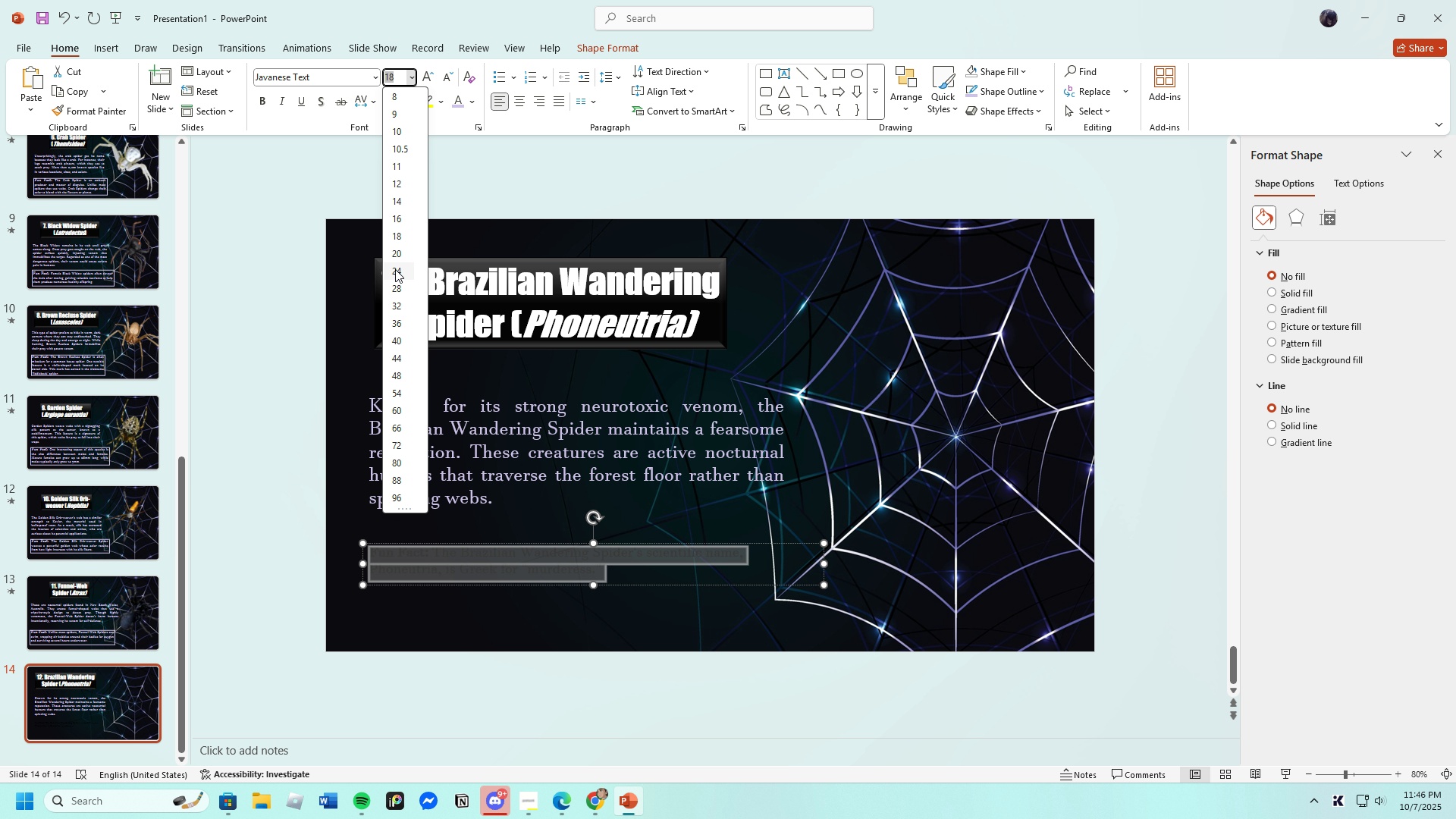 
left_click([395, 268])
 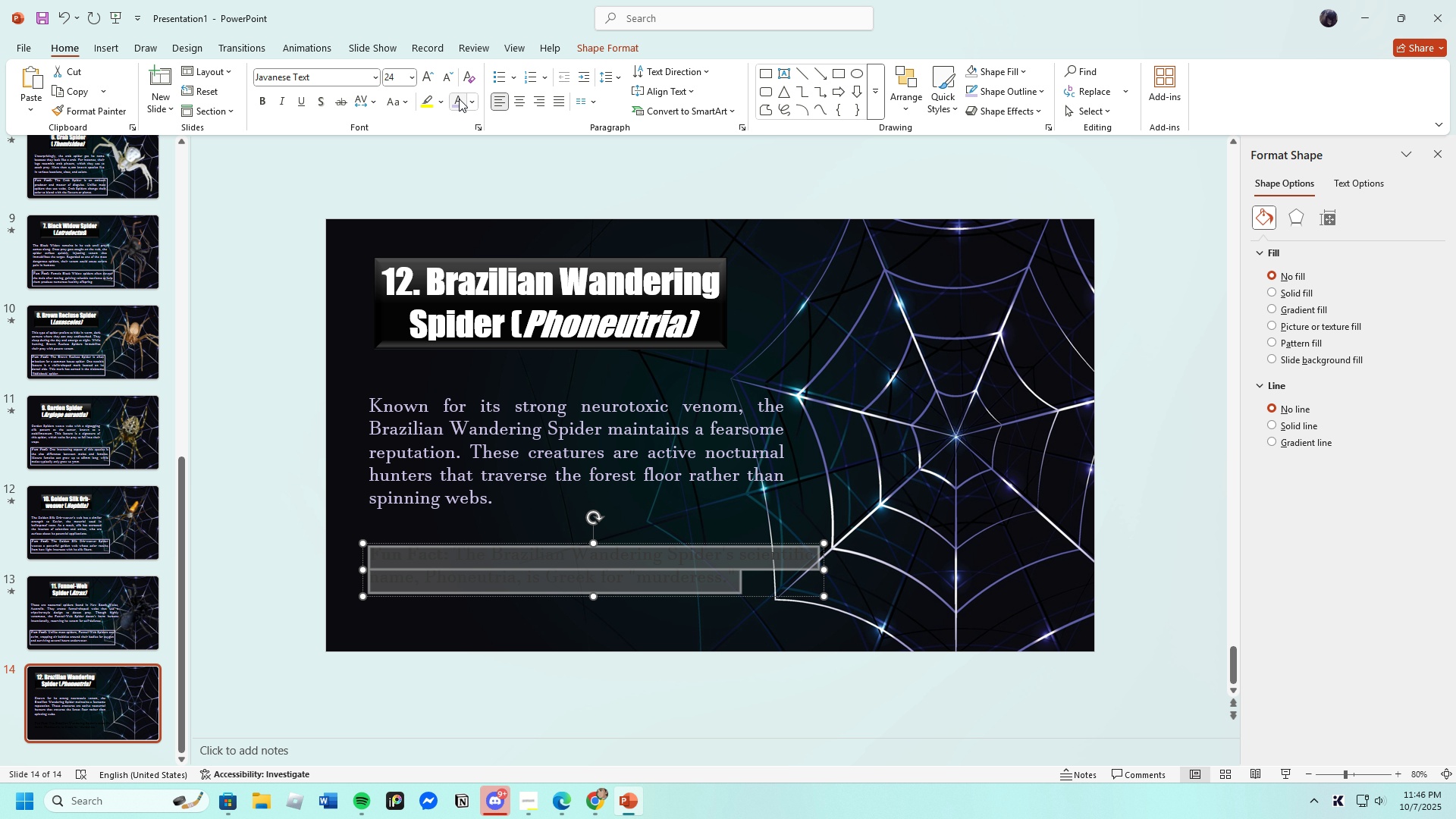 
left_click([457, 101])
 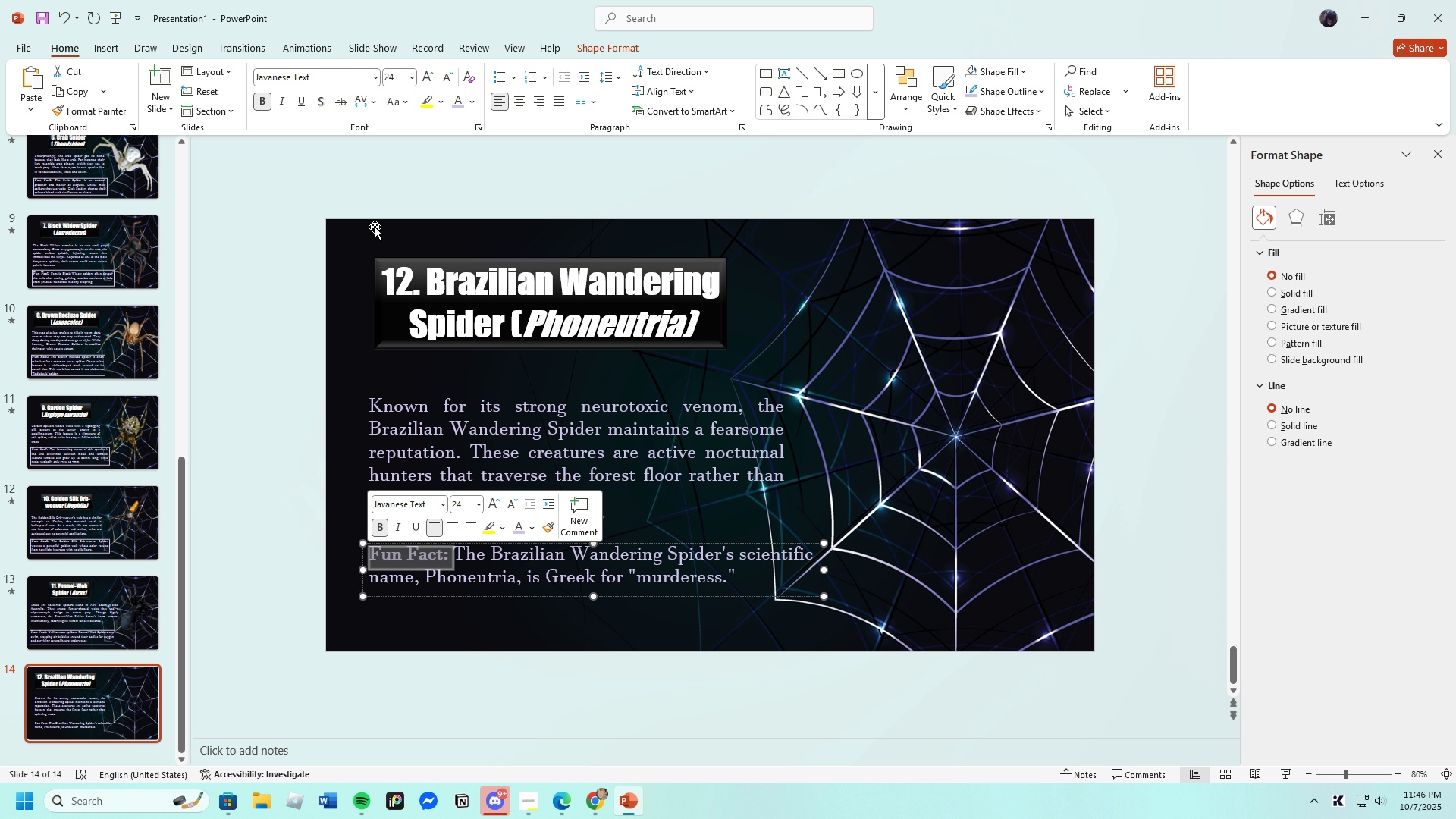 
left_click([413, 81])
 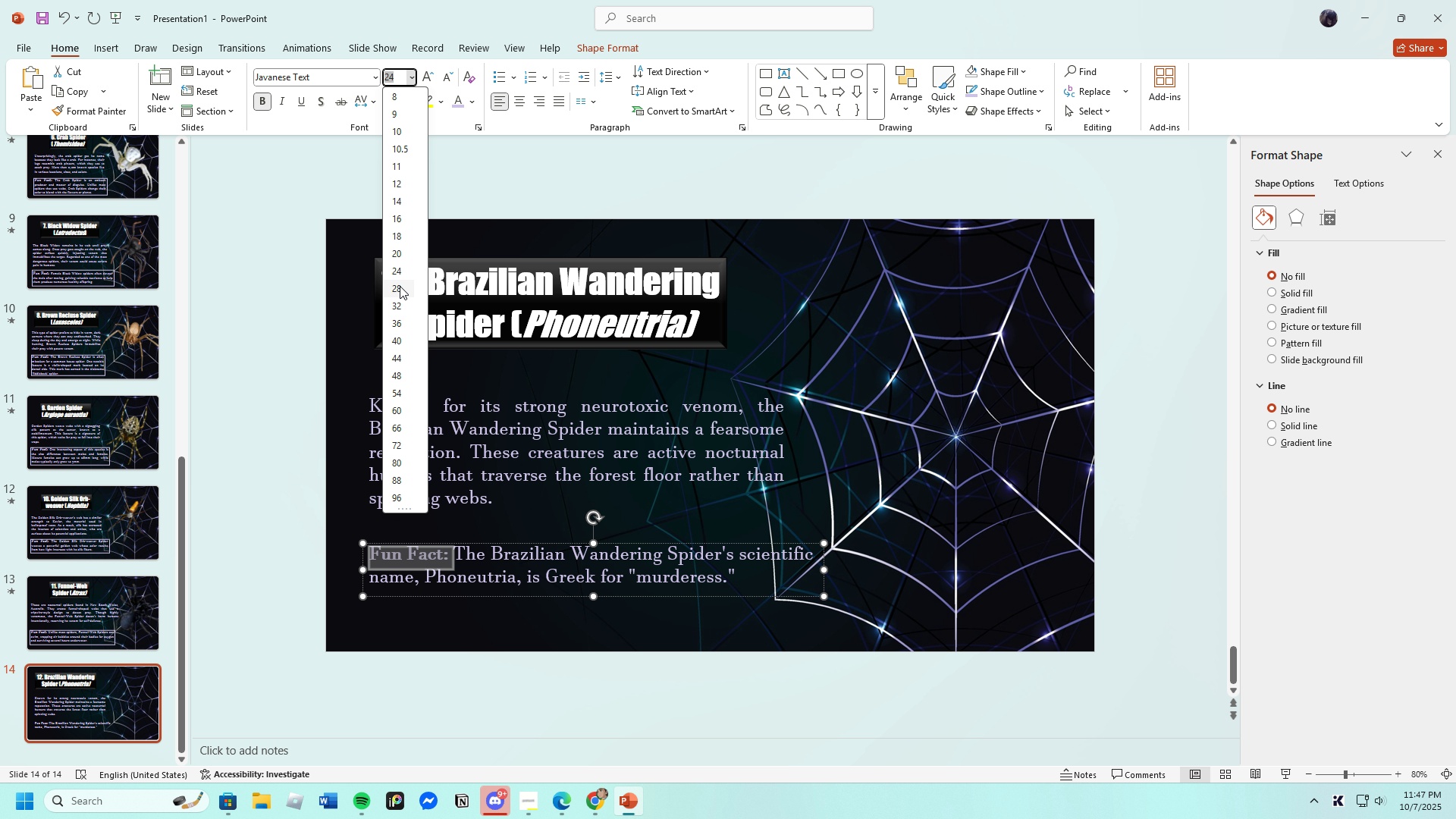 
left_click([400, 288])
 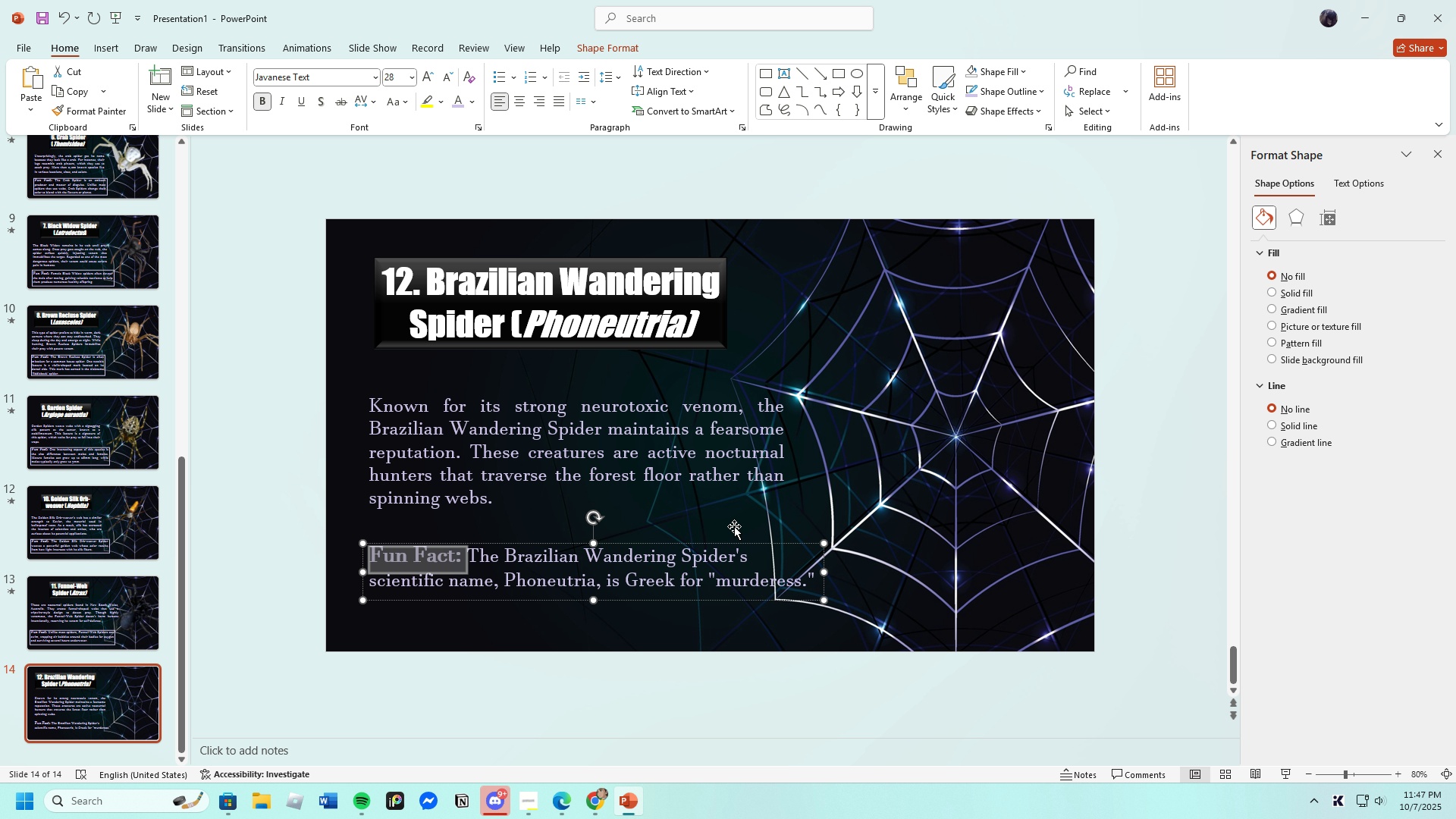 
left_click([730, 519])
 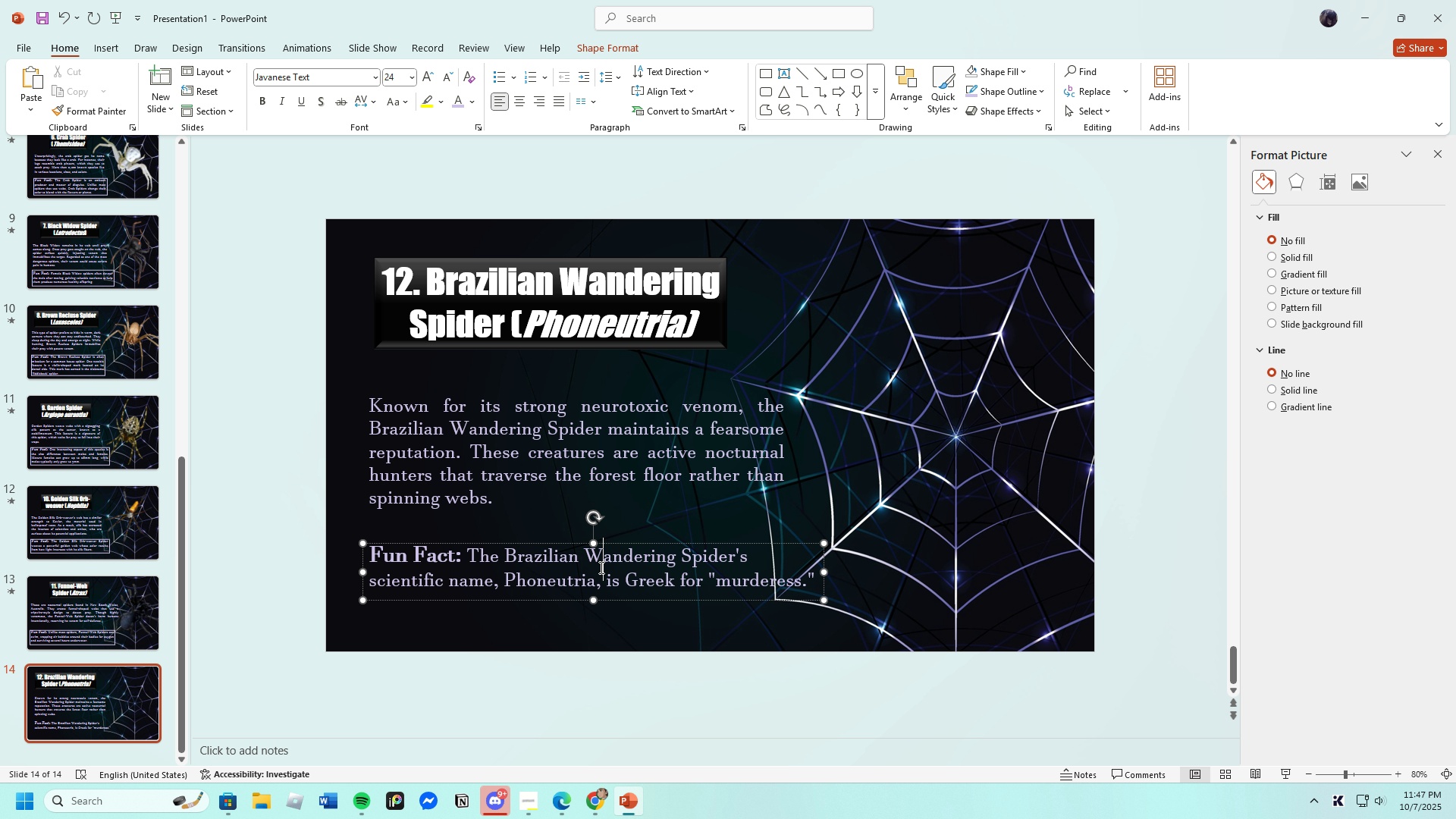 
left_click([600, 567])
 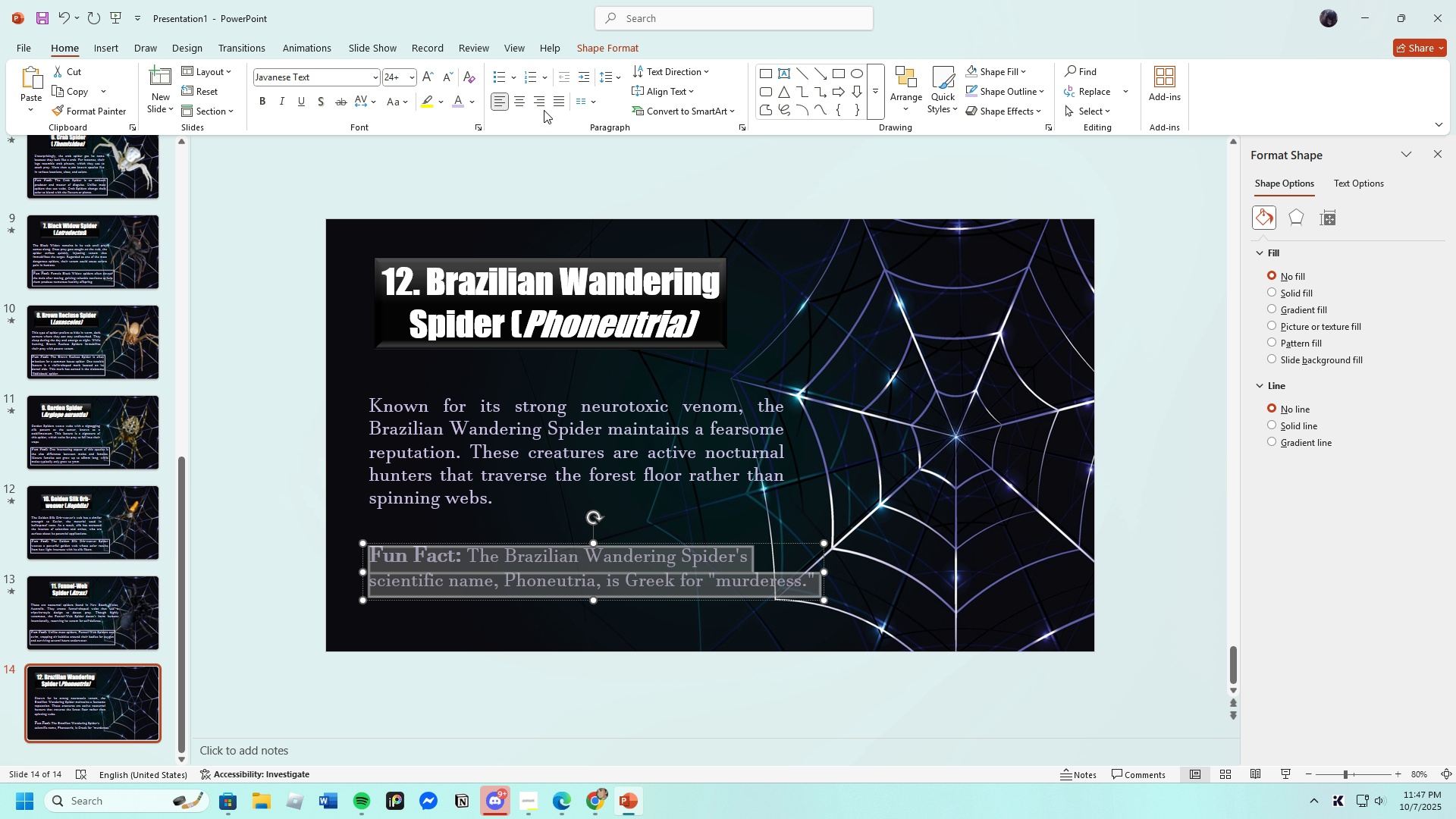 
left_click([559, 103])
 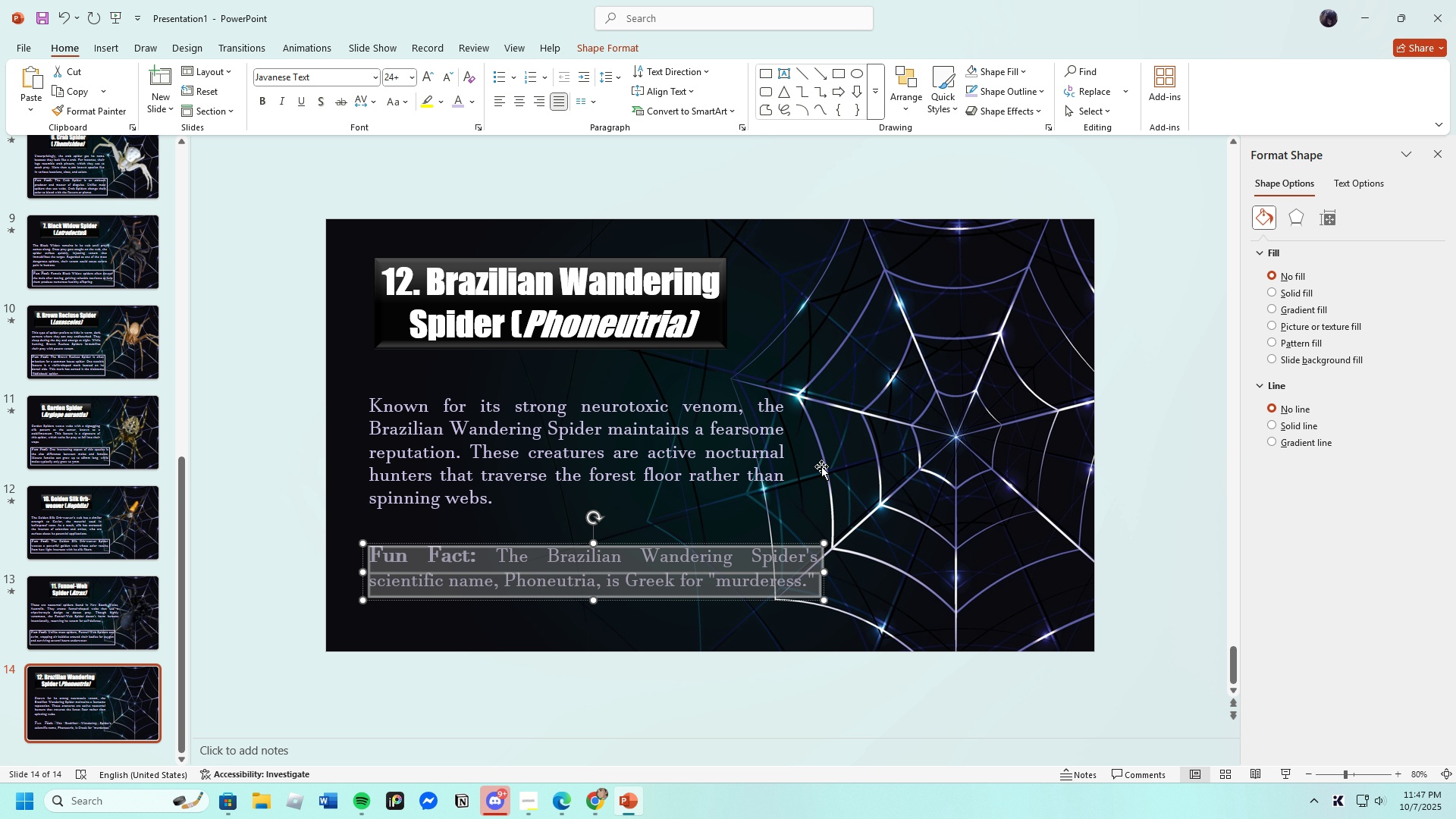 
left_click([821, 466])
 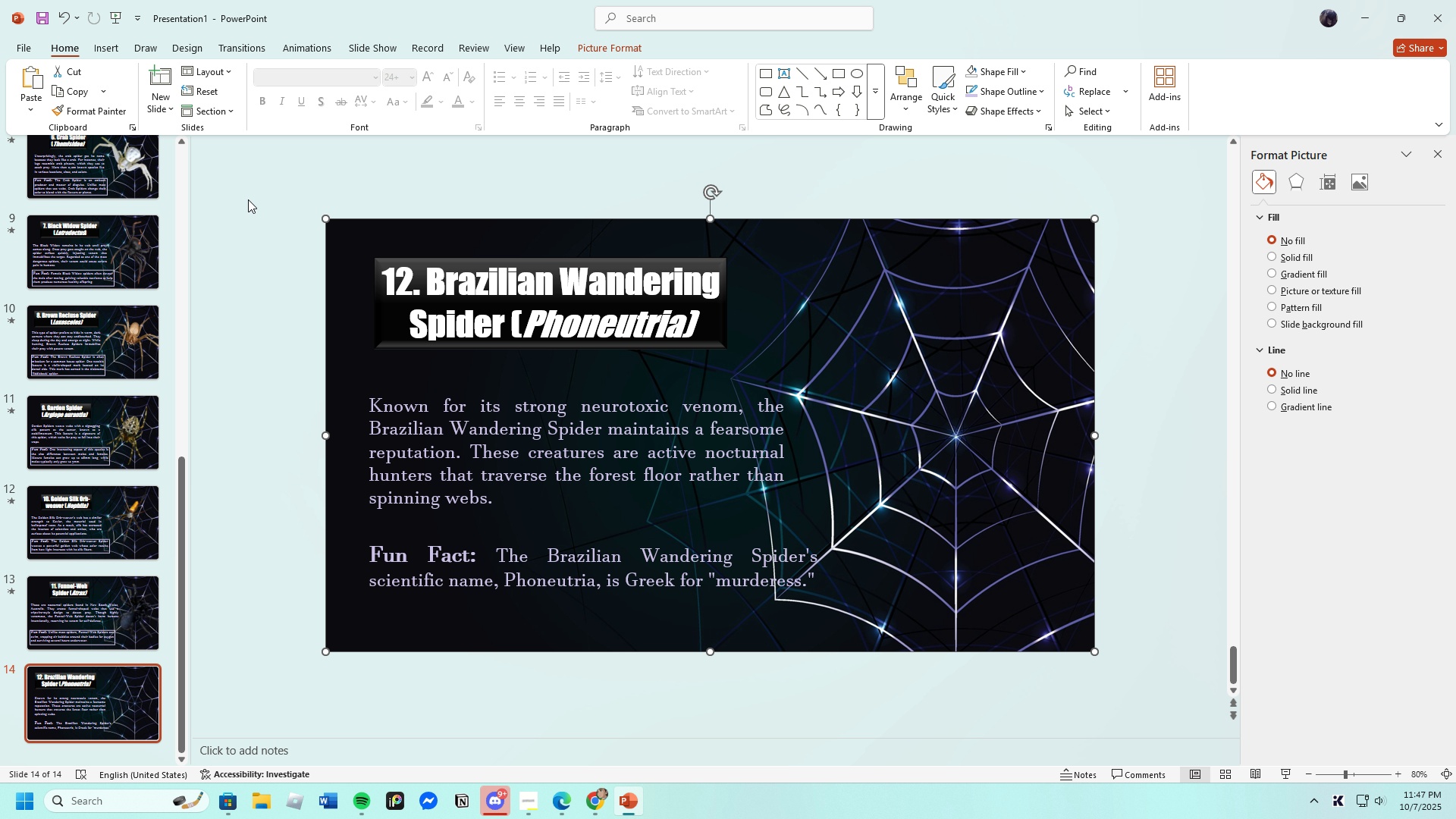 
left_click([108, 42])
 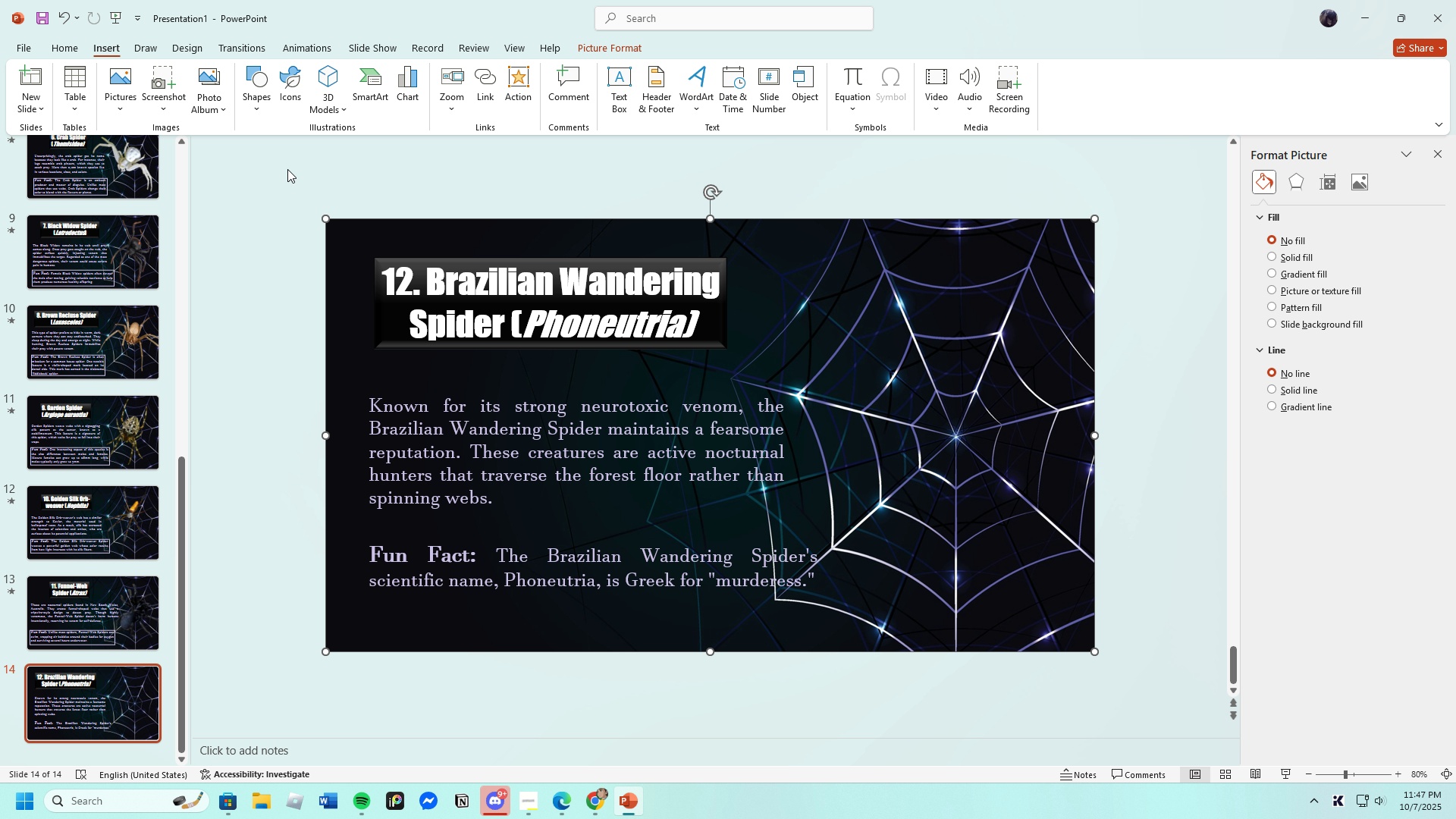 
wait(49.12)
 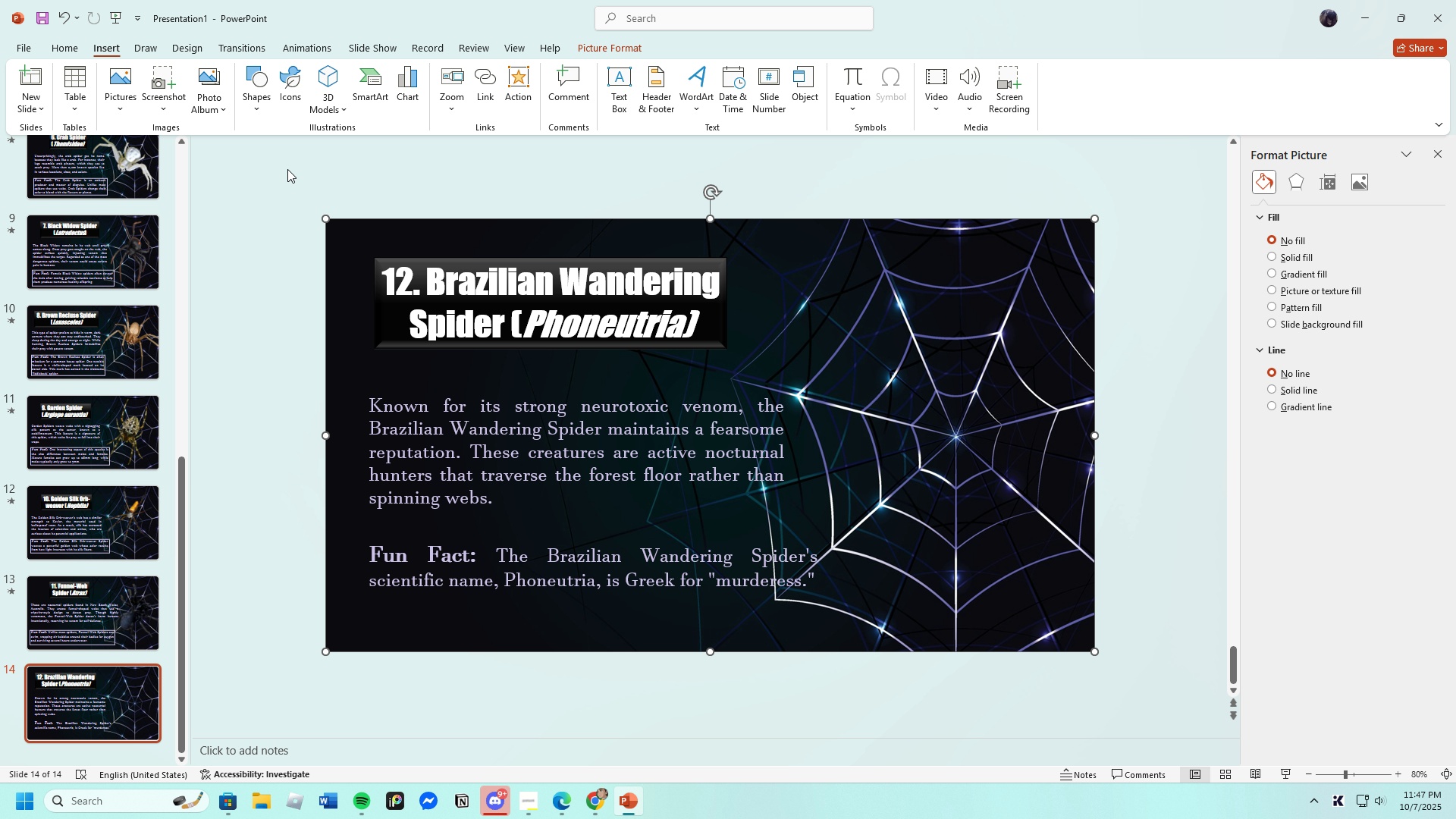 
left_click([432, 573])
 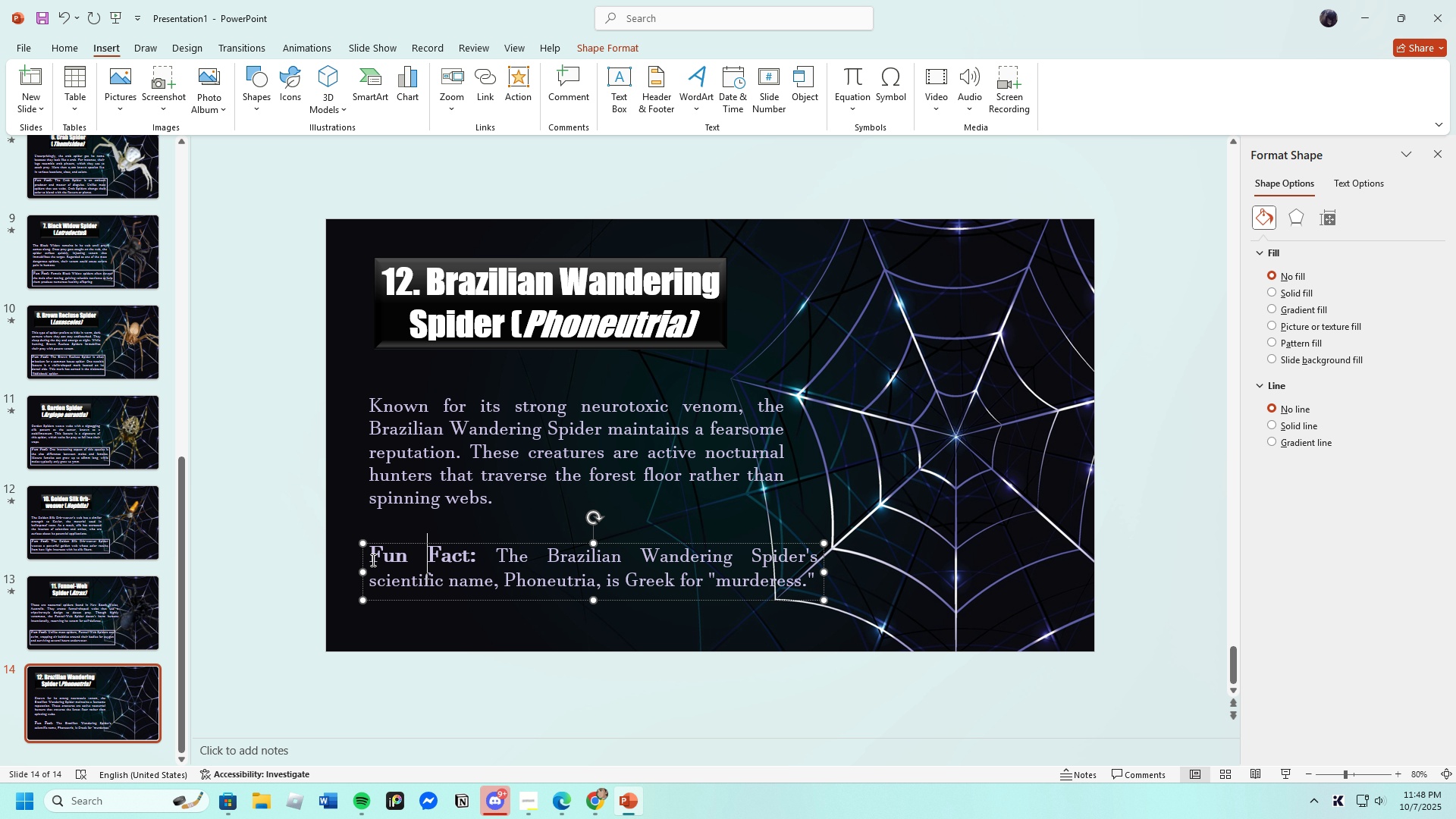 
left_click([369, 556])
 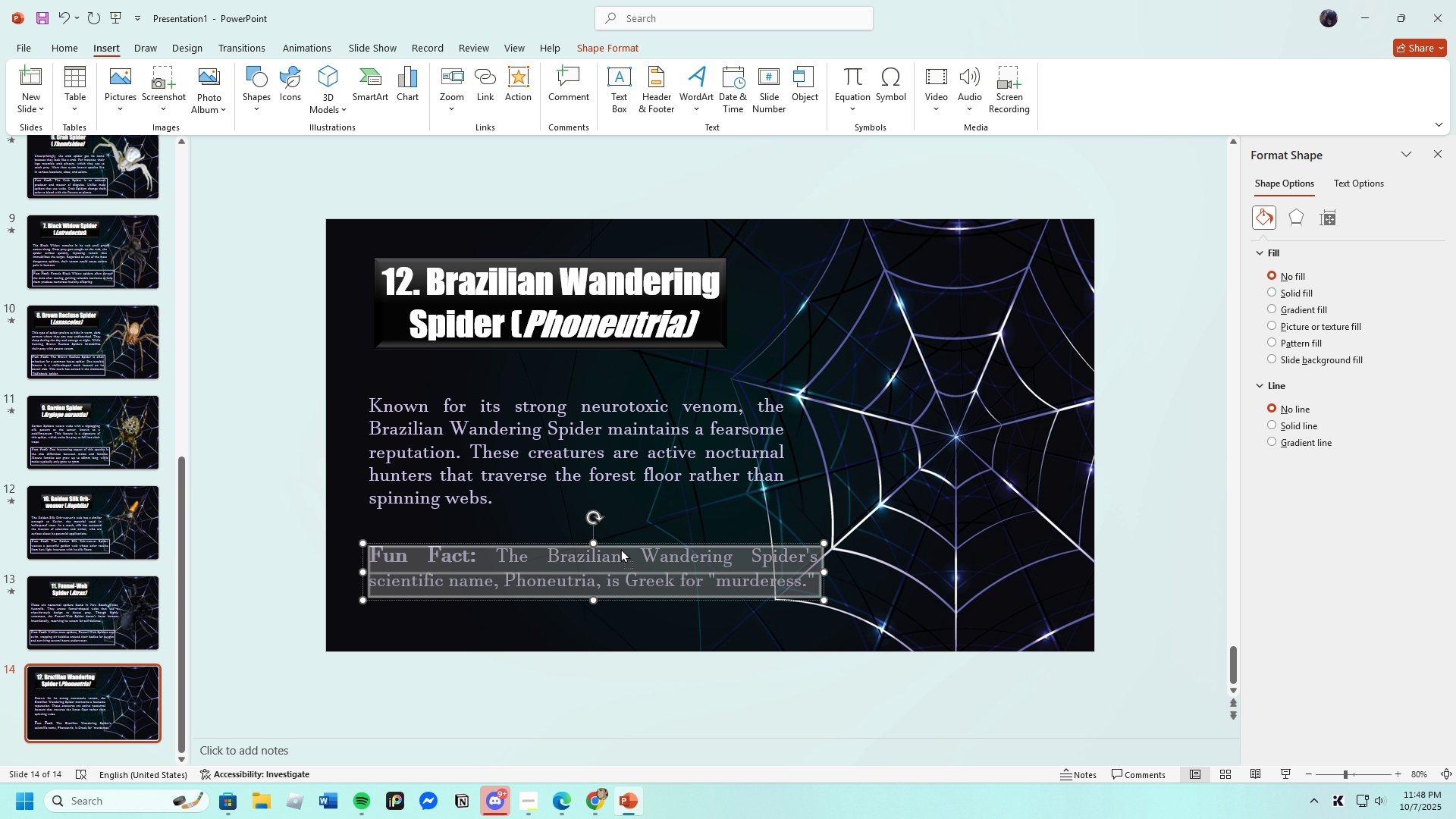 
left_click([457, 558])
 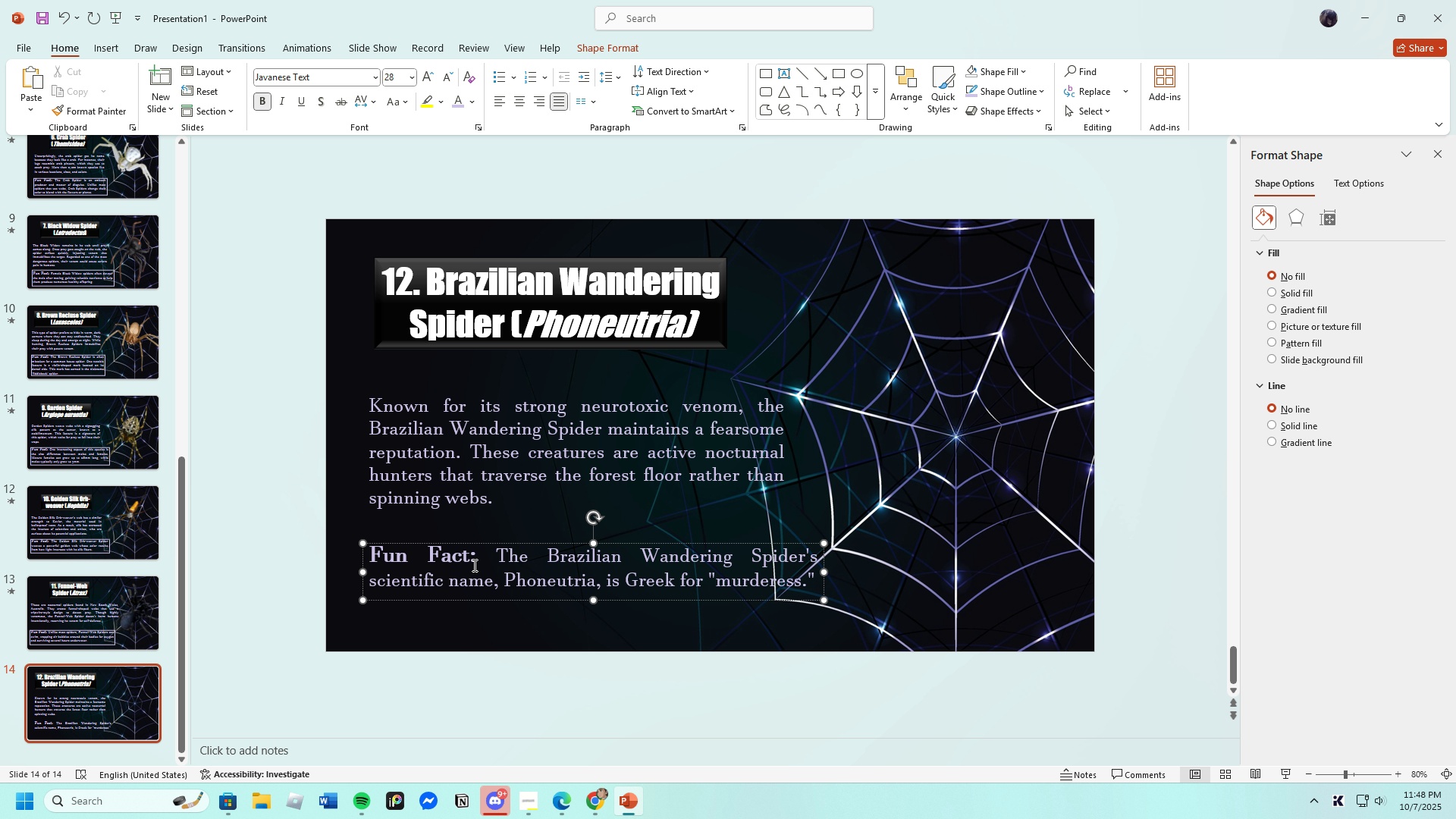 
wait(5.72)
 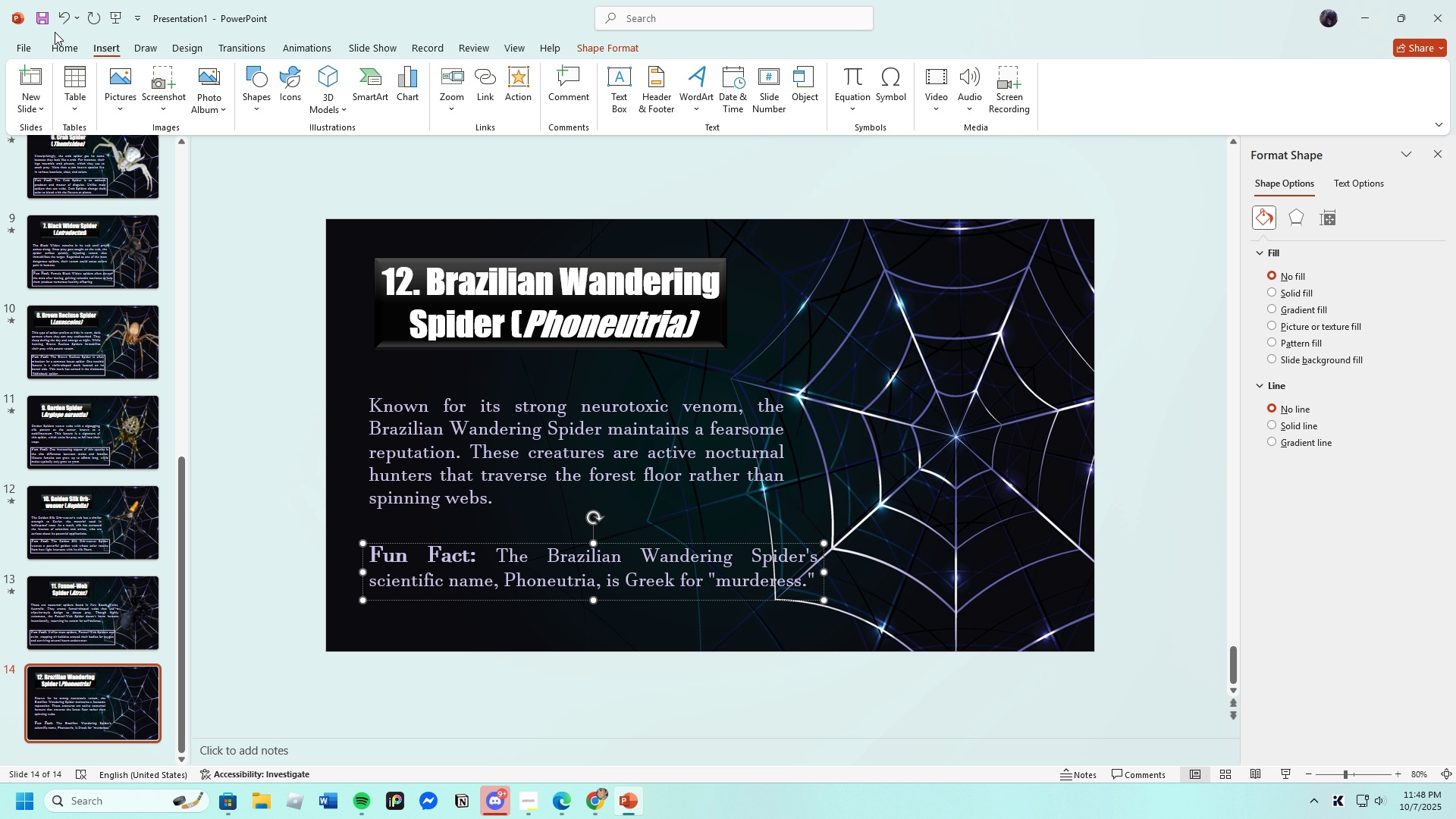 
left_click([102, 47])
 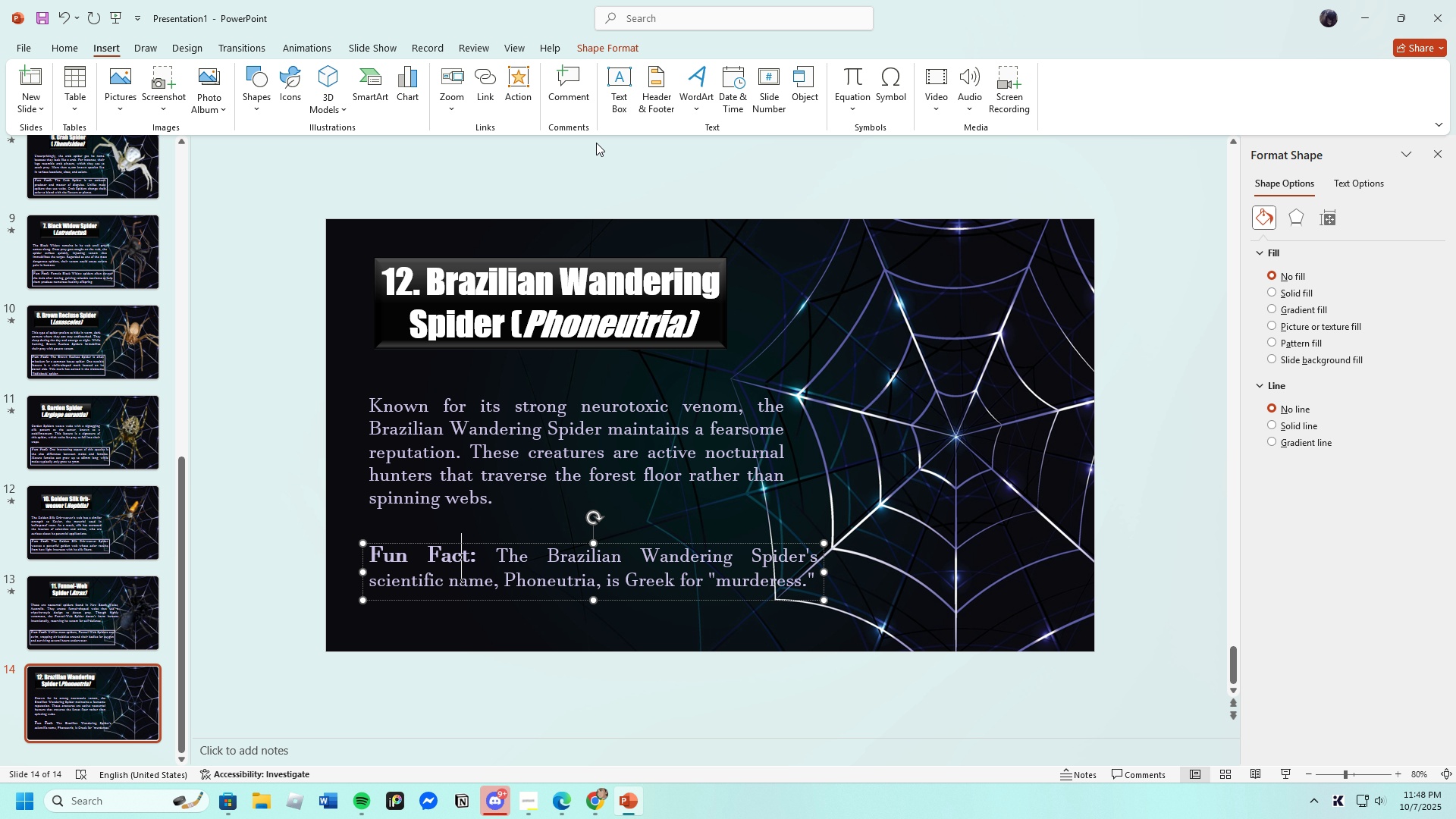 
left_click([615, 83])
 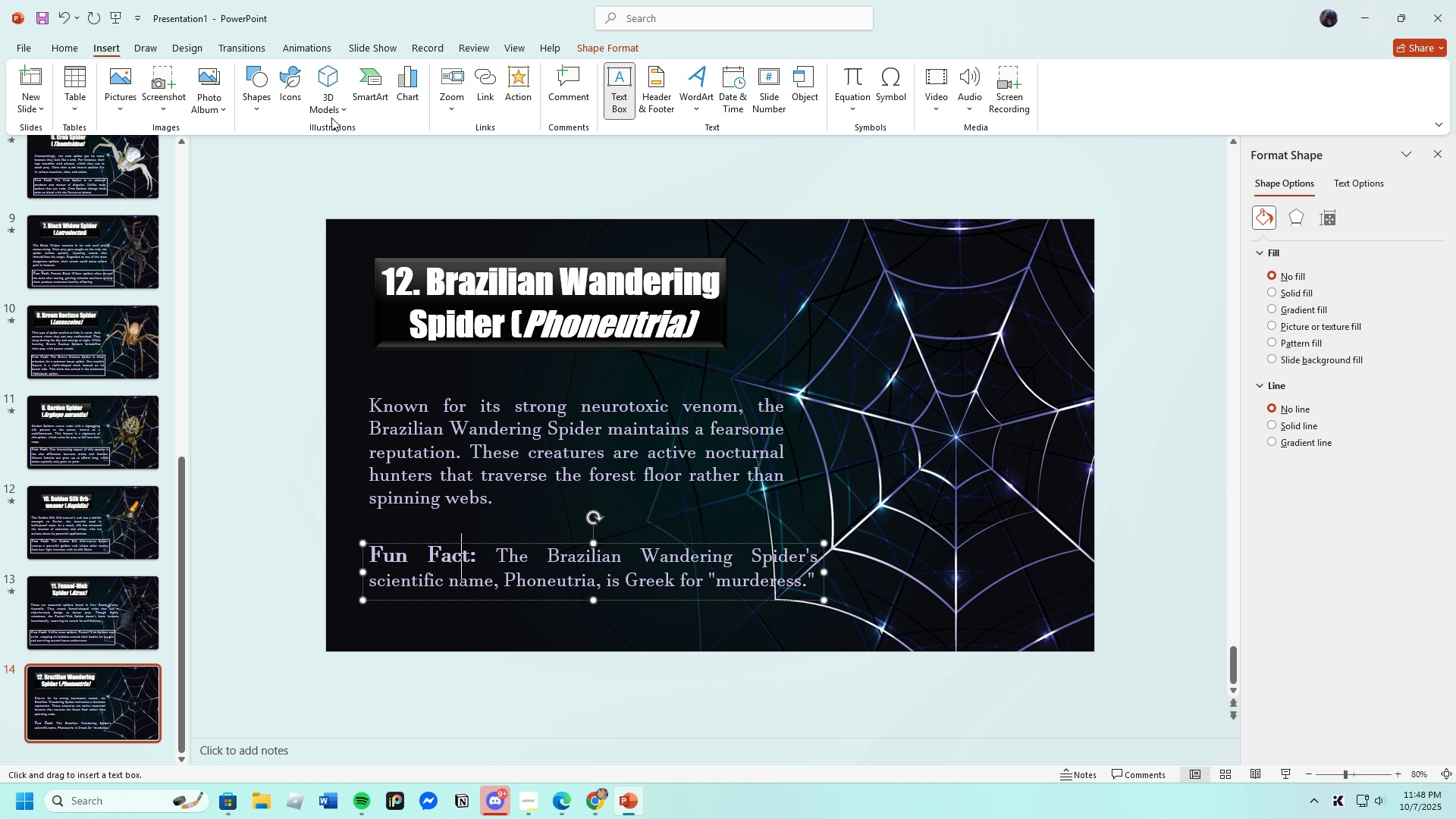 
left_click([247, 93])
 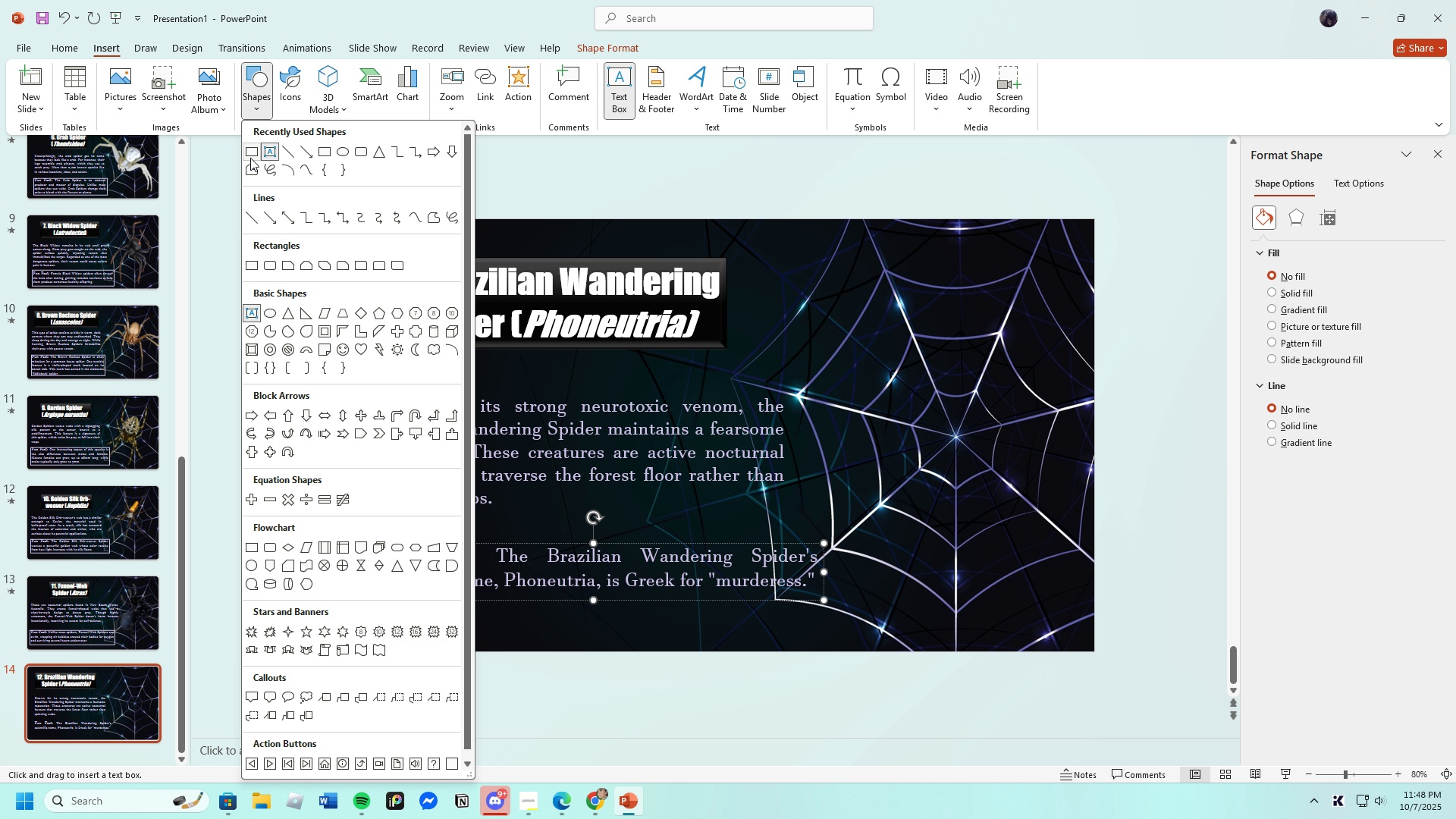 
left_click([249, 154])
 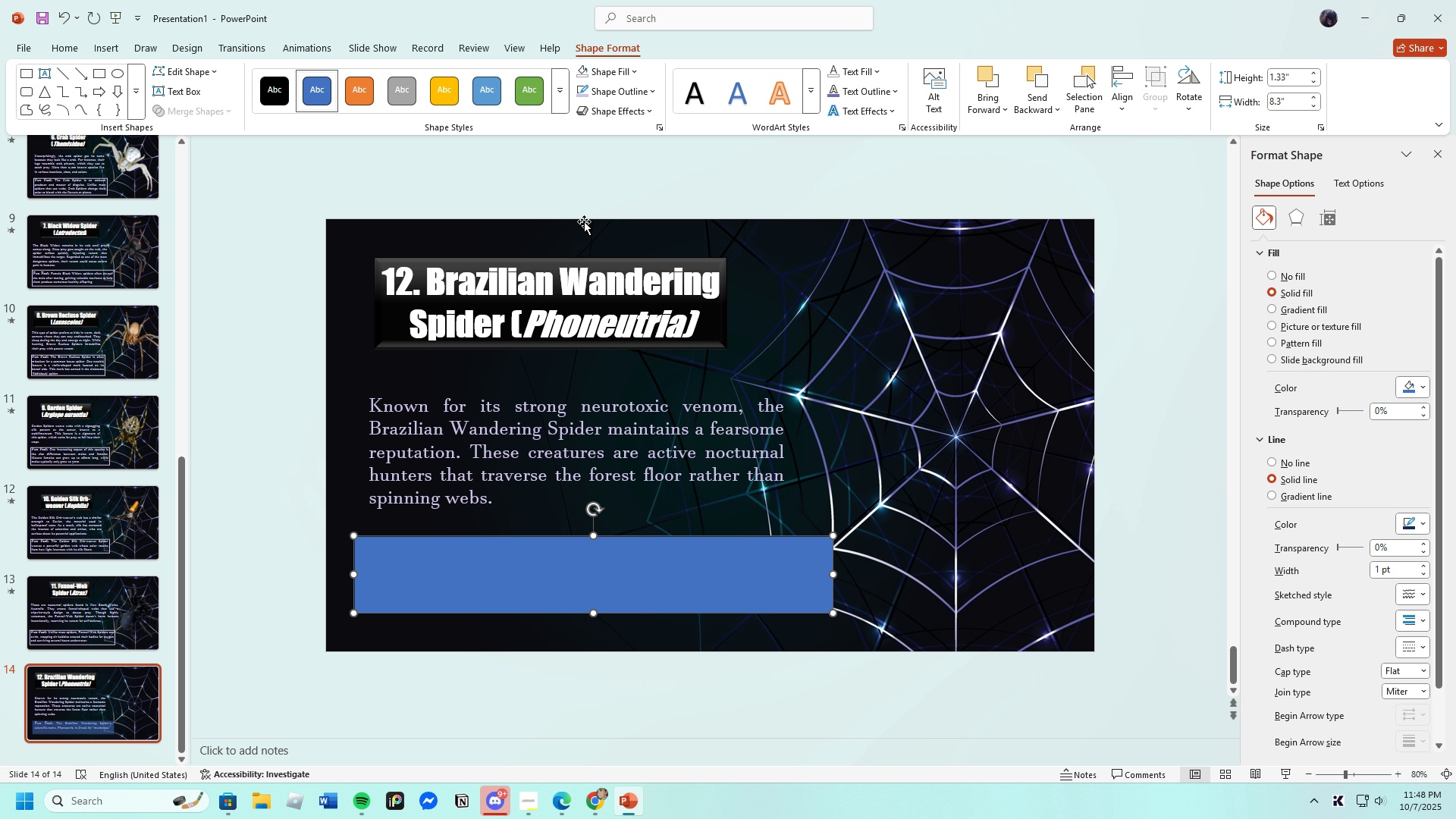 
left_click([601, 70])
 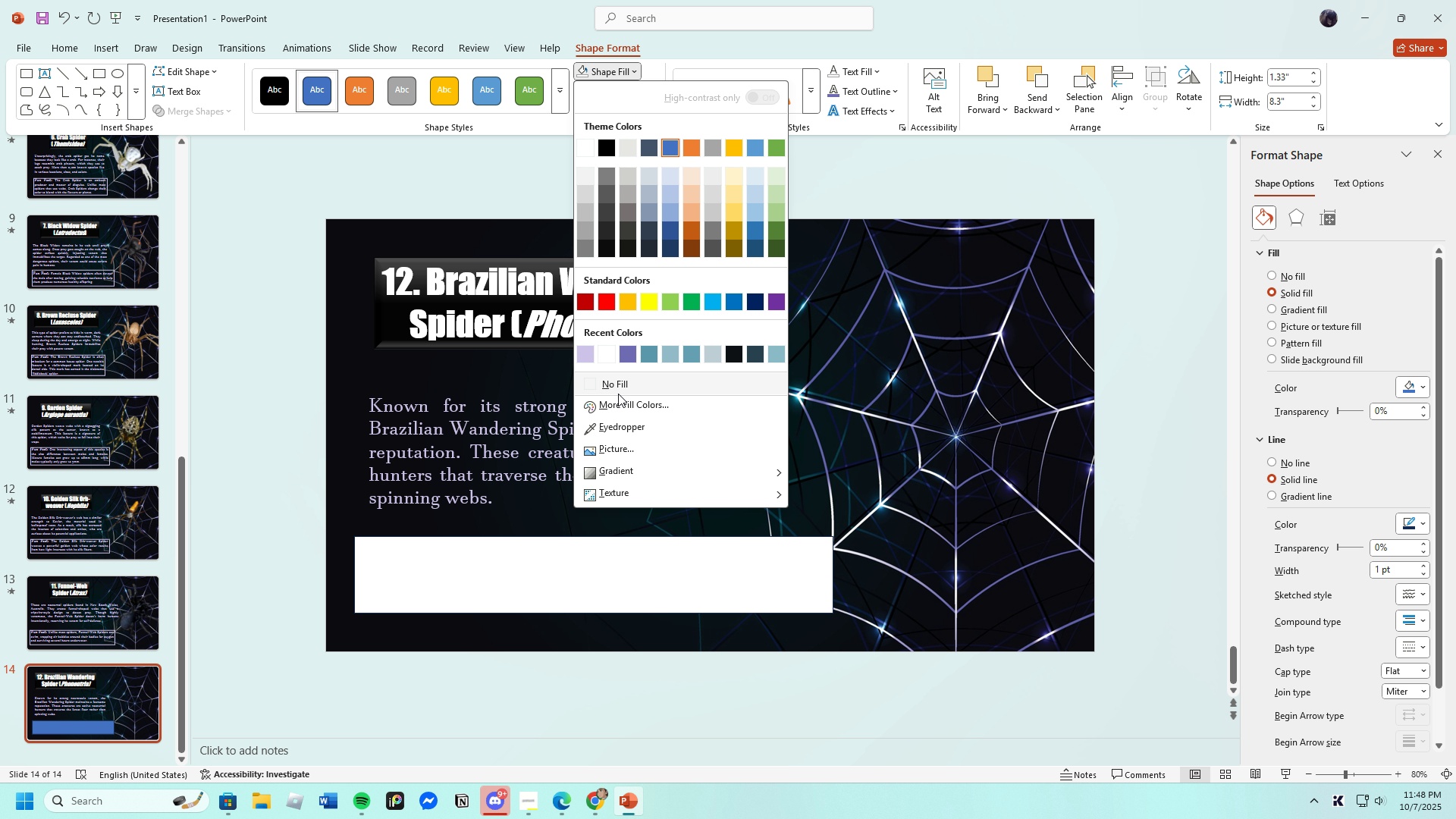 
left_click([617, 387])
 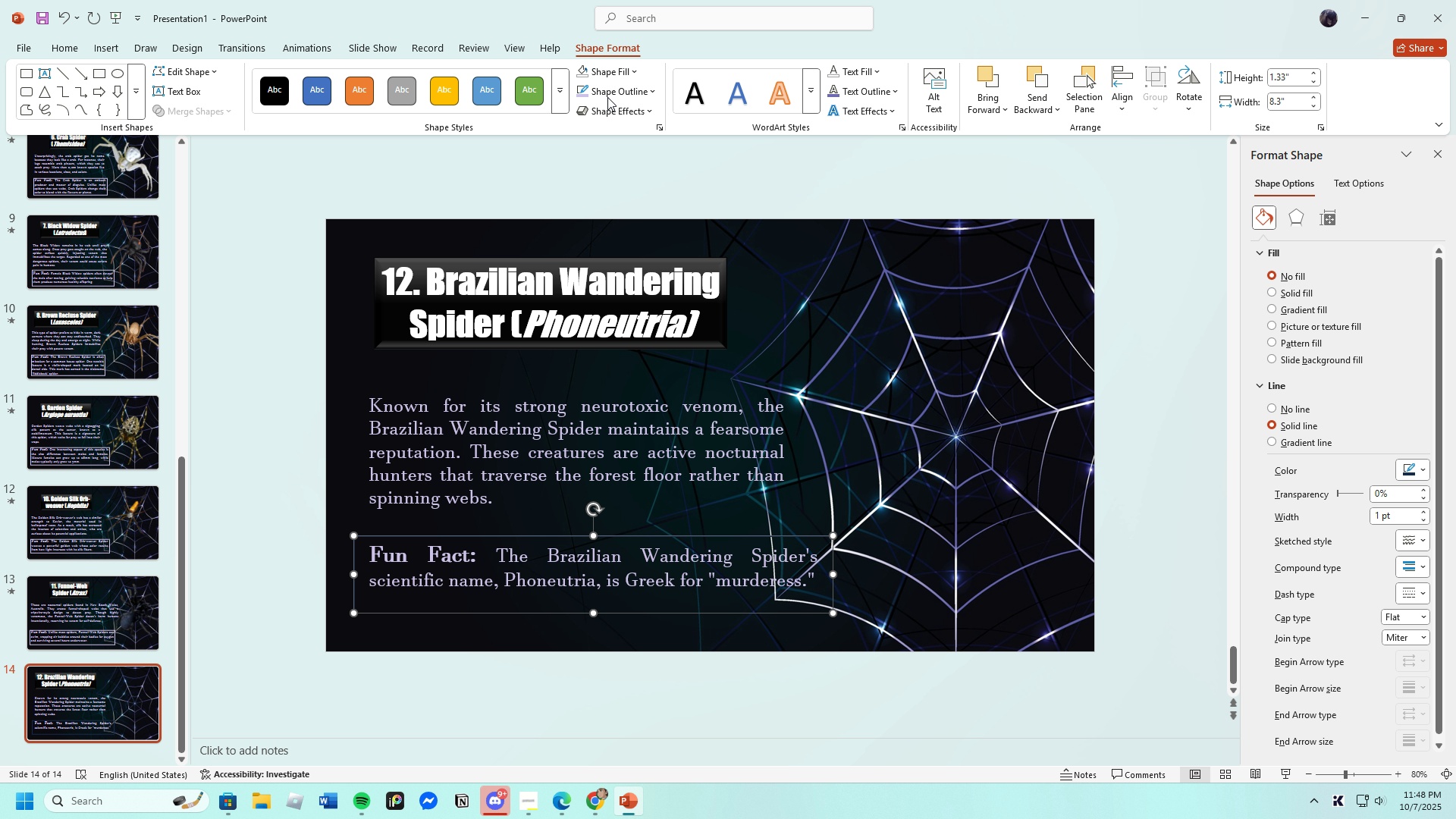 
left_click([607, 95])
 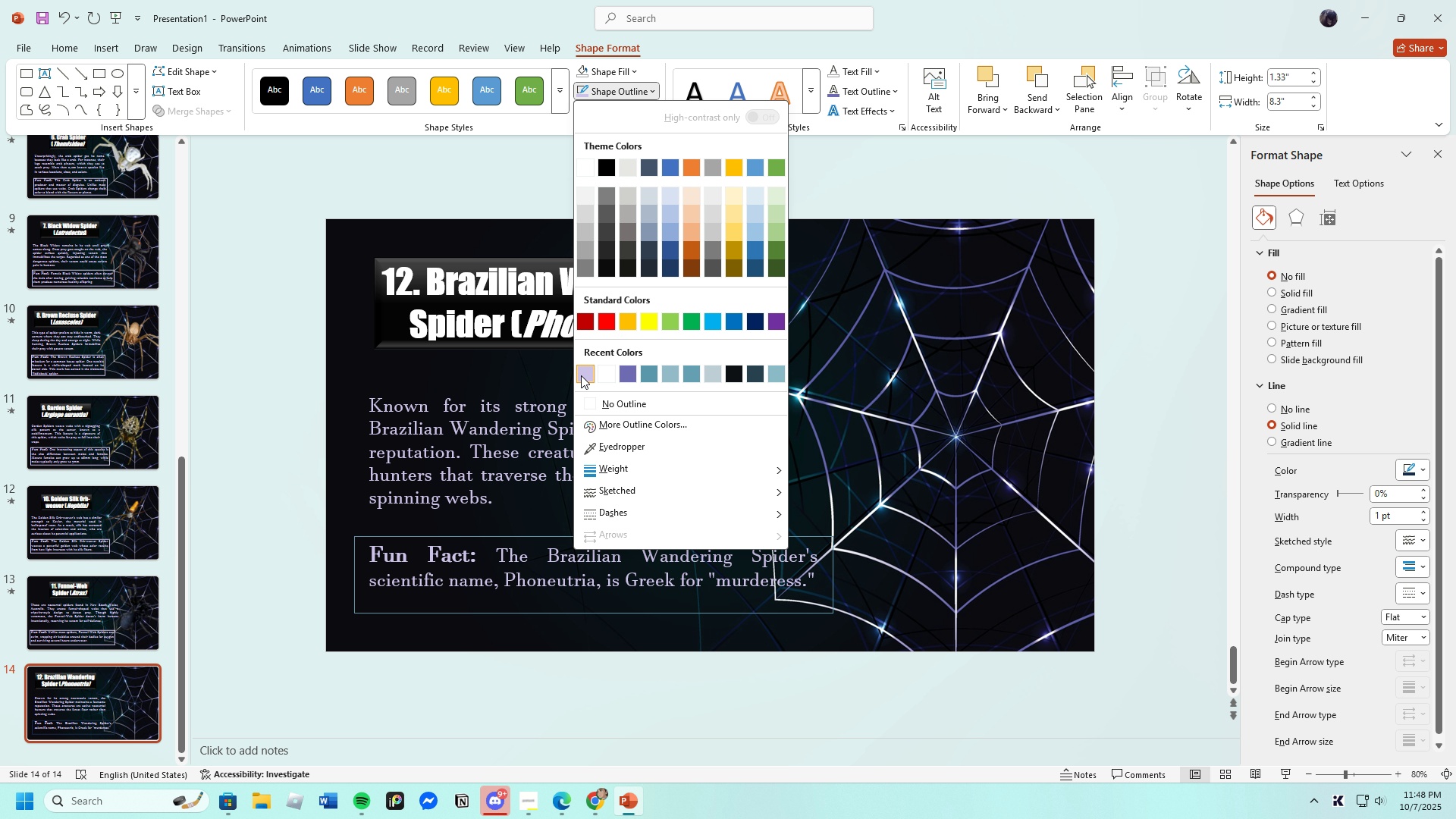 
left_click([581, 375])
 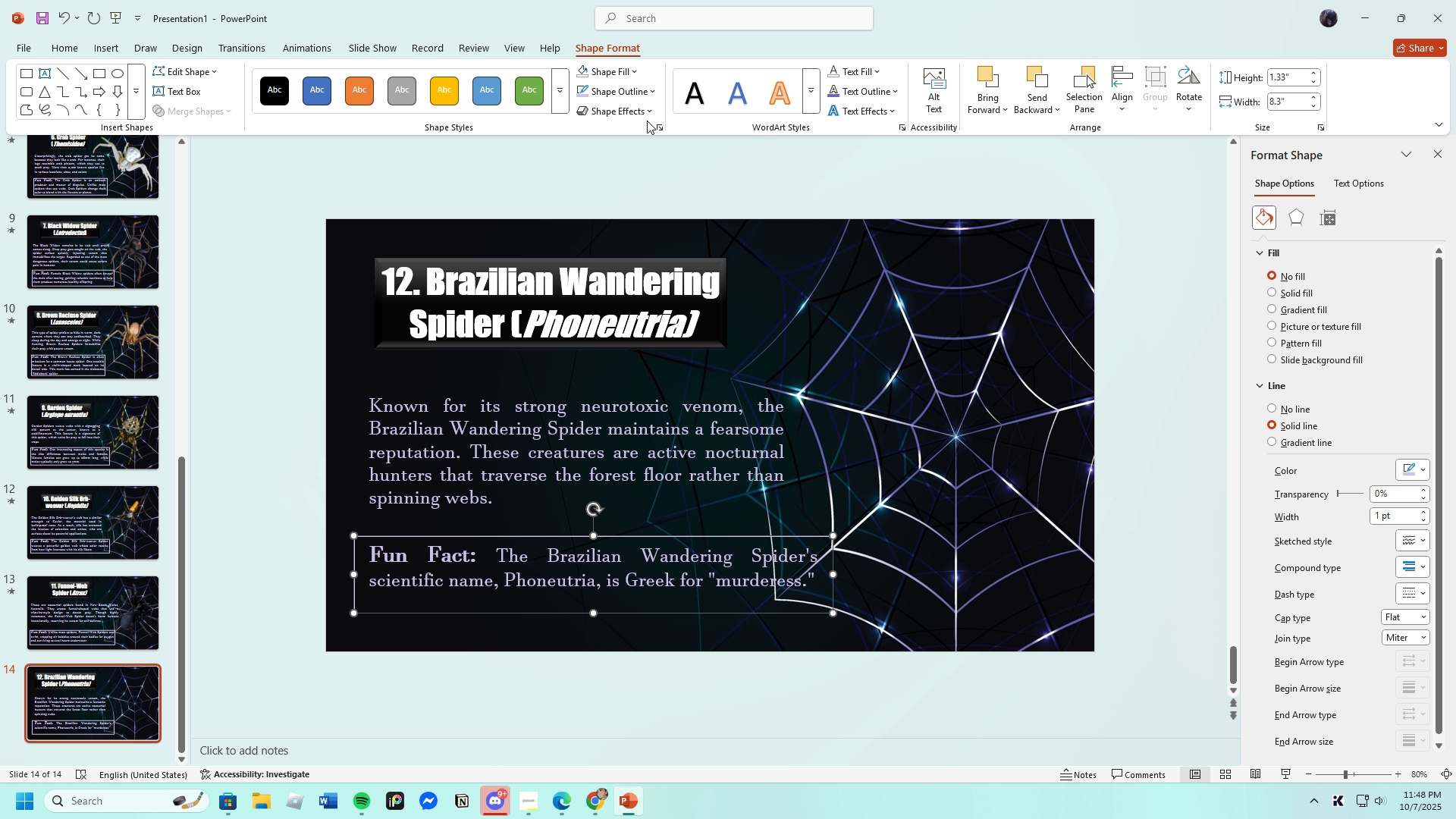 
left_click([631, 94])
 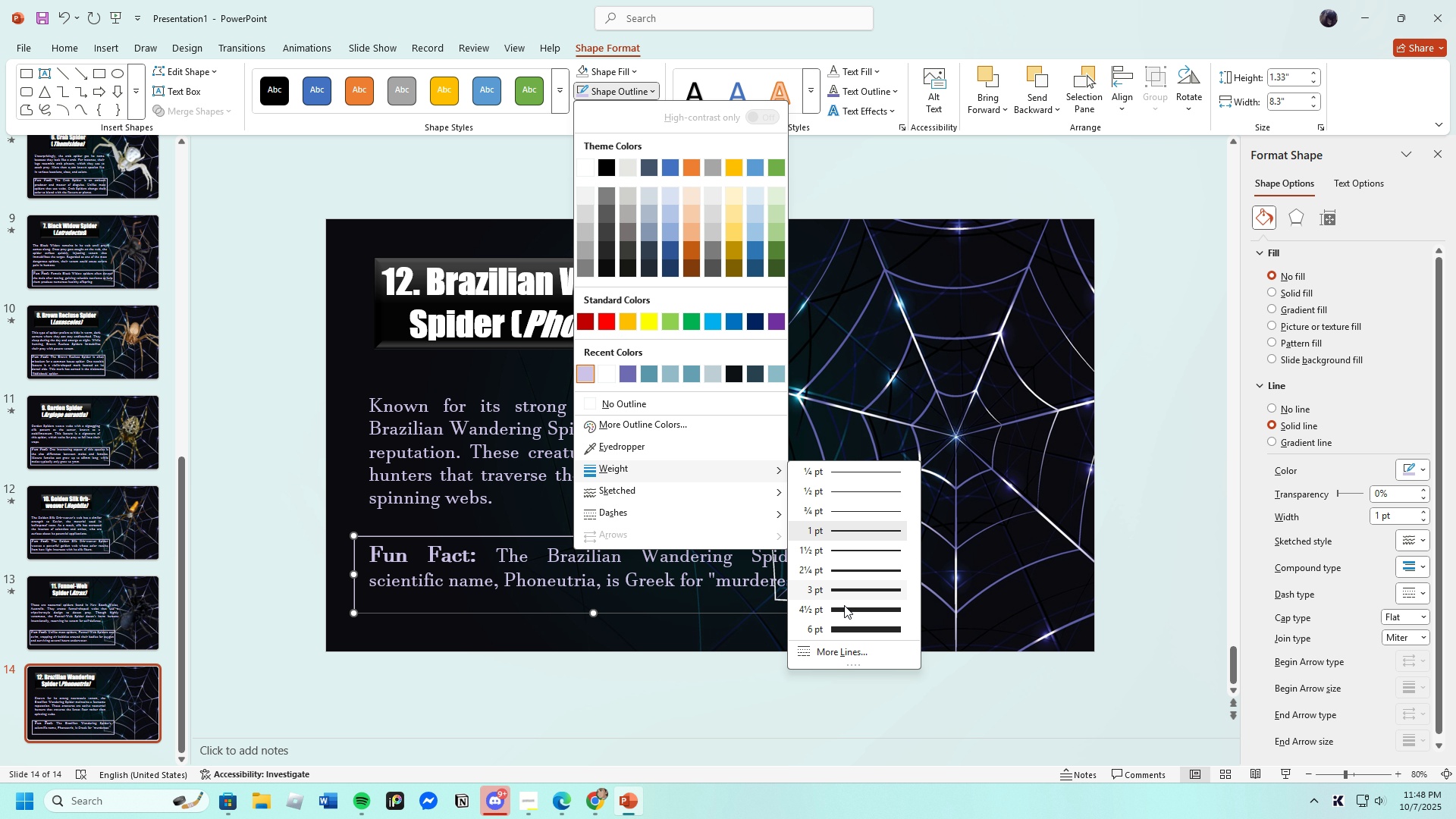 
left_click([846, 608])
 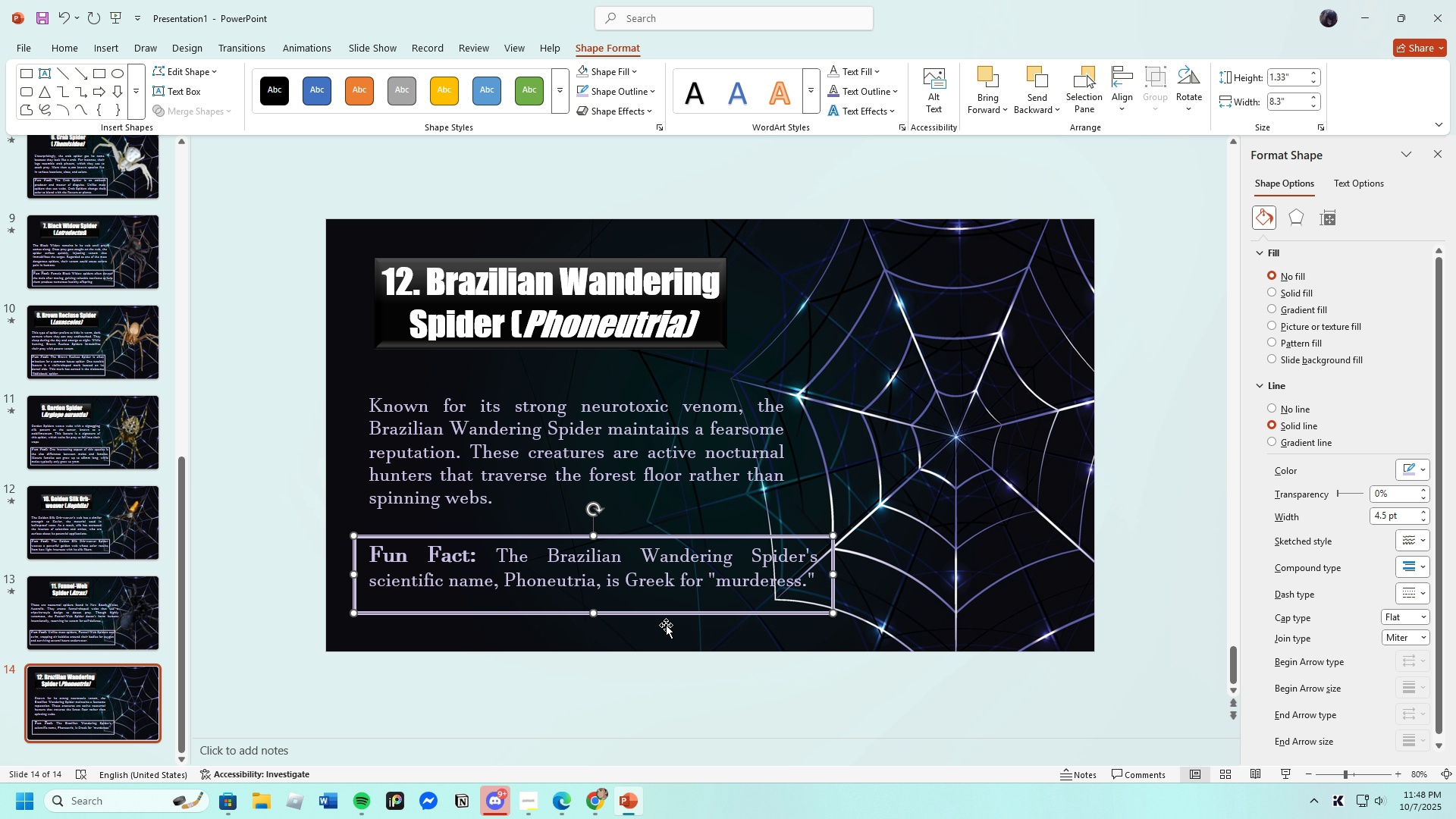 
left_click([666, 625])
 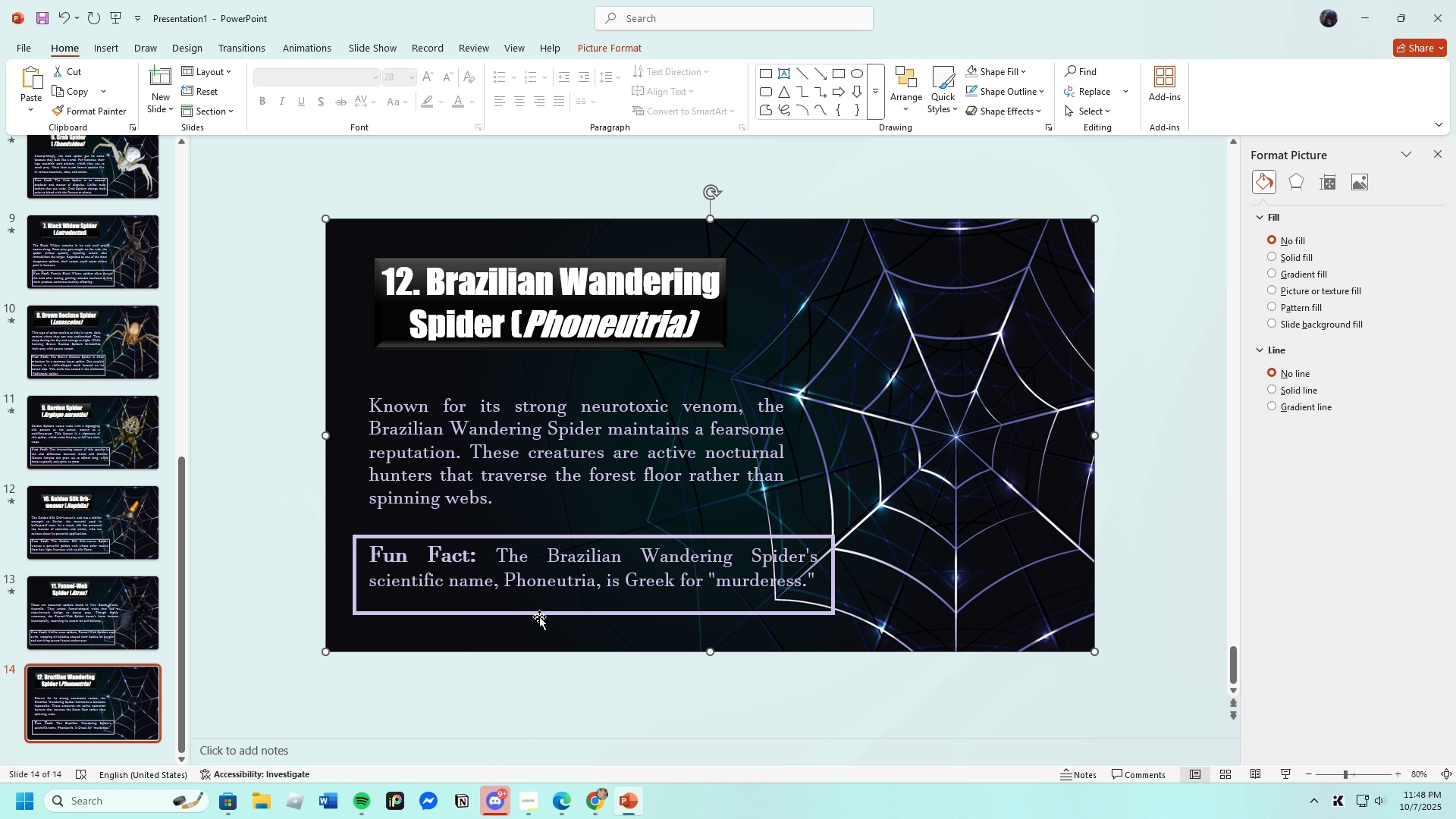 
left_click([539, 616])
 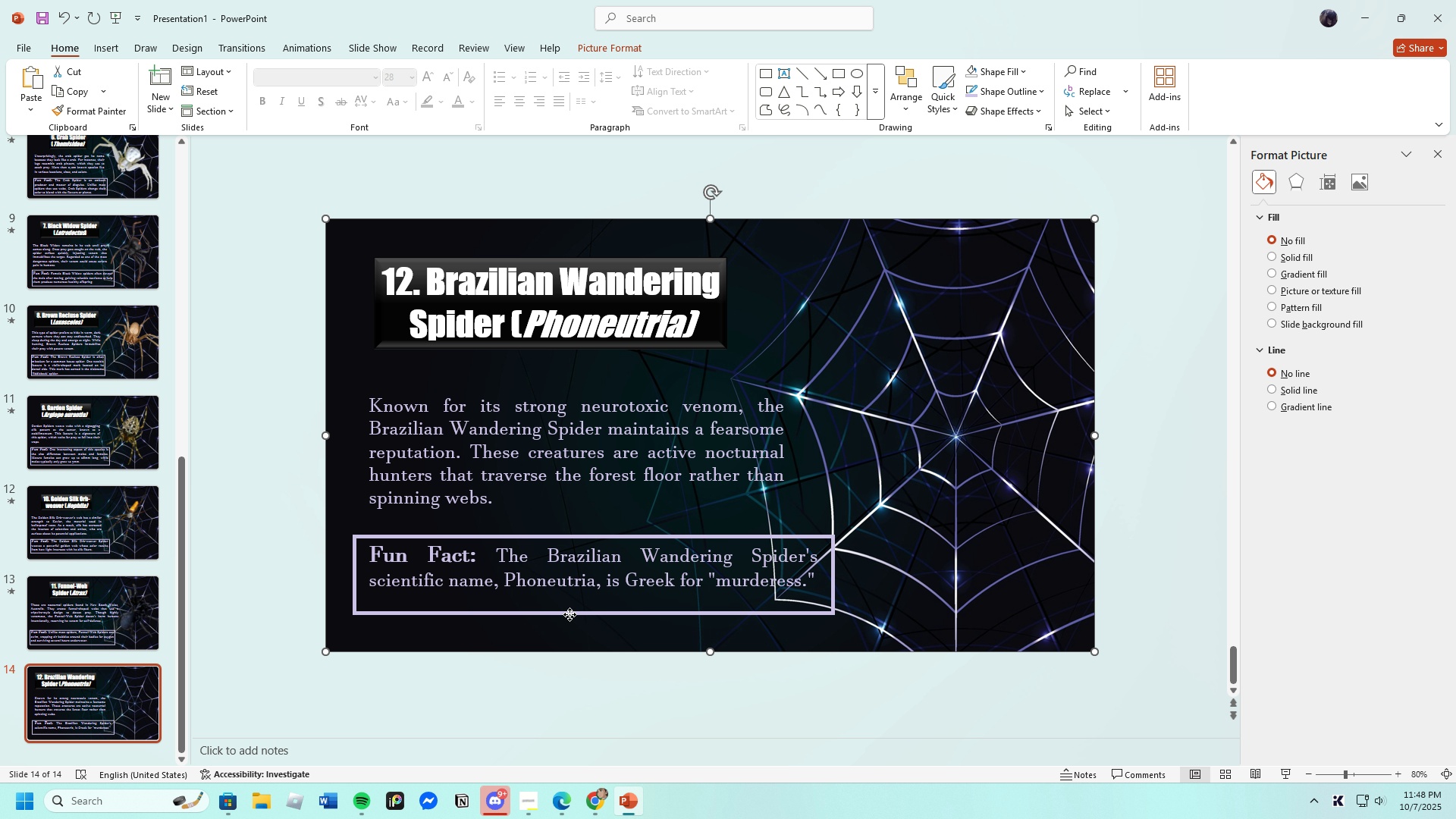 
left_click([570, 614])
 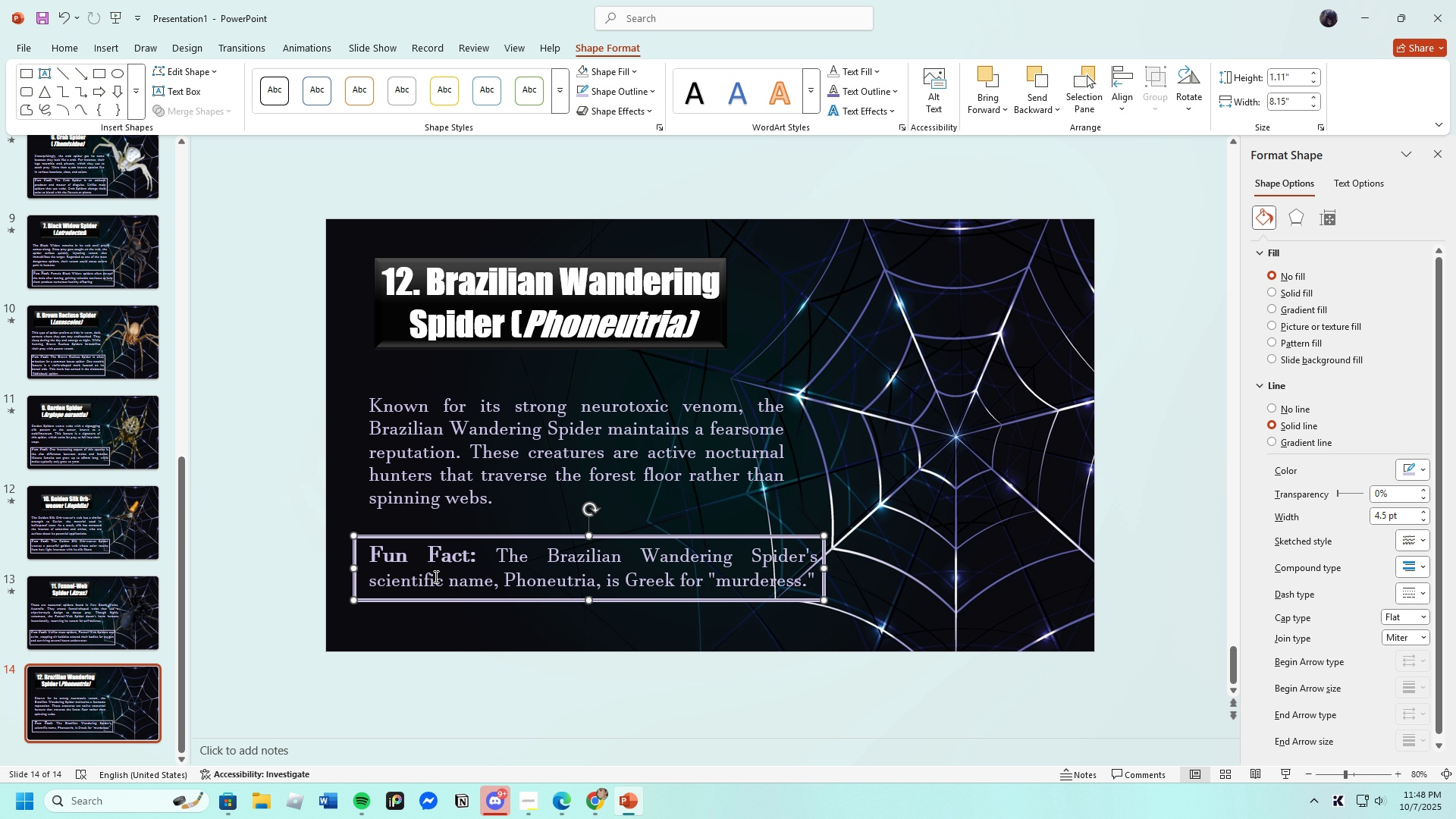 
wait(10.47)
 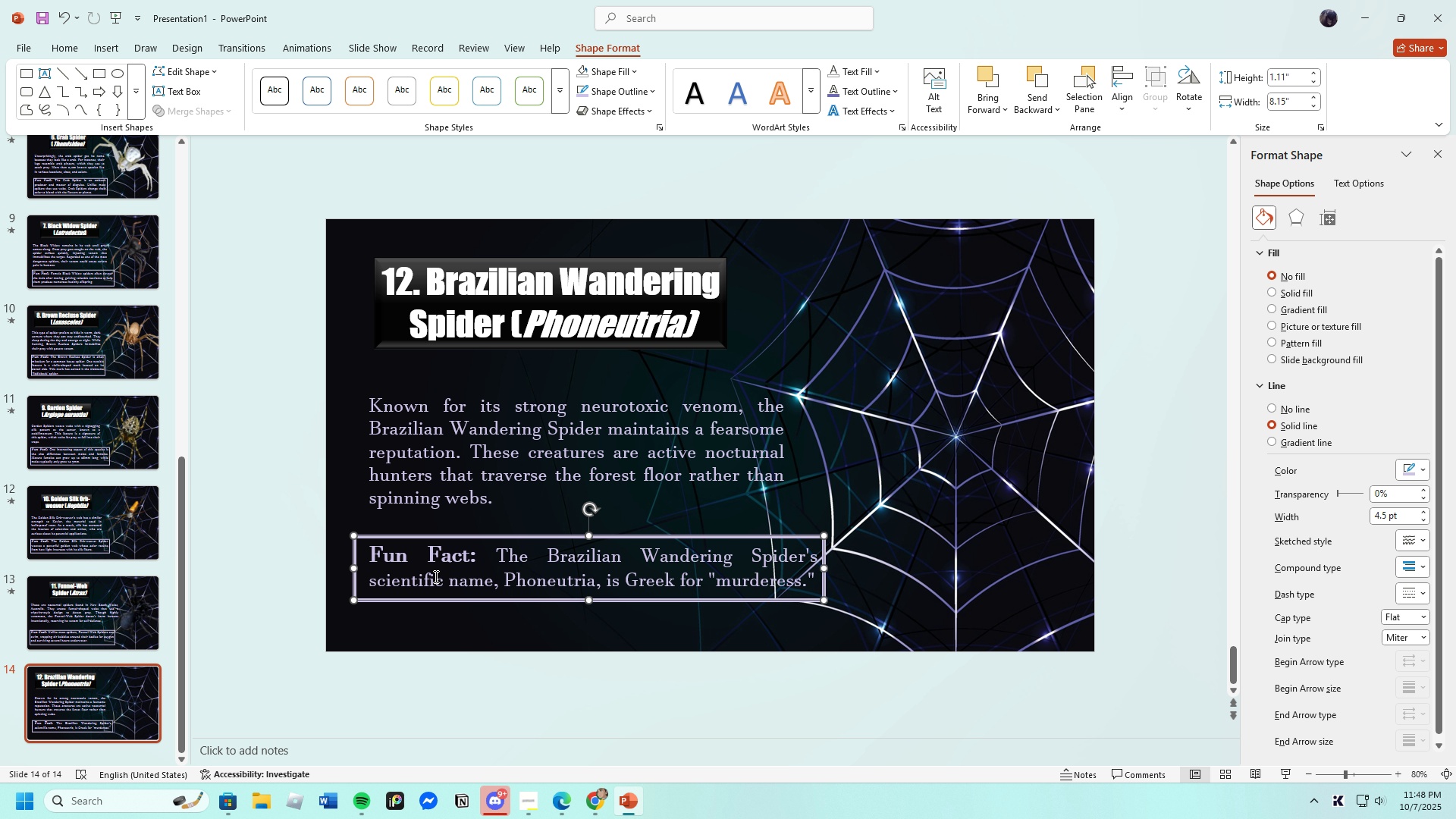 
left_click([675, 640])
 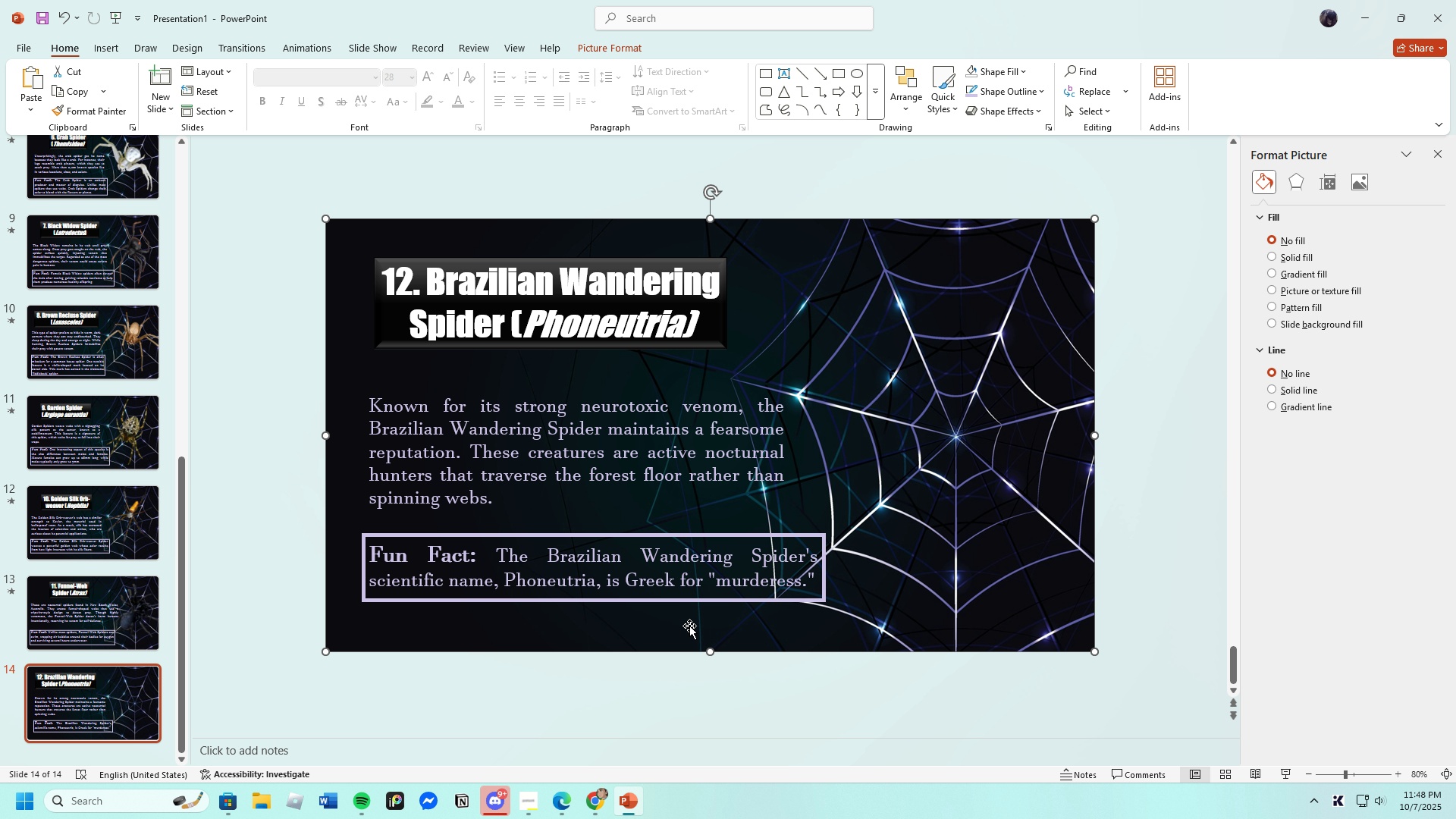 
left_click([613, 599])
 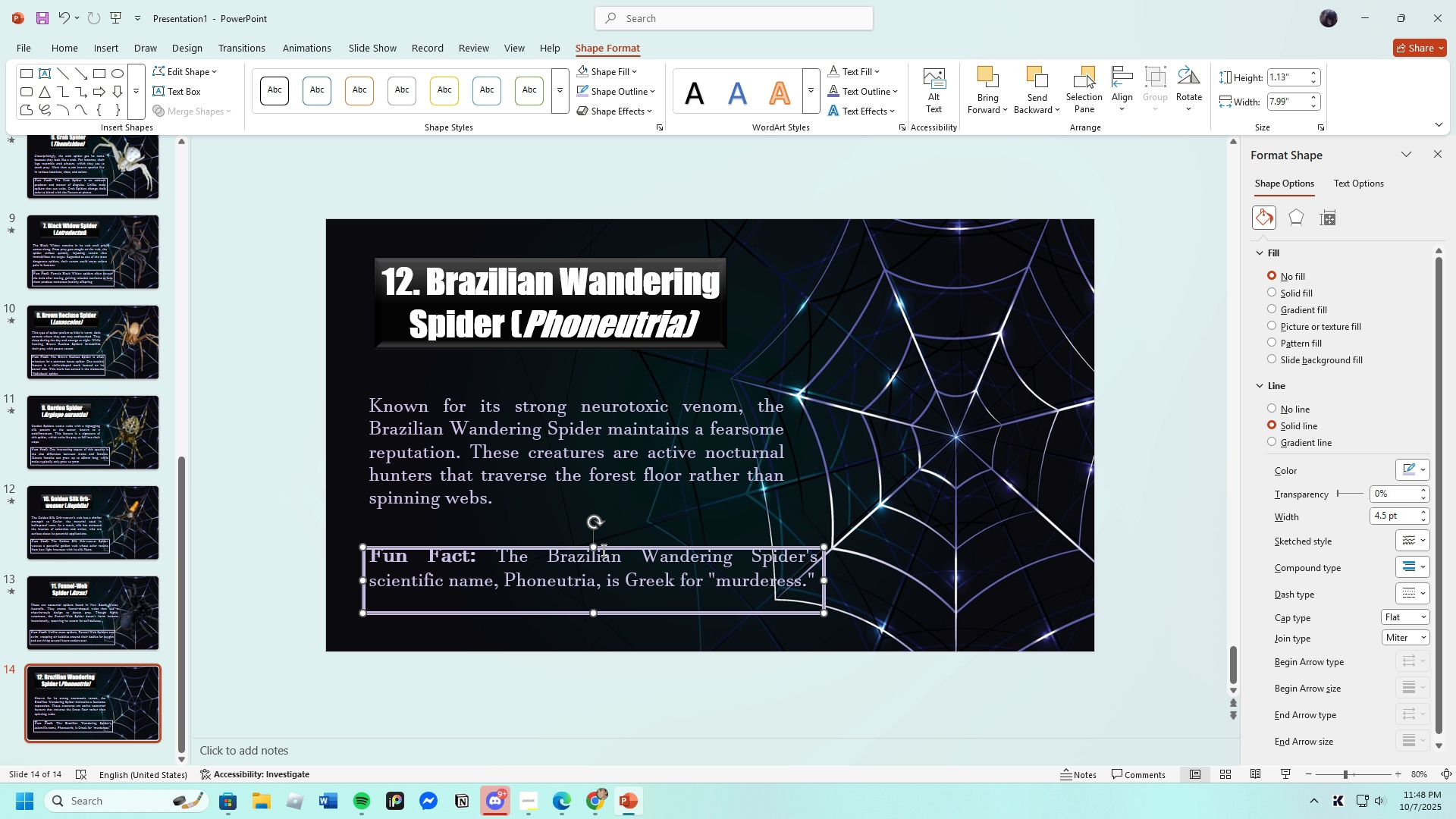 
left_click([579, 571])
 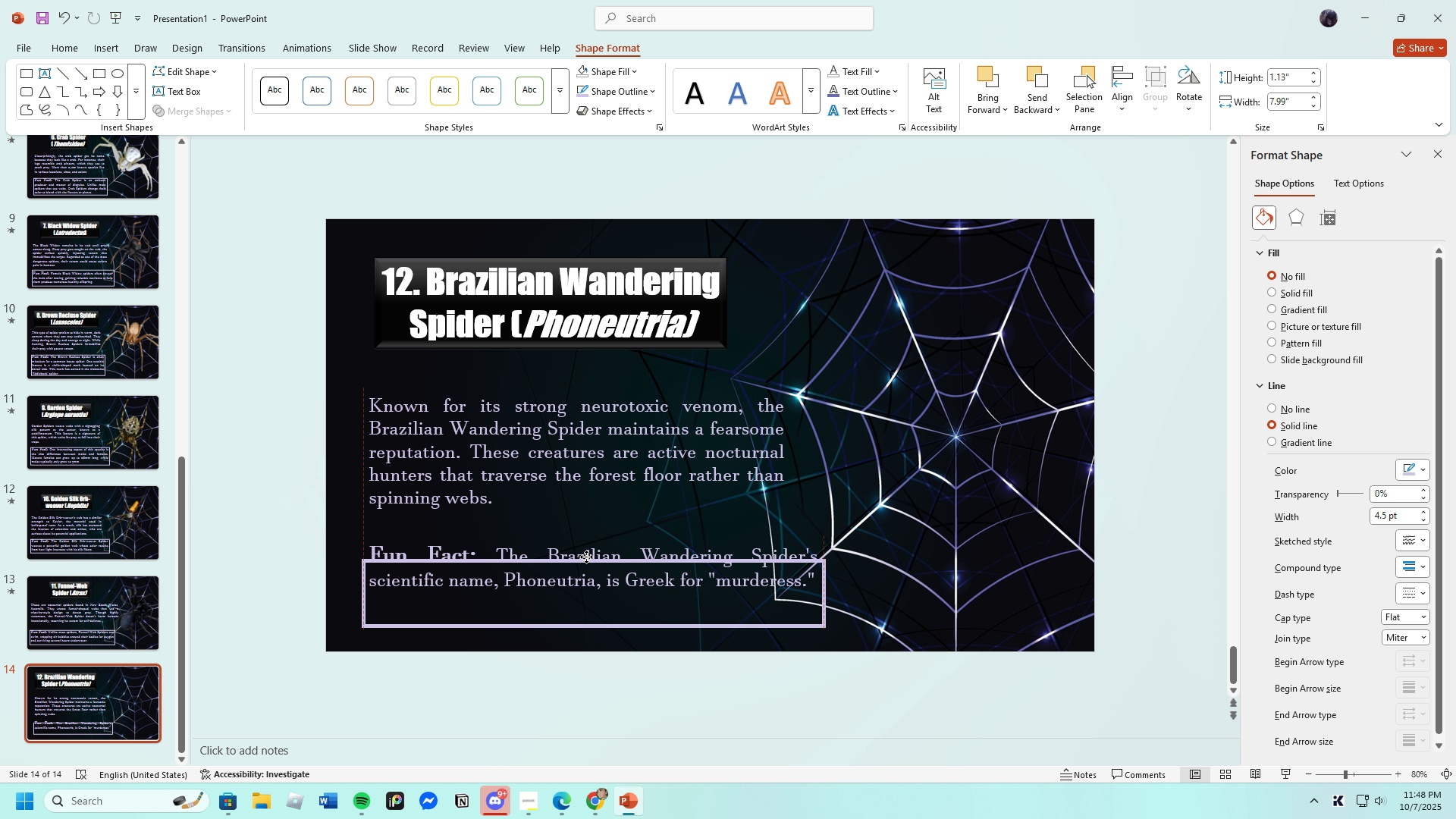 
left_click([578, 565])
 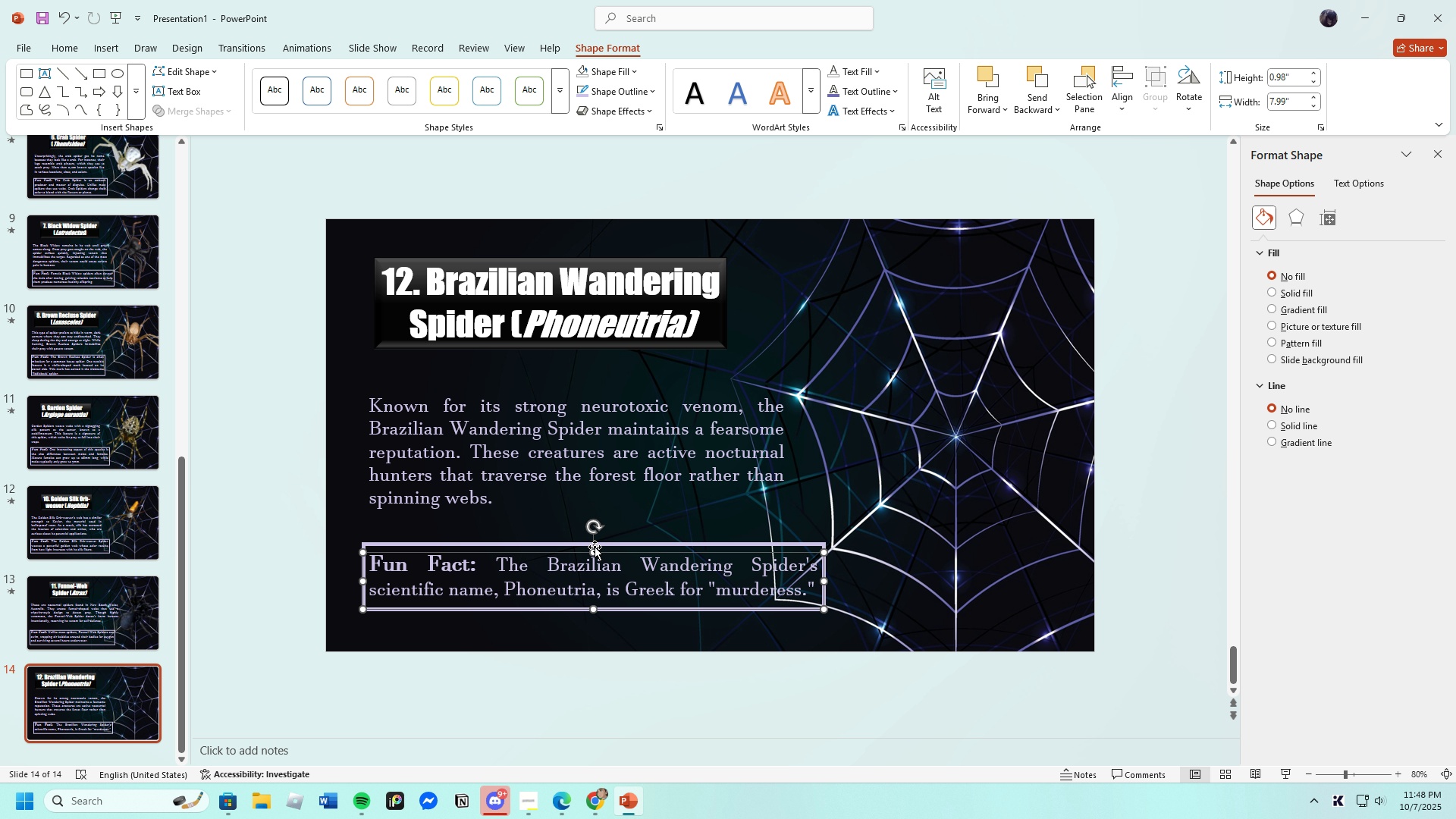 
wait(5.83)
 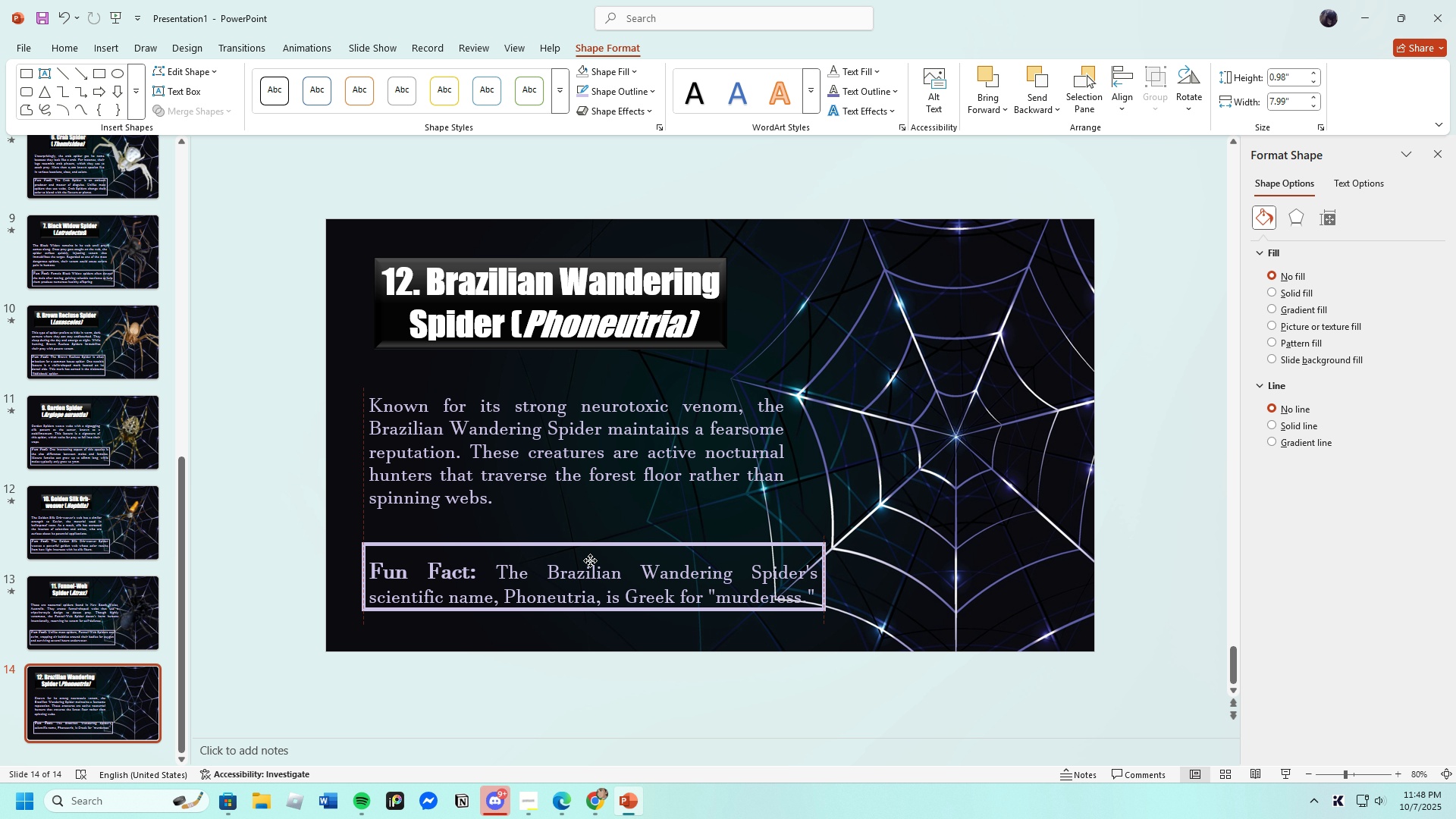 
left_click([908, 493])
 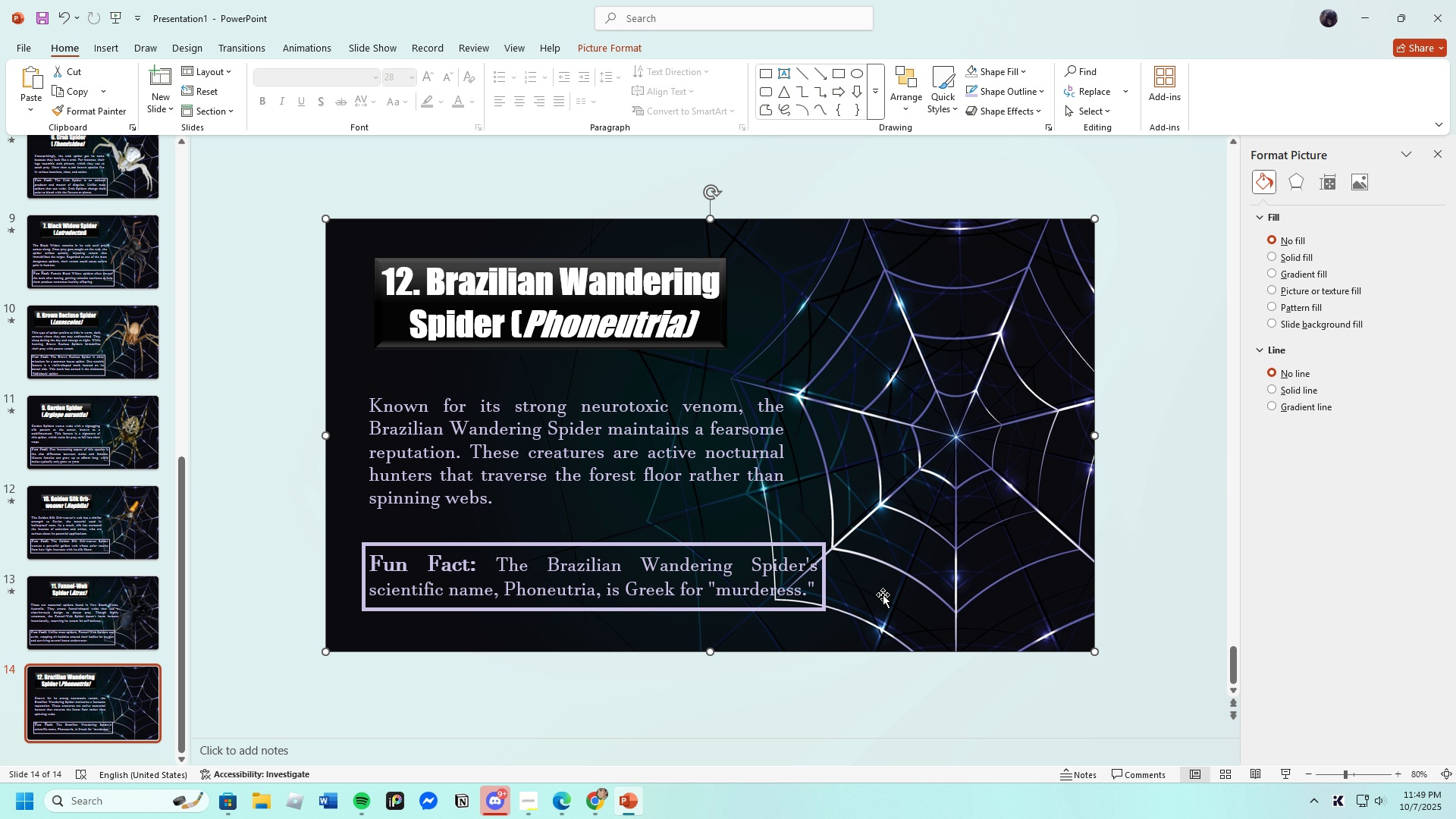 
wait(6.84)
 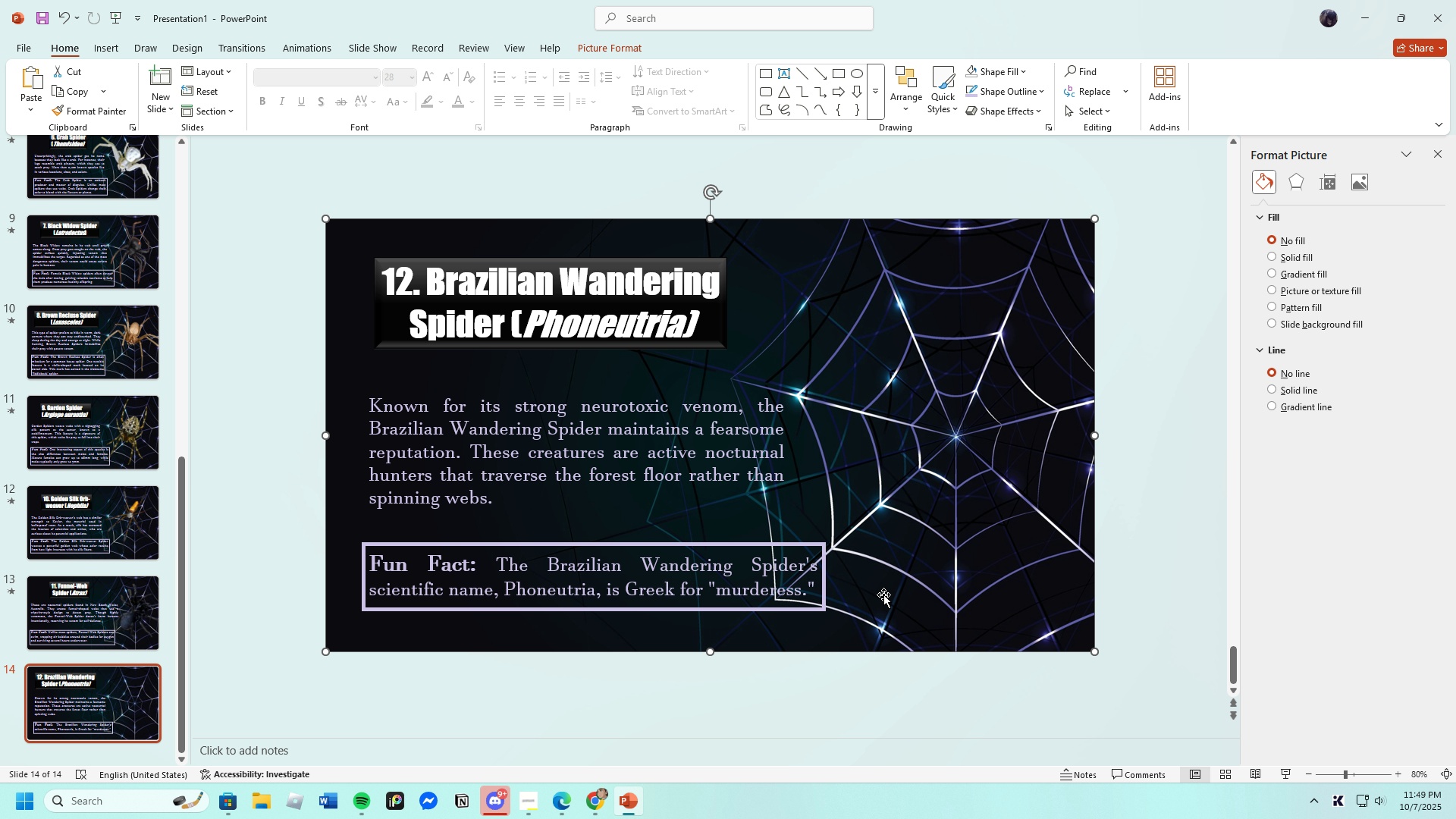 
left_click([634, 327])
 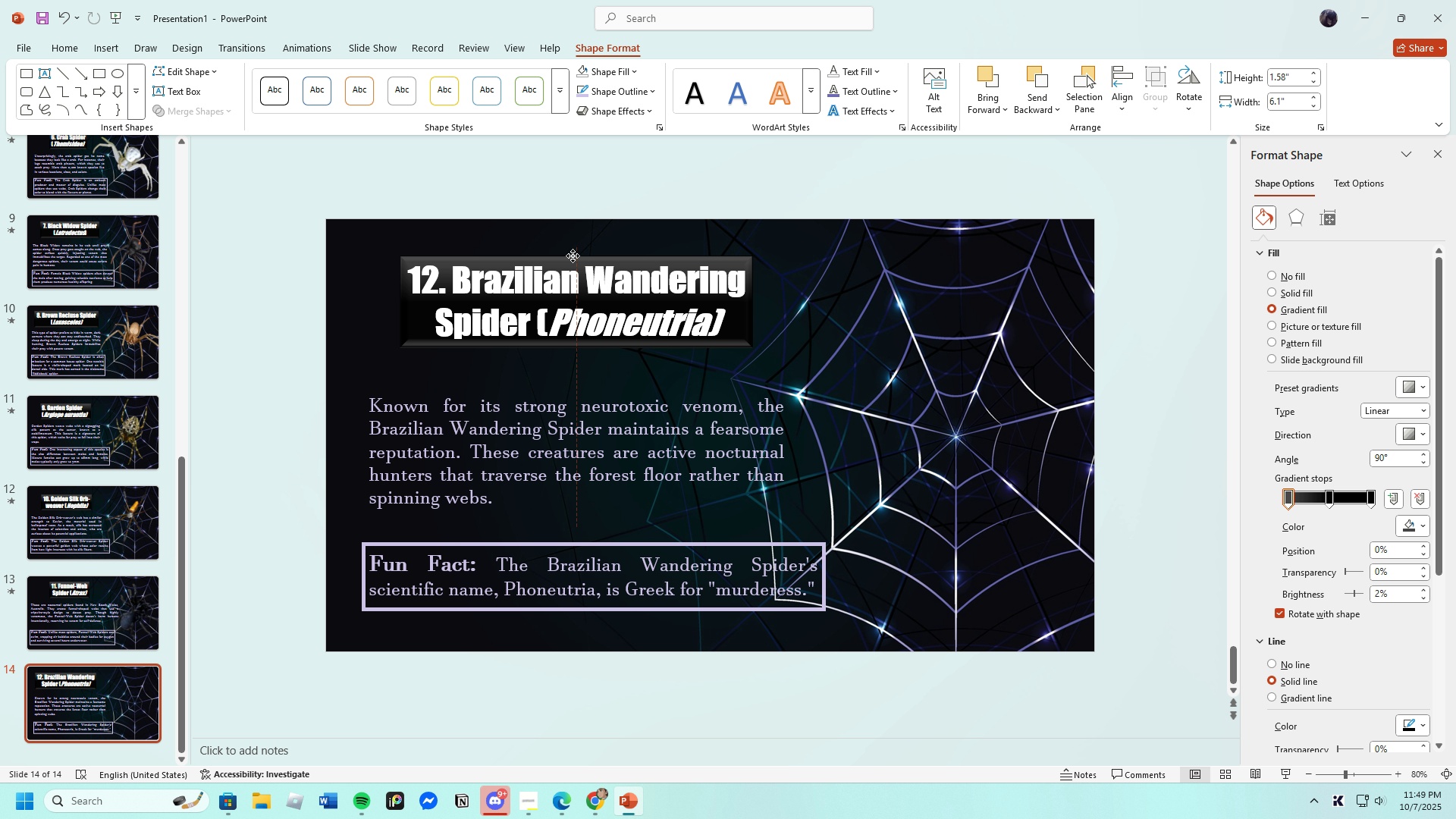 
wait(8.26)
 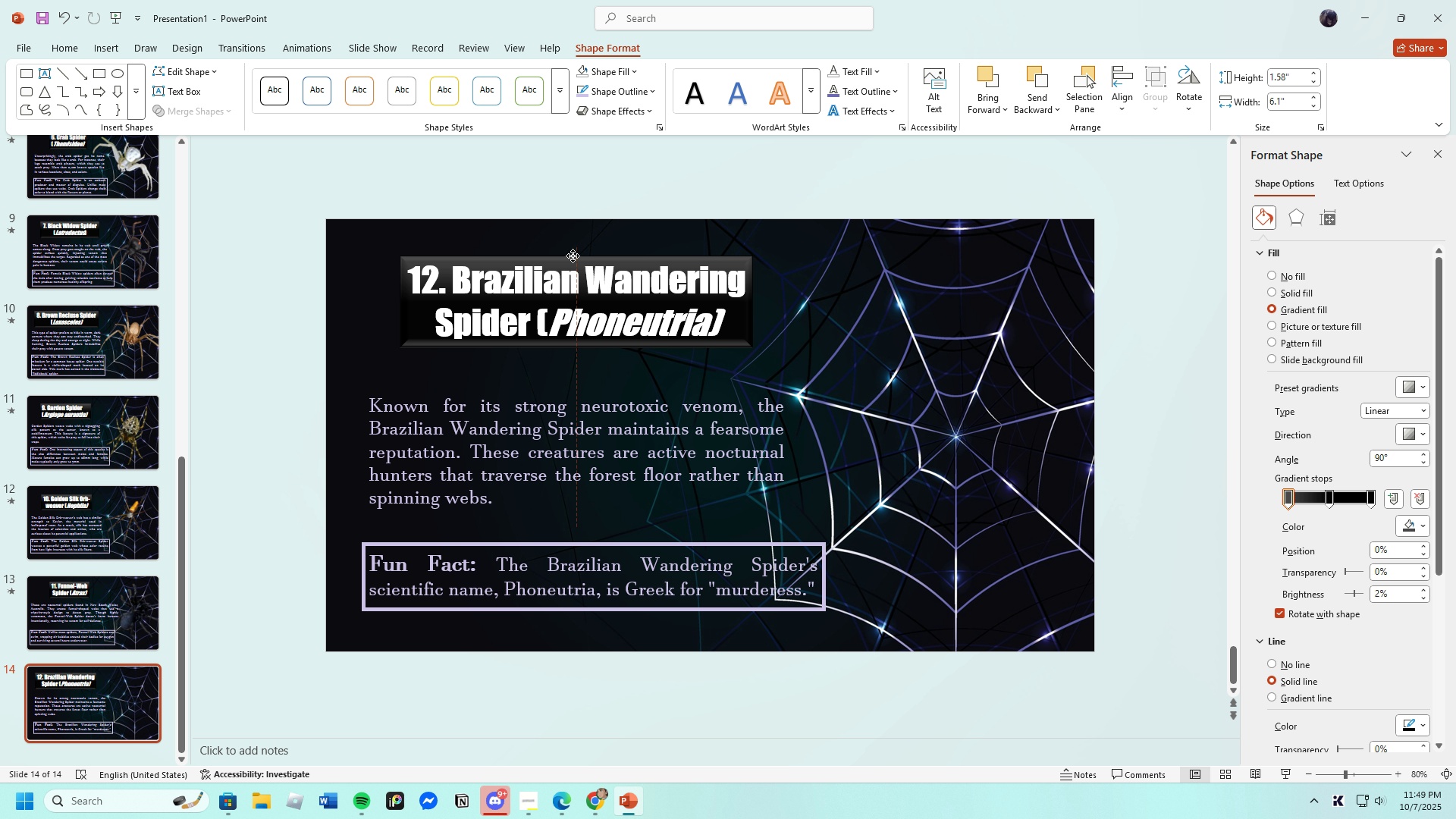 
left_click([792, 270])
 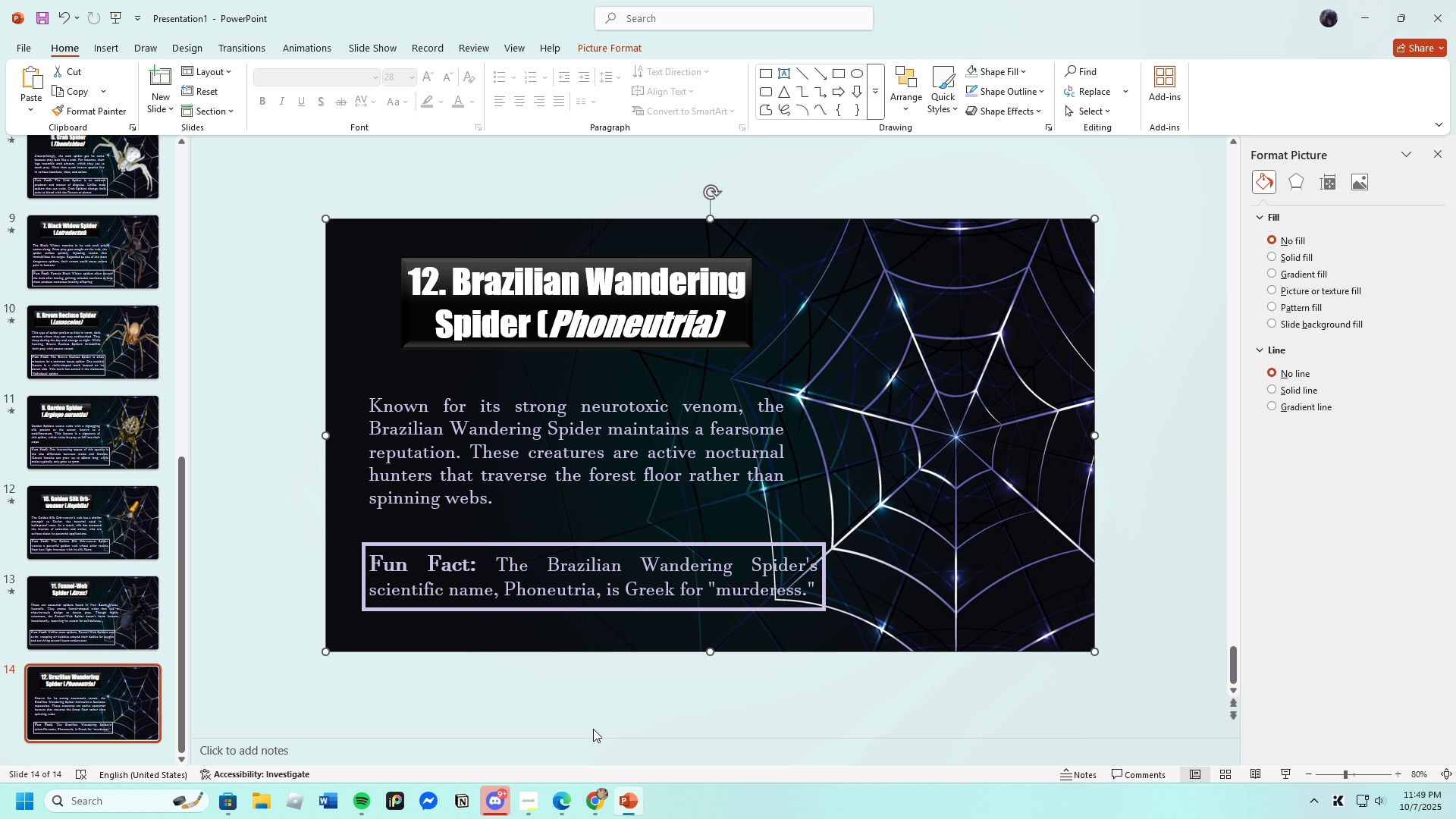 
left_click([561, 801])
 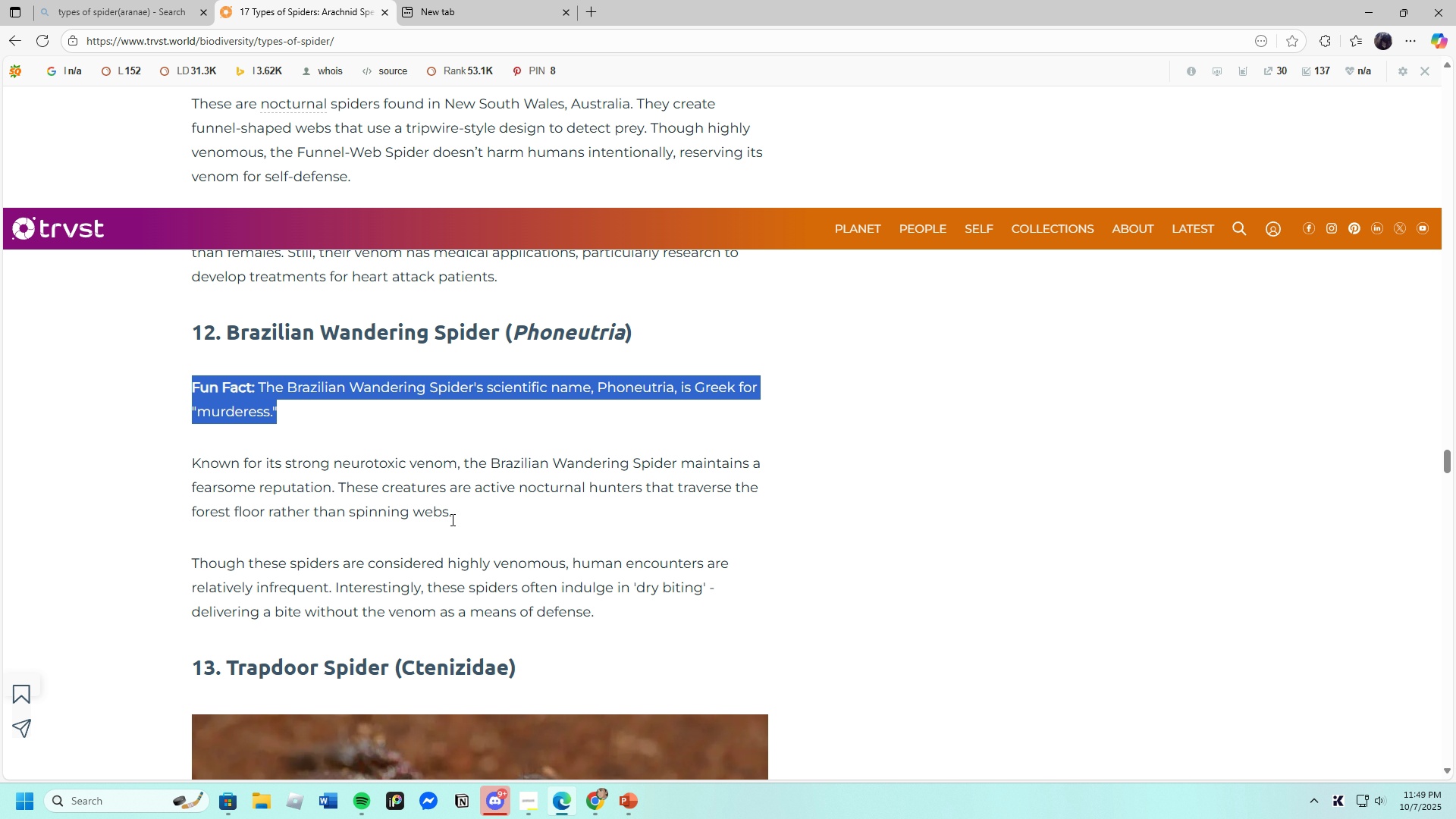 
scroll: coordinate [425, 551], scroll_direction: none, amount: 0.0
 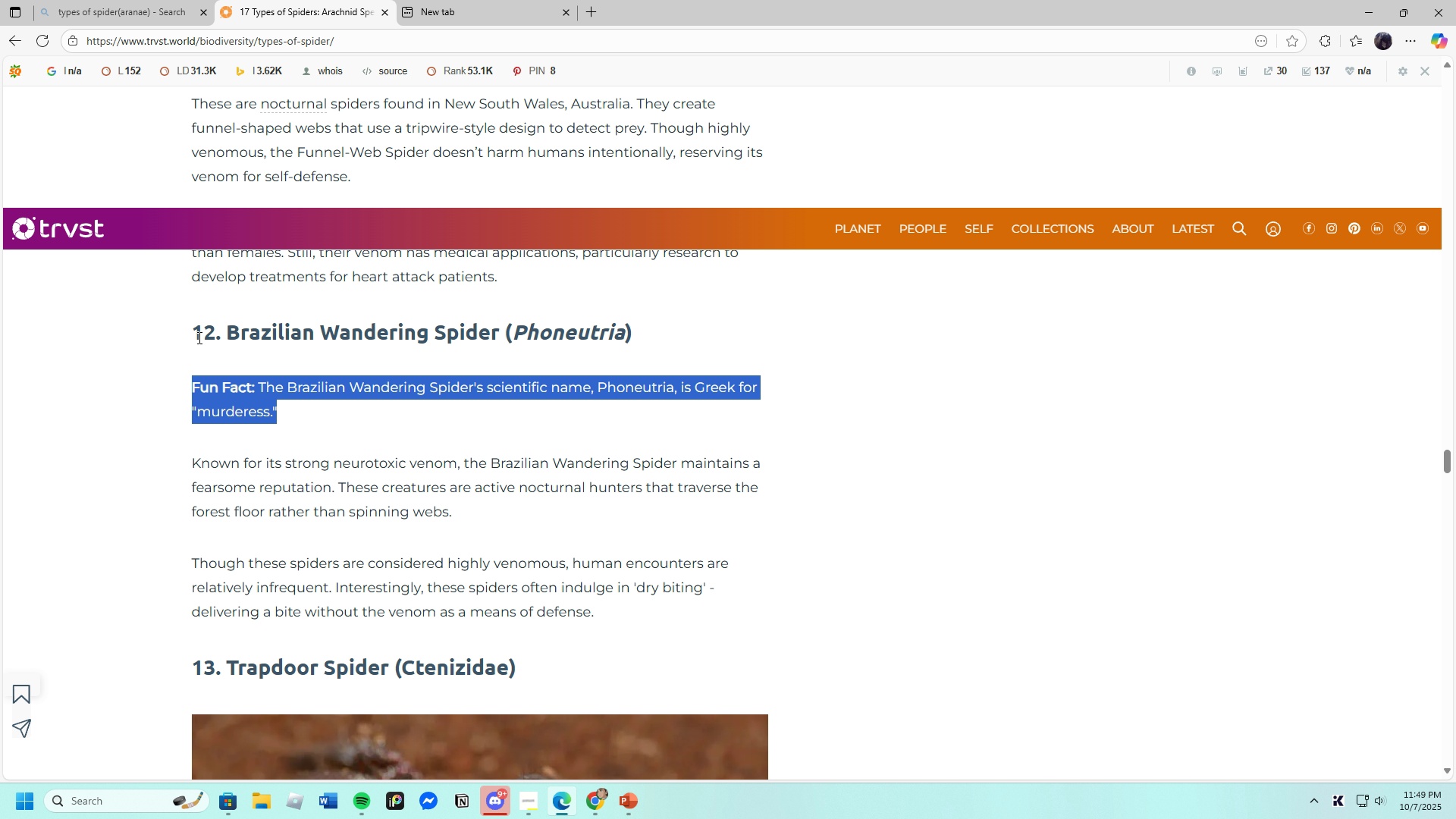 
left_click([195, 332])
 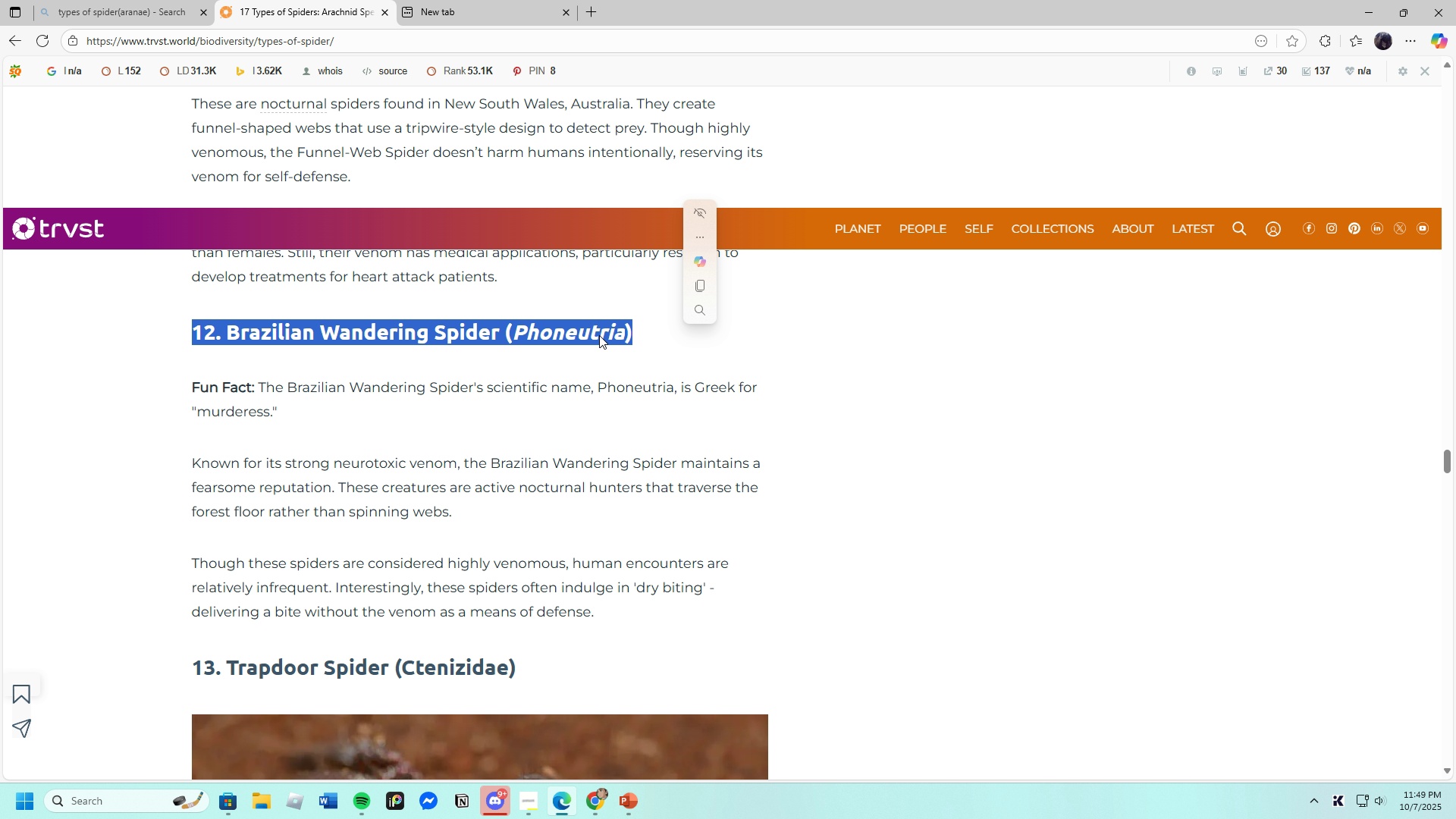 
right_click([588, 332])
 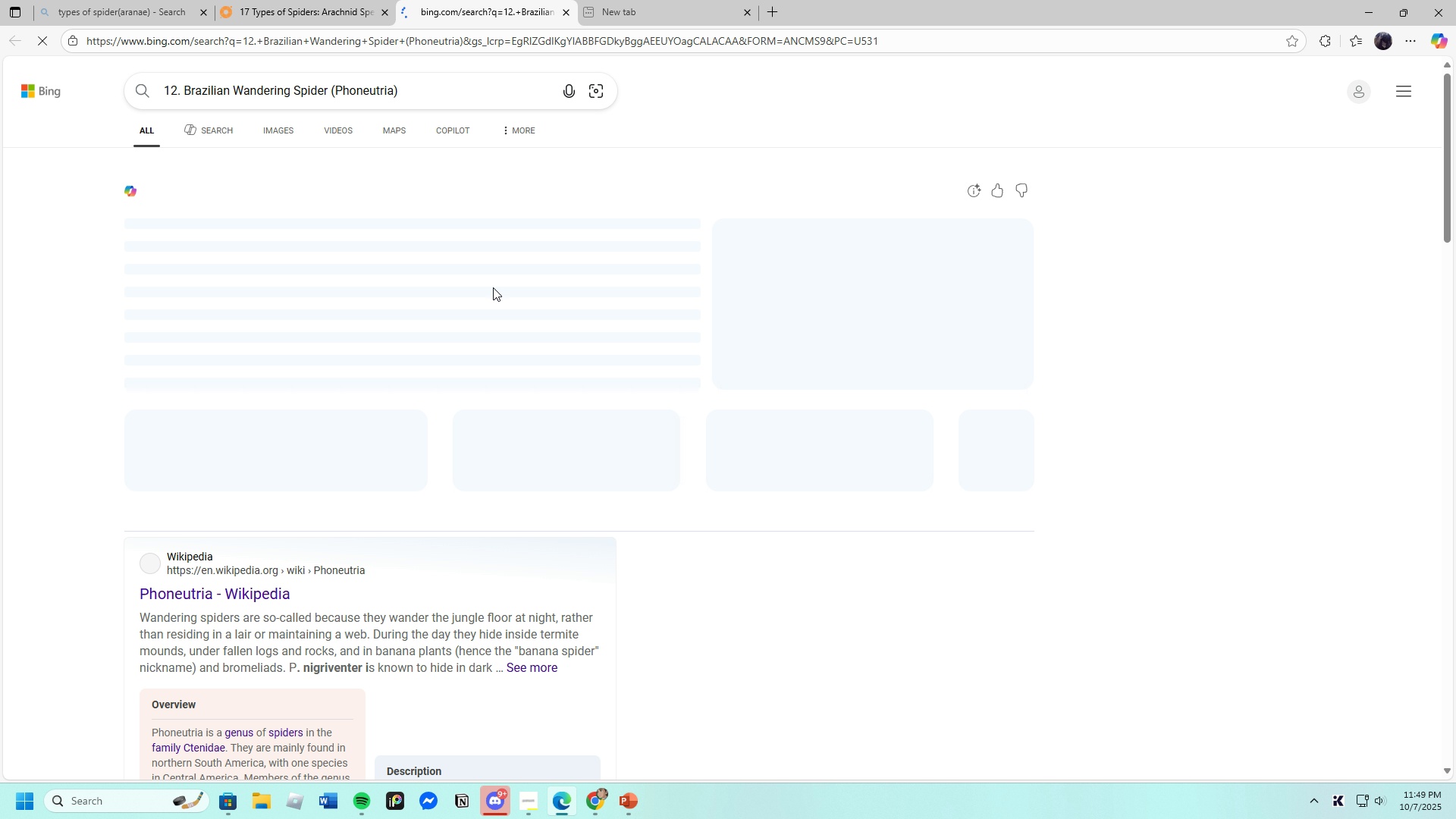 
left_click([283, 130])
 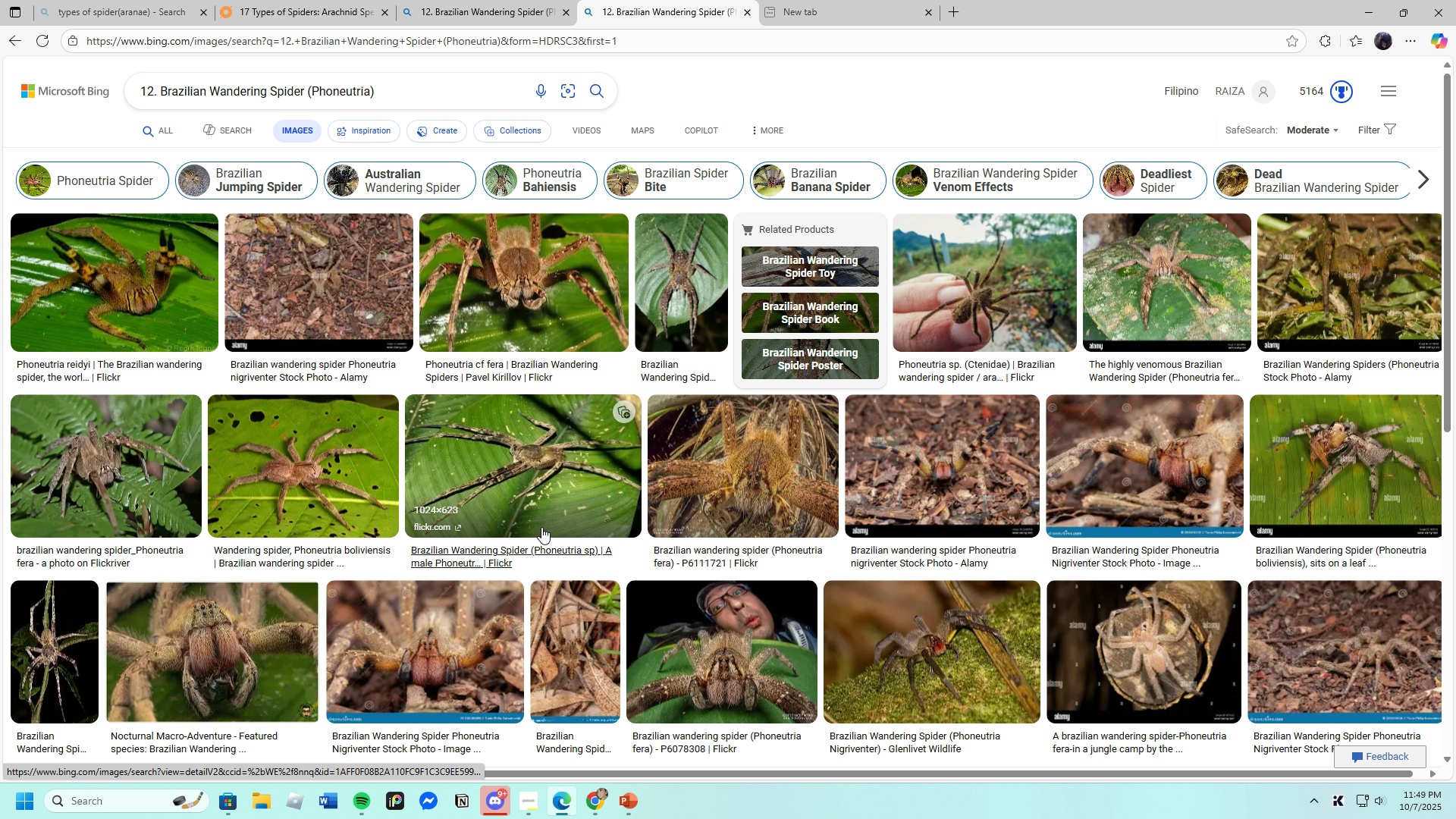 
scroll: coordinate [540, 515], scroll_direction: down, amount: 6.0
 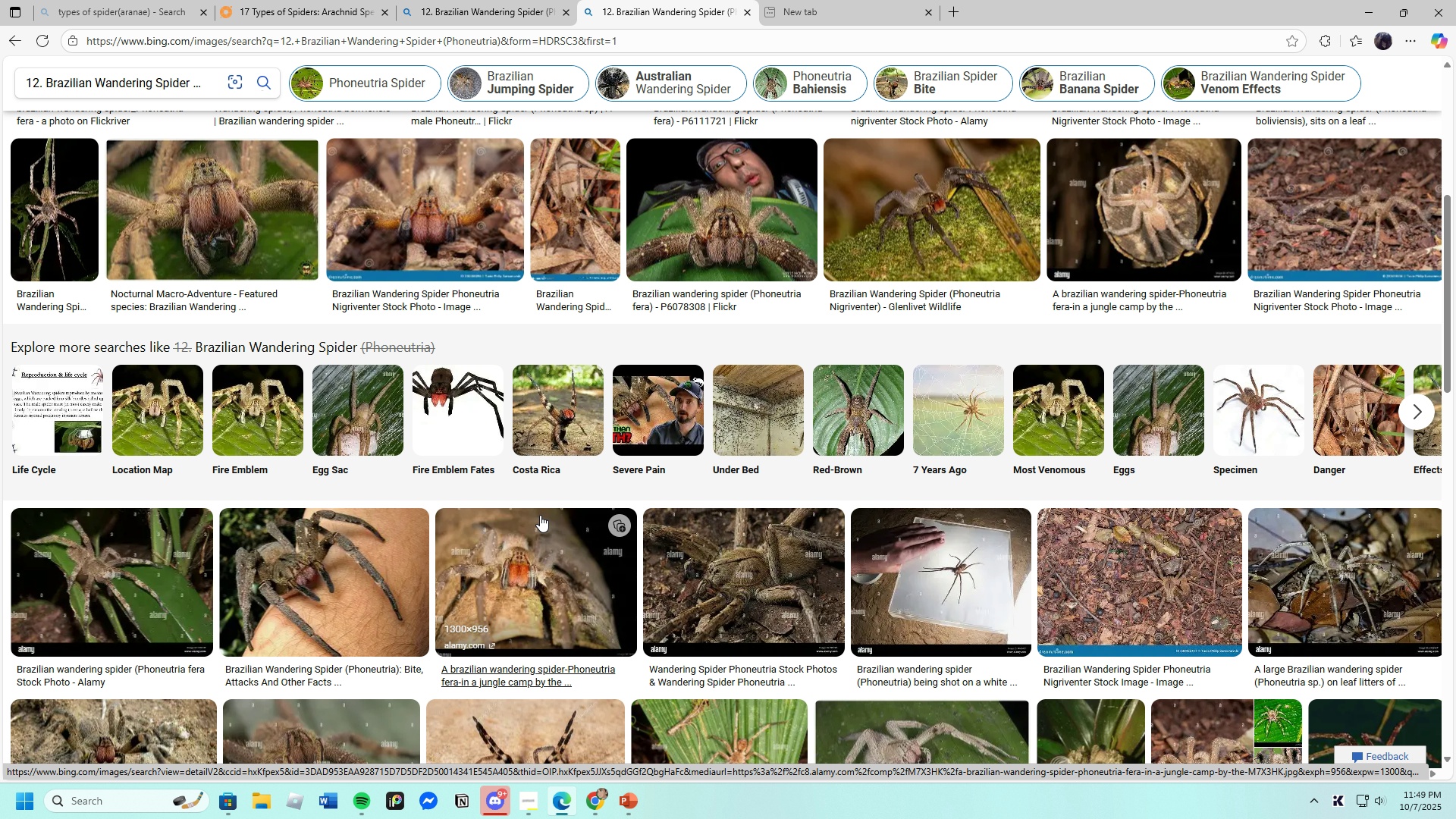 
scroll: coordinate [540, 515], scroll_direction: up, amount: 3.0
 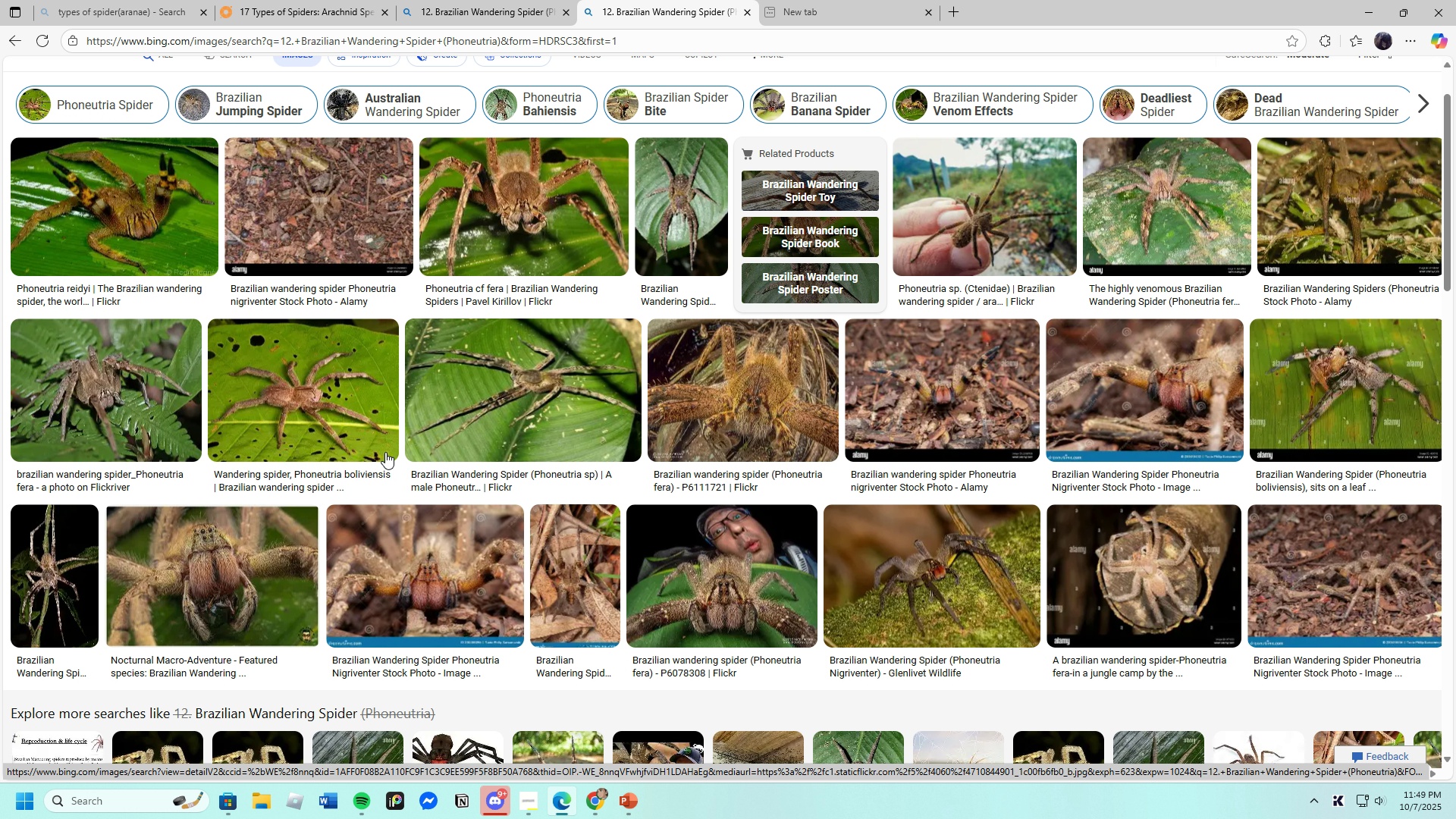 
left_click([324, 404])
 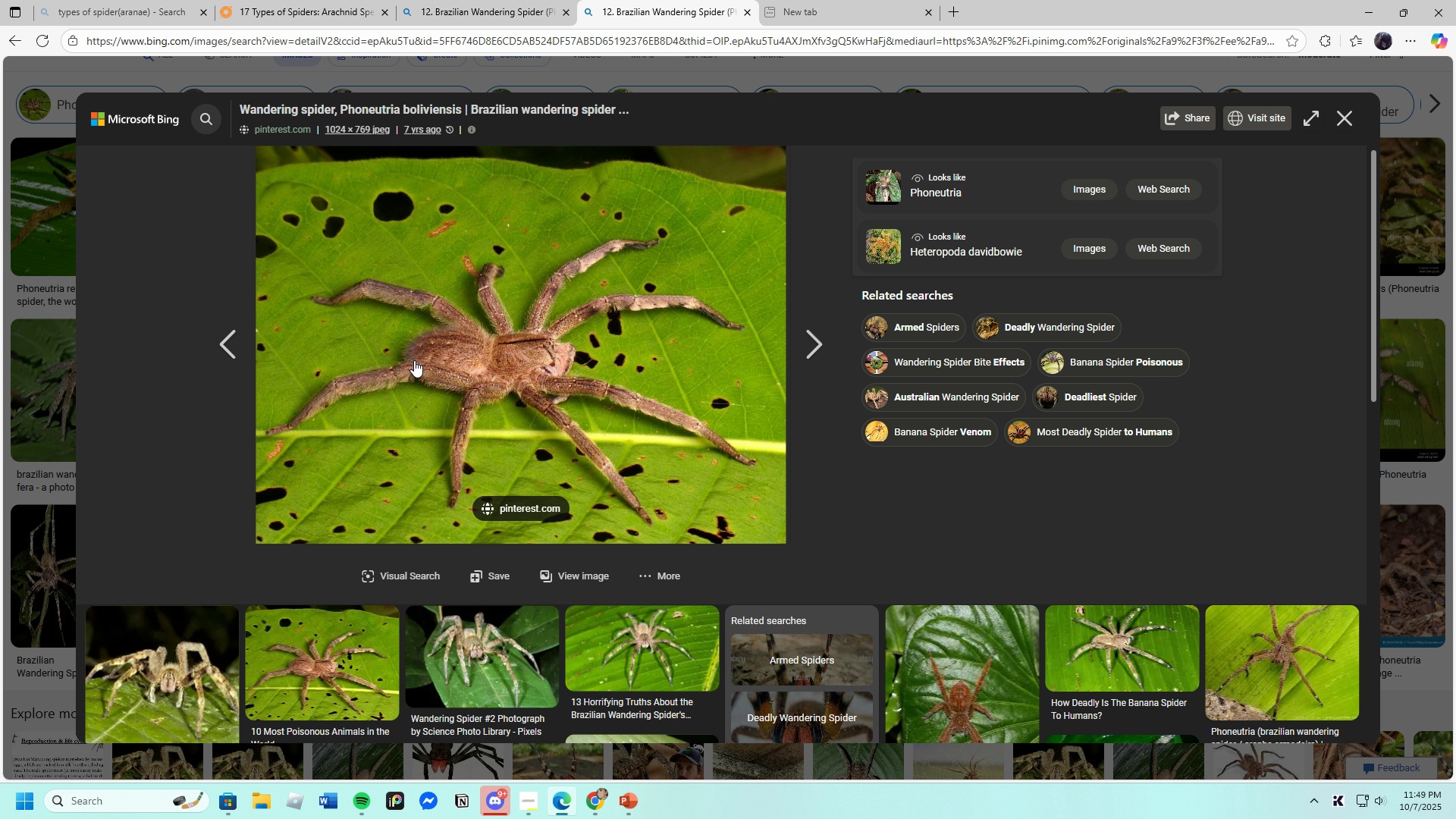 
wait(6.51)
 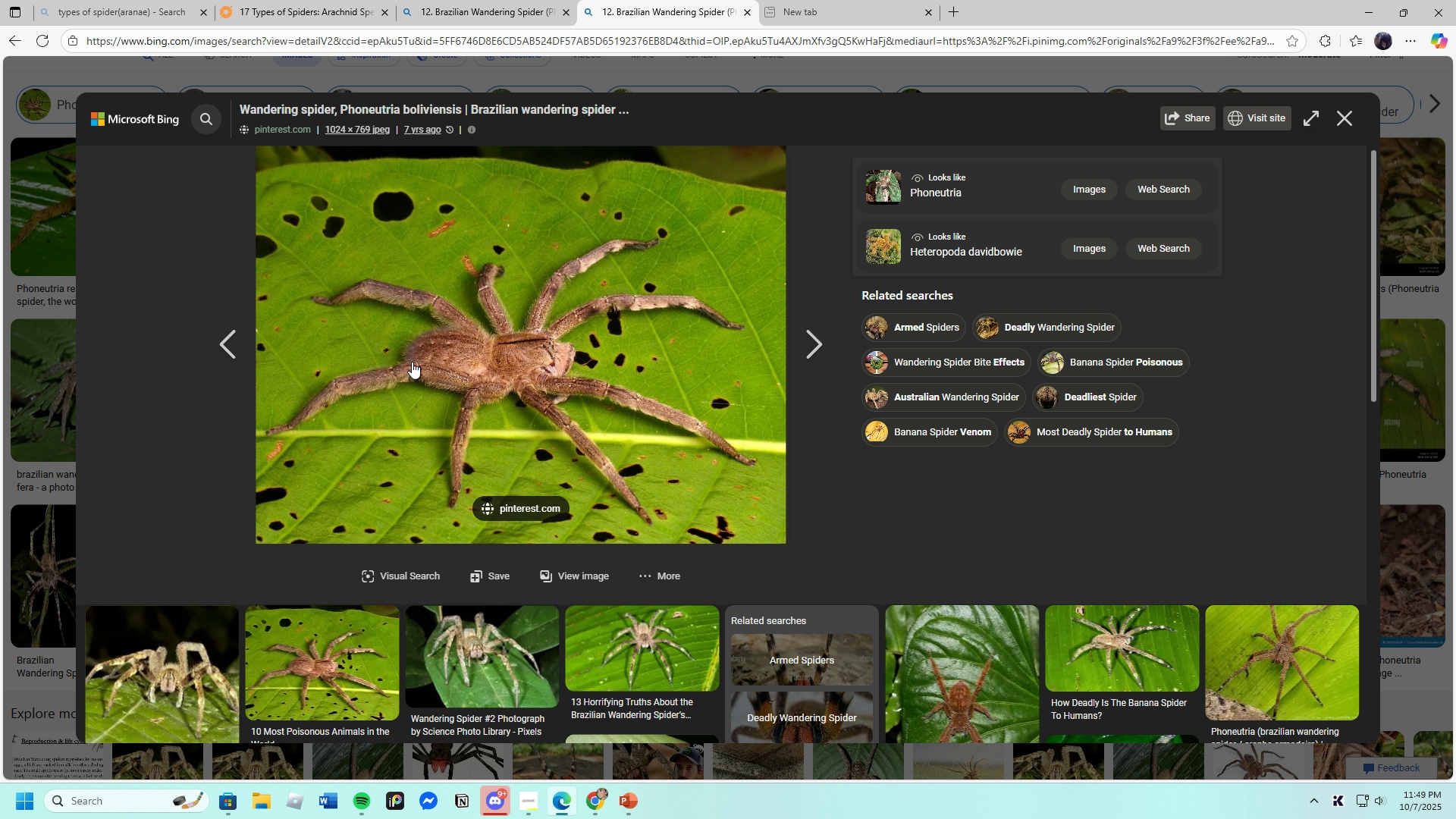 
right_click([426, 298])
 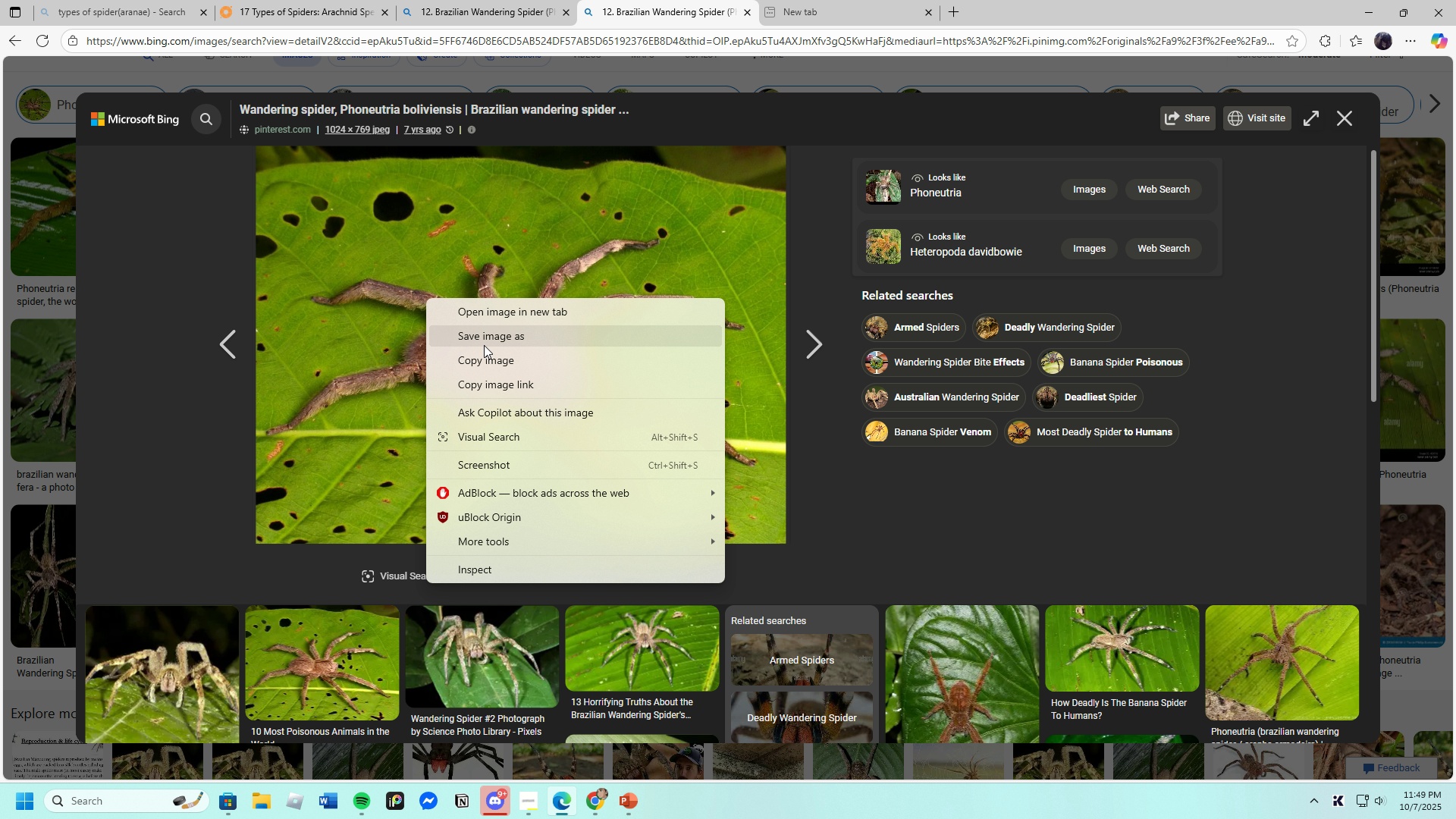 
left_click([488, 312])
 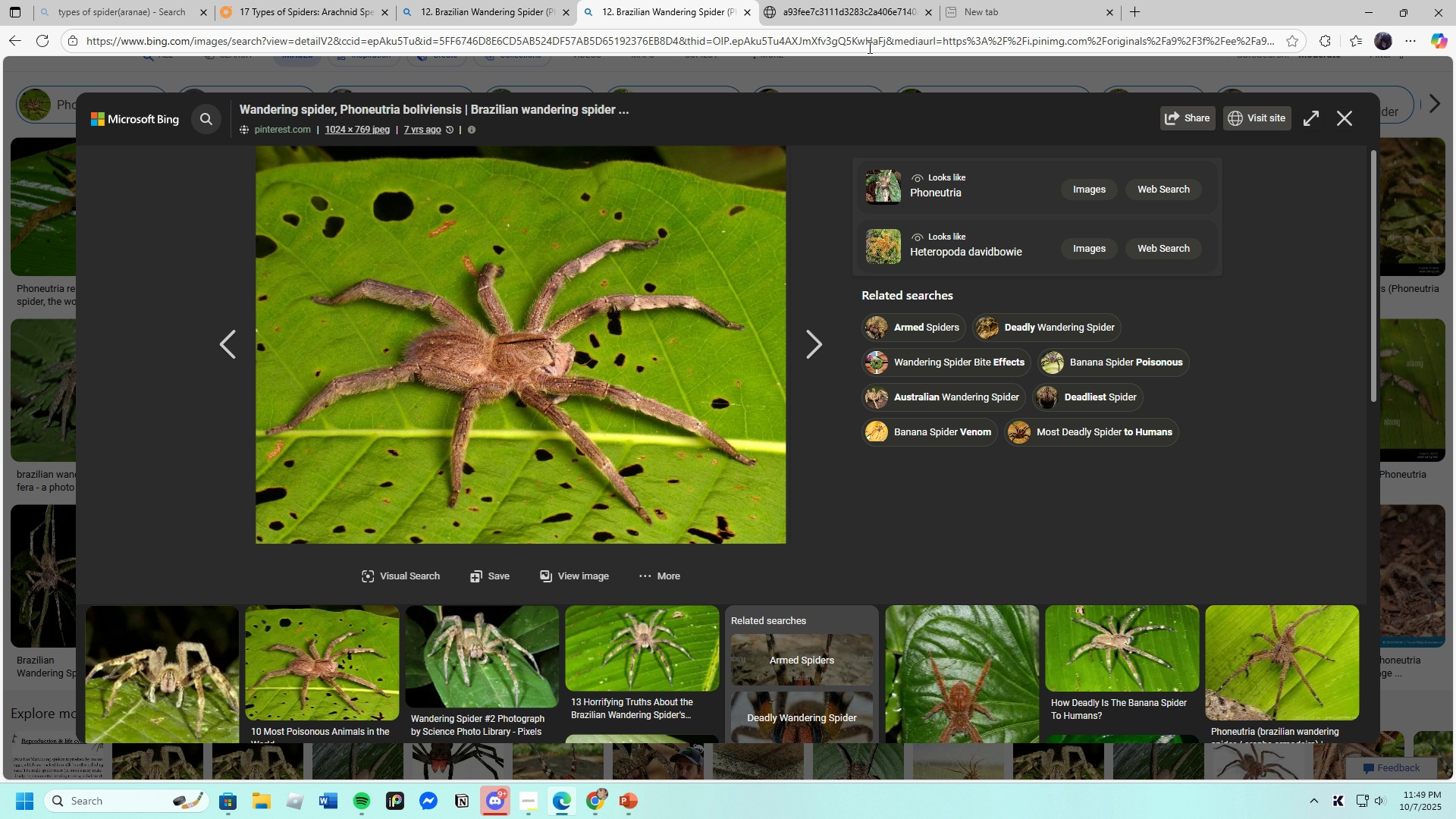 
left_click([820, 11])
 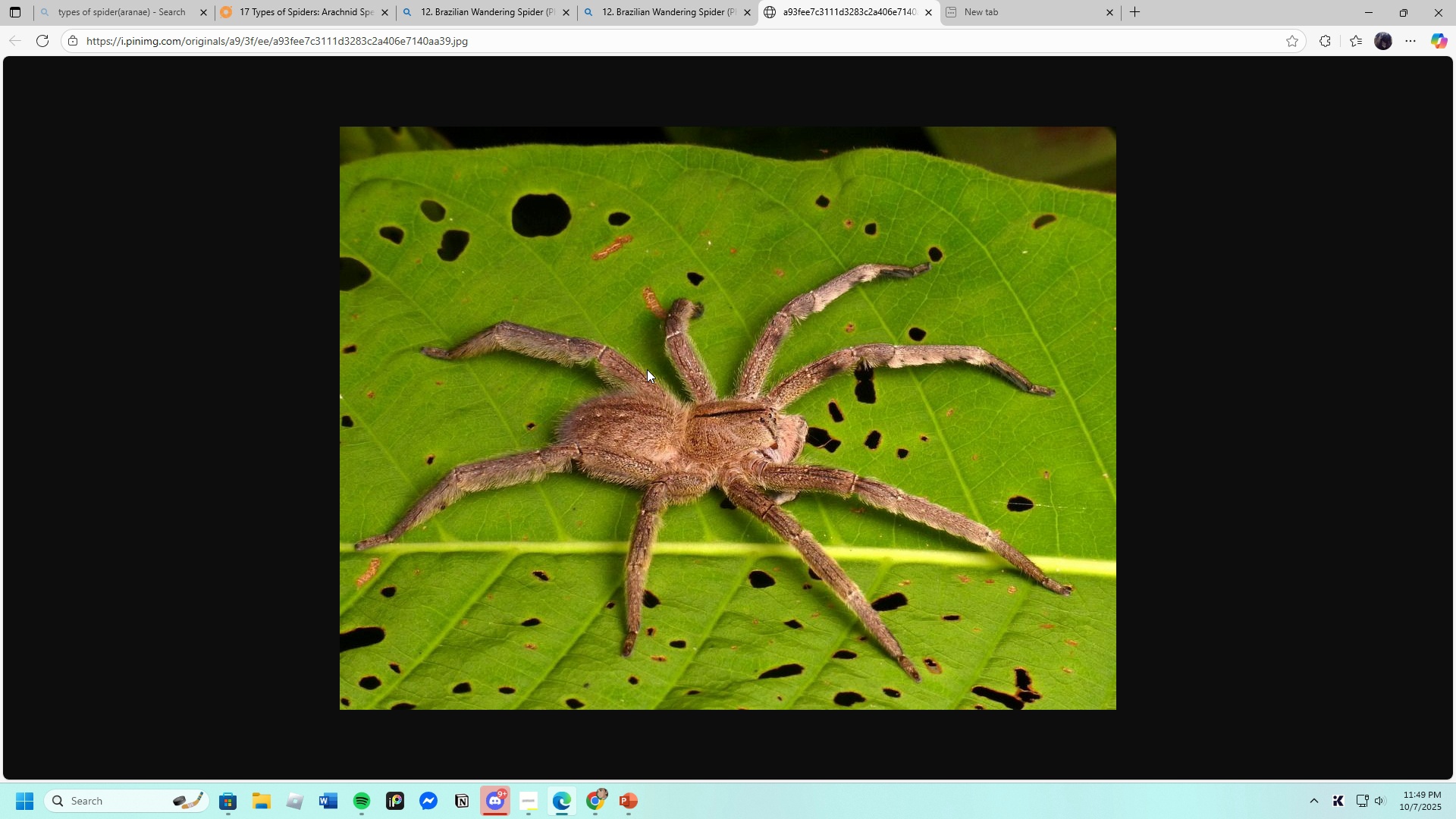 
right_click([645, 369])
 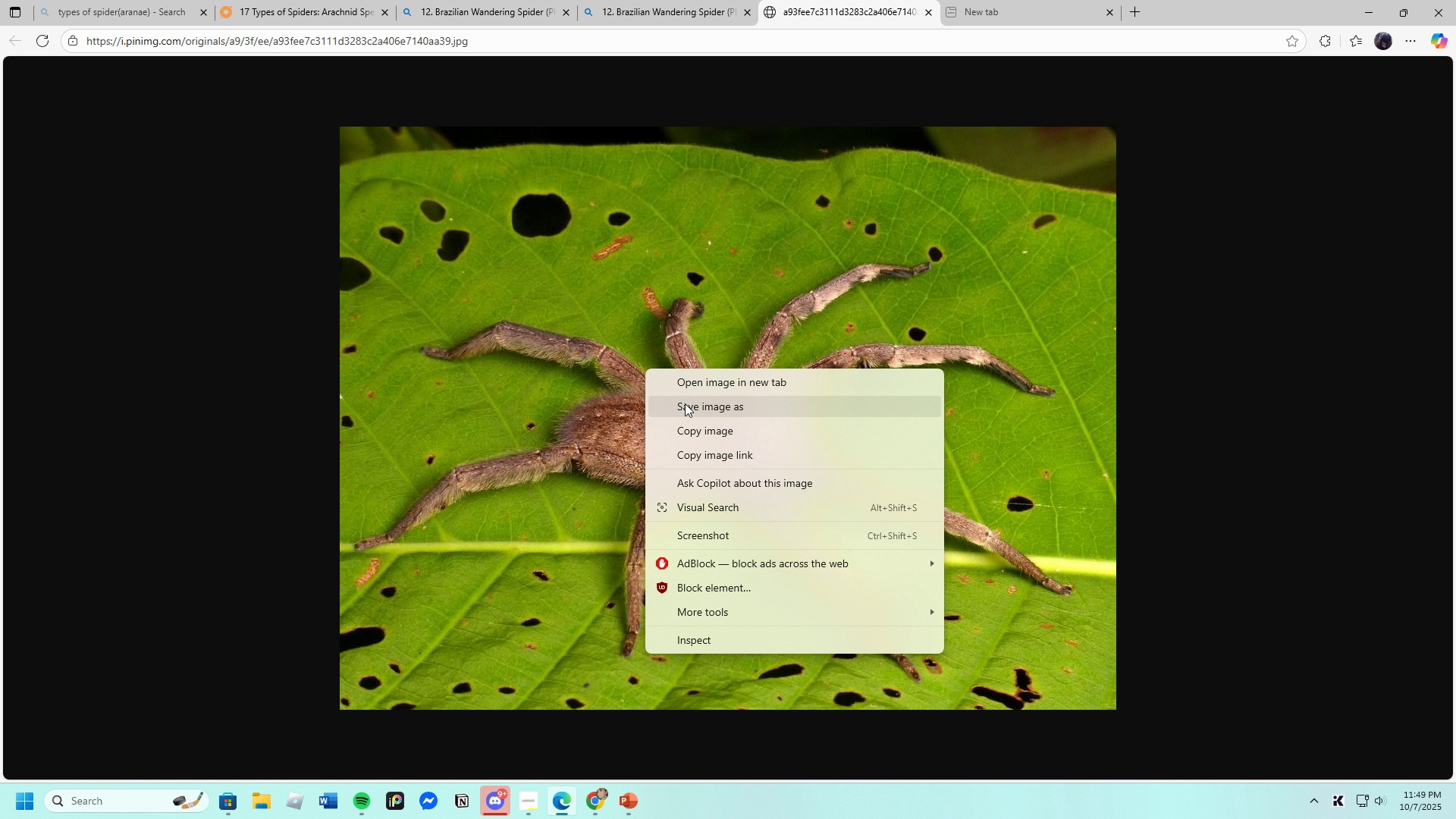 
left_click([685, 403])
 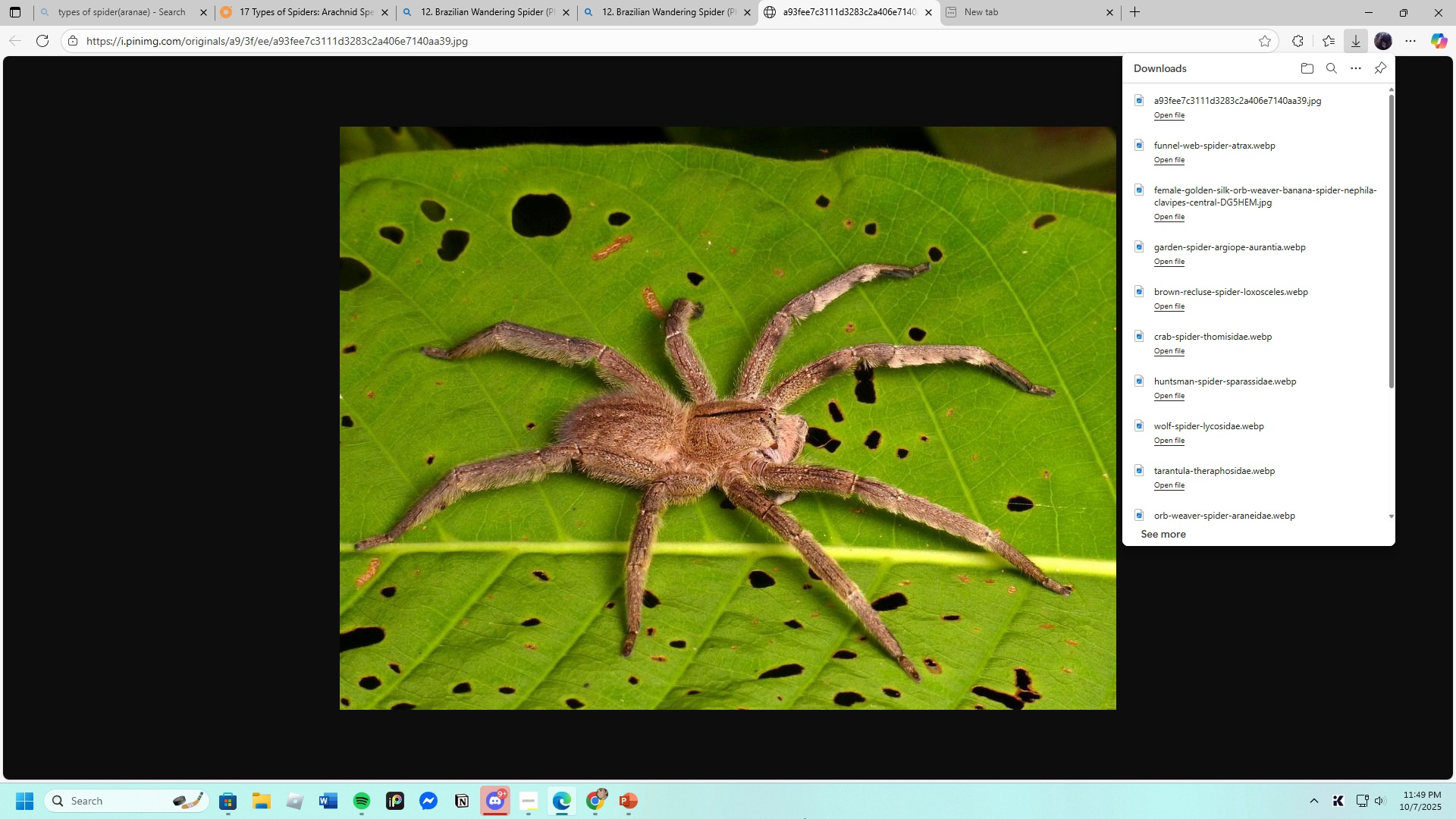 
left_click([598, 800])
 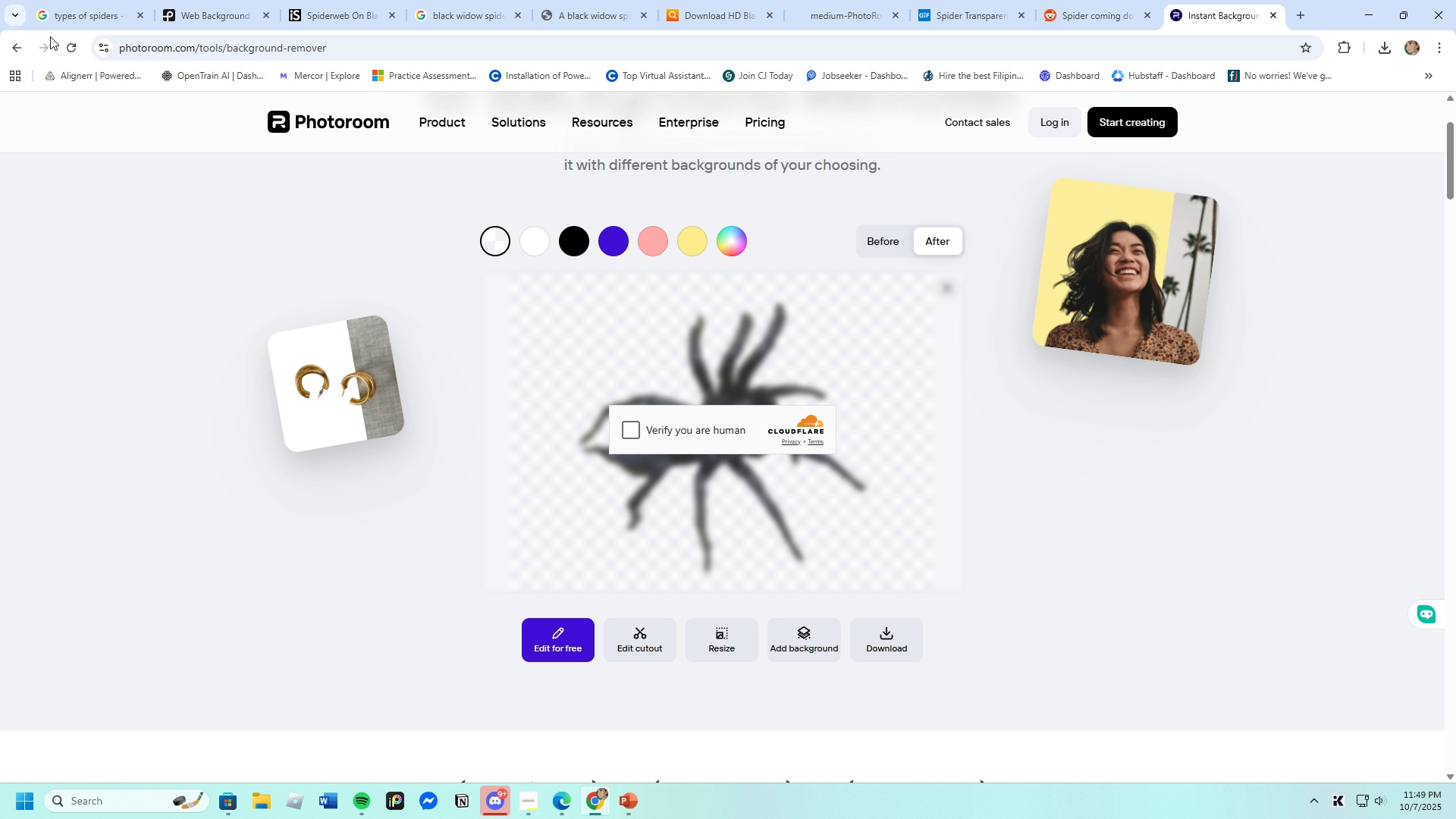 
left_click([74, 45])
 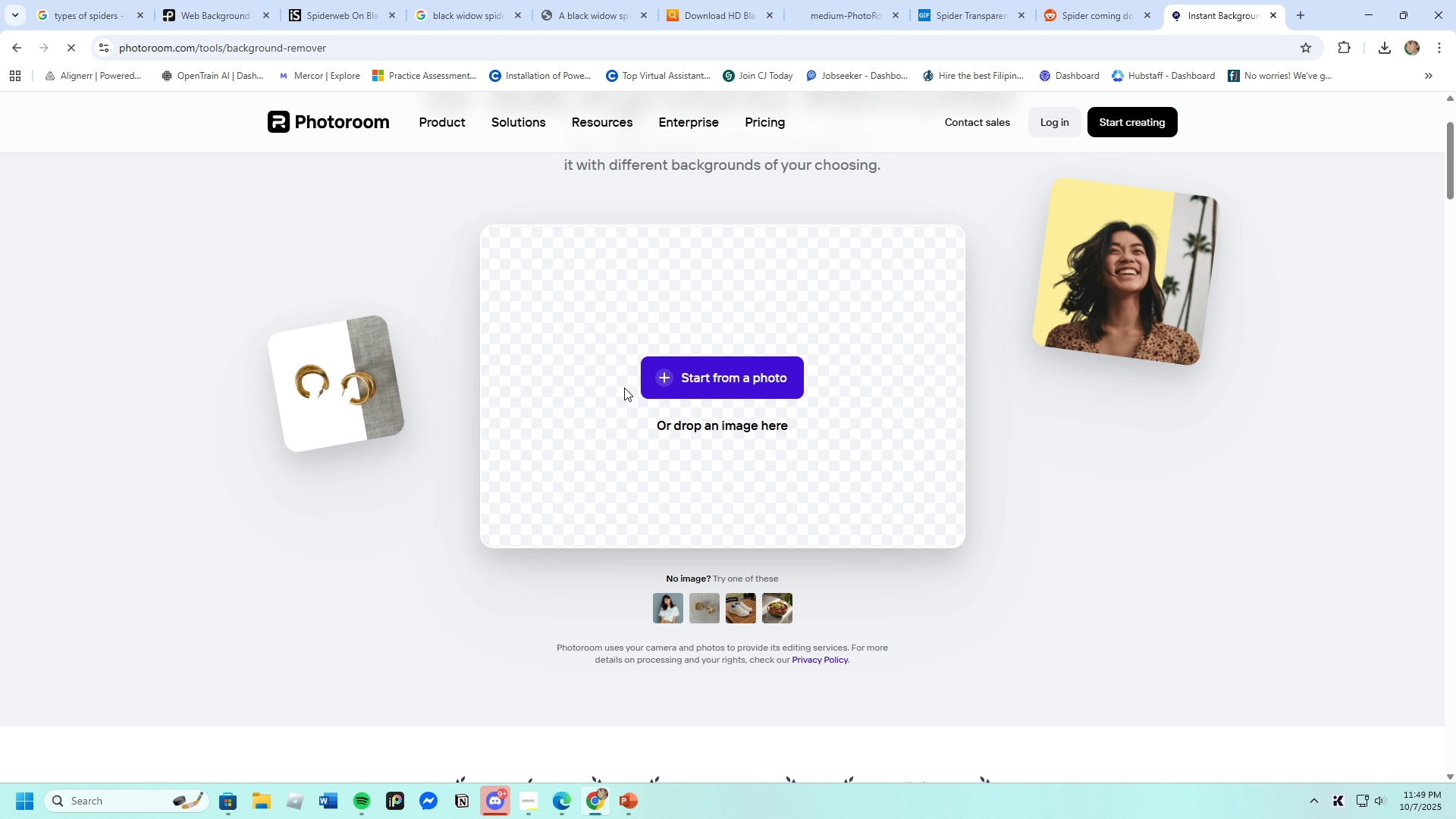 
left_click([715, 373])
 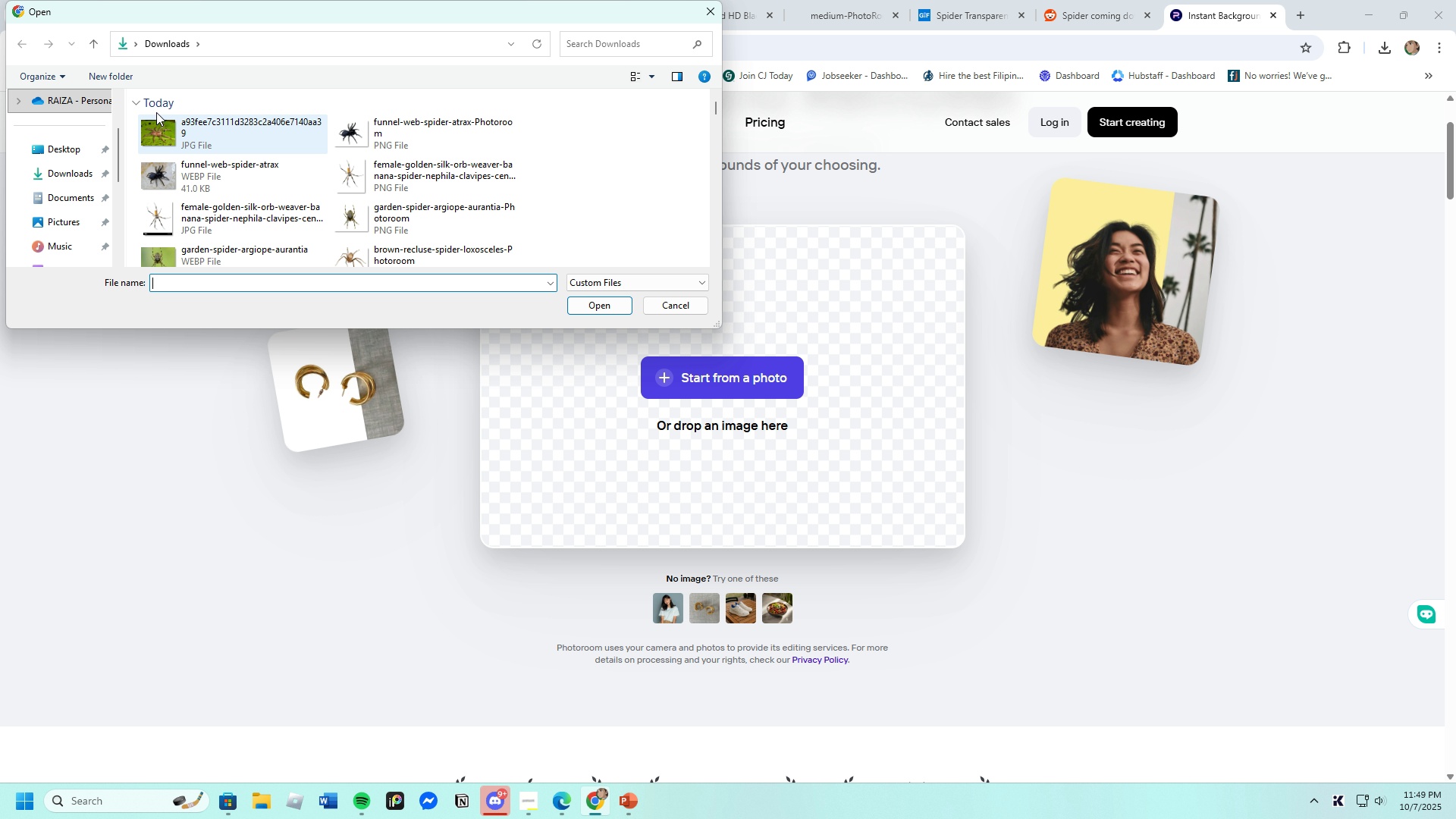 
left_click([168, 127])
 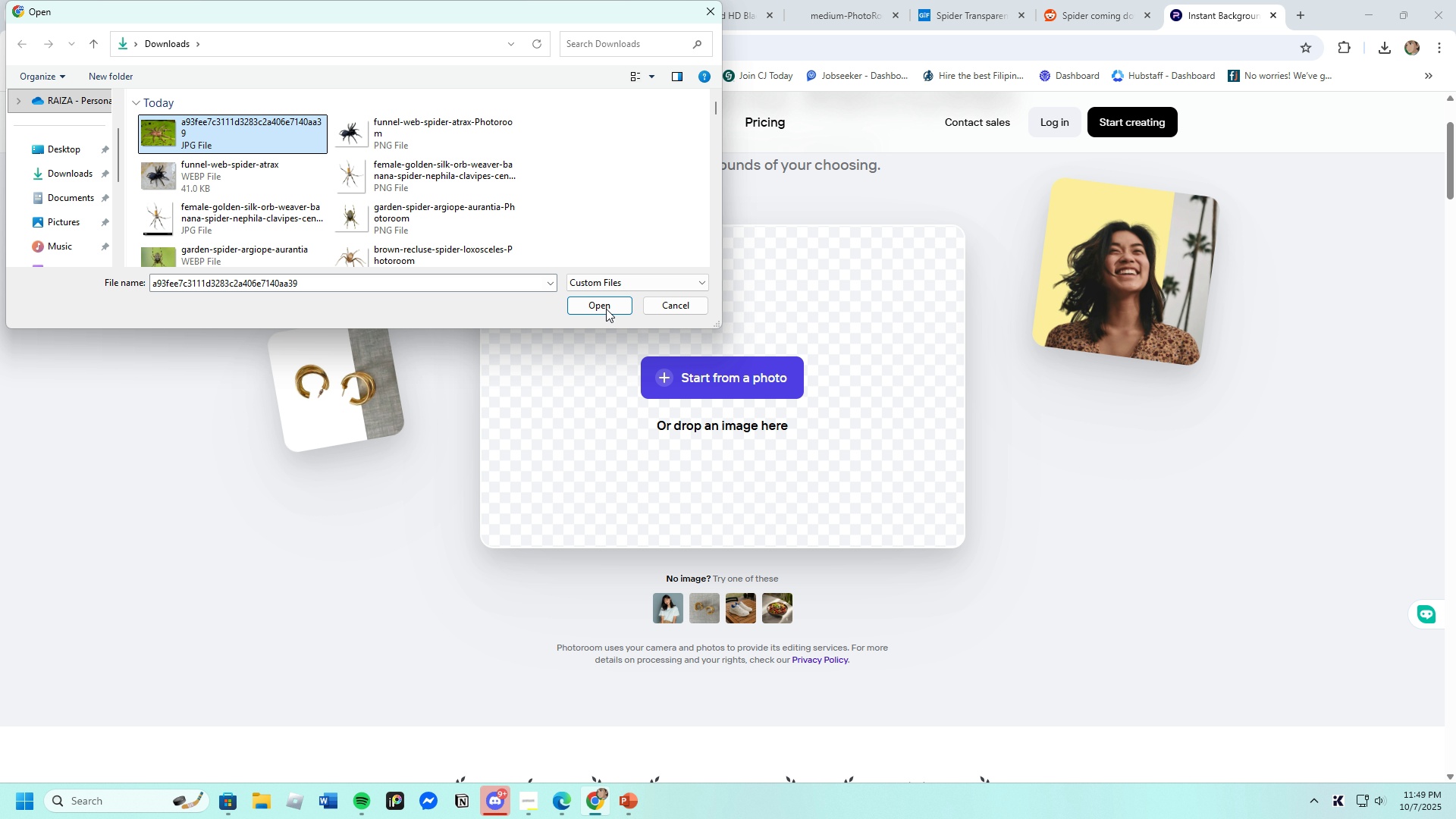 
left_click([606, 309])
 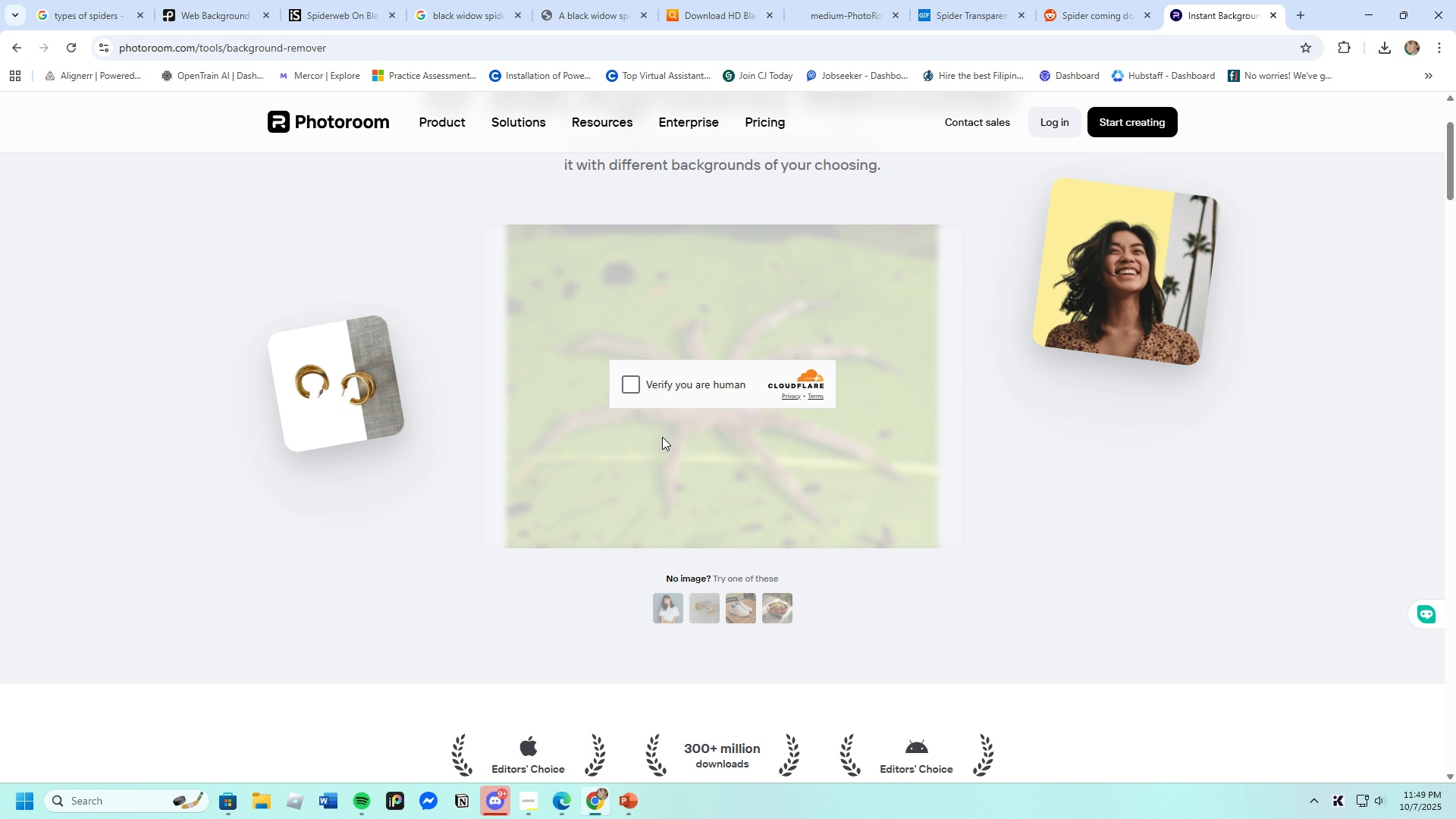 
left_click([626, 386])
 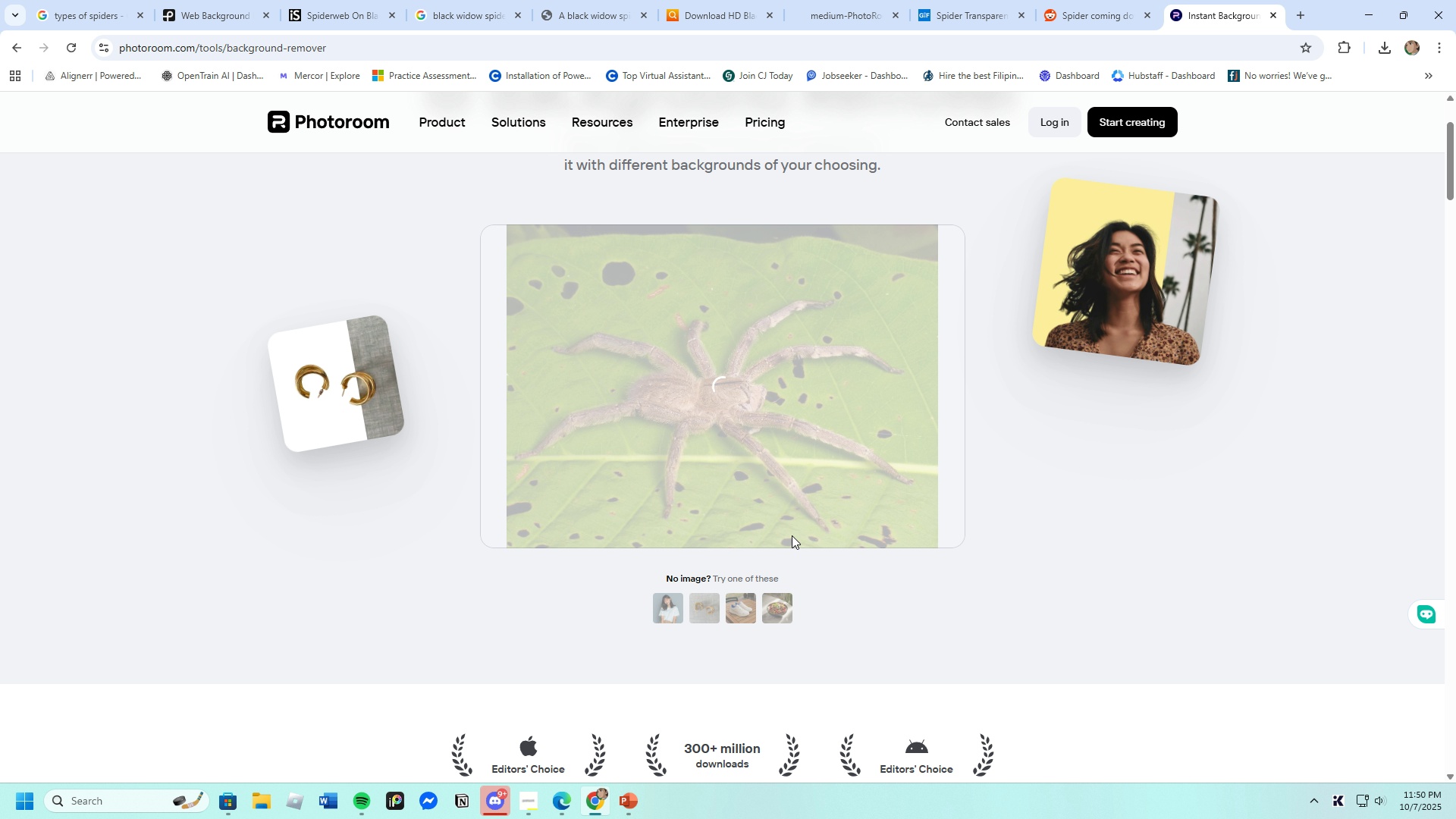 
left_click([886, 628])
 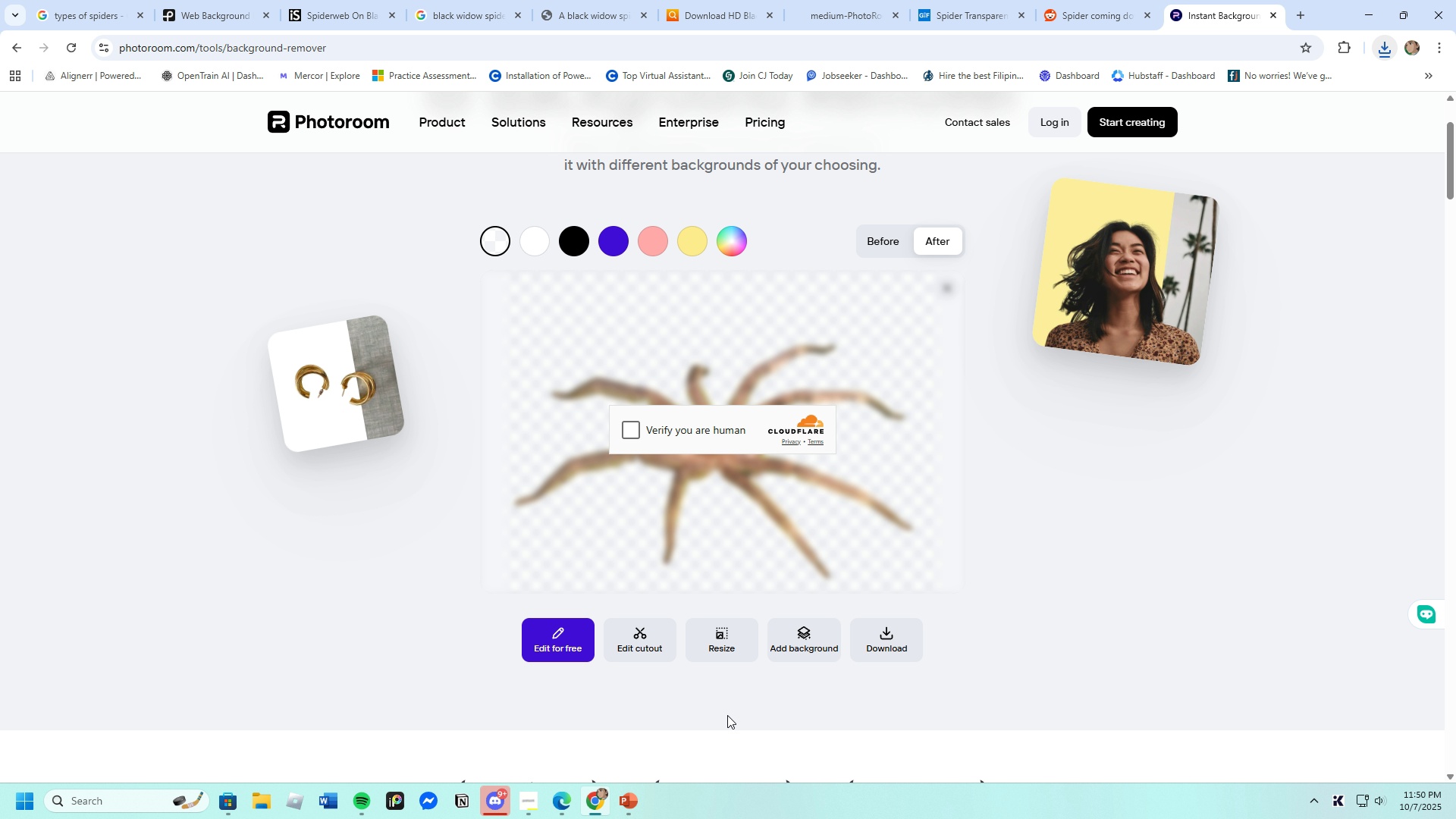 
wait(8.97)
 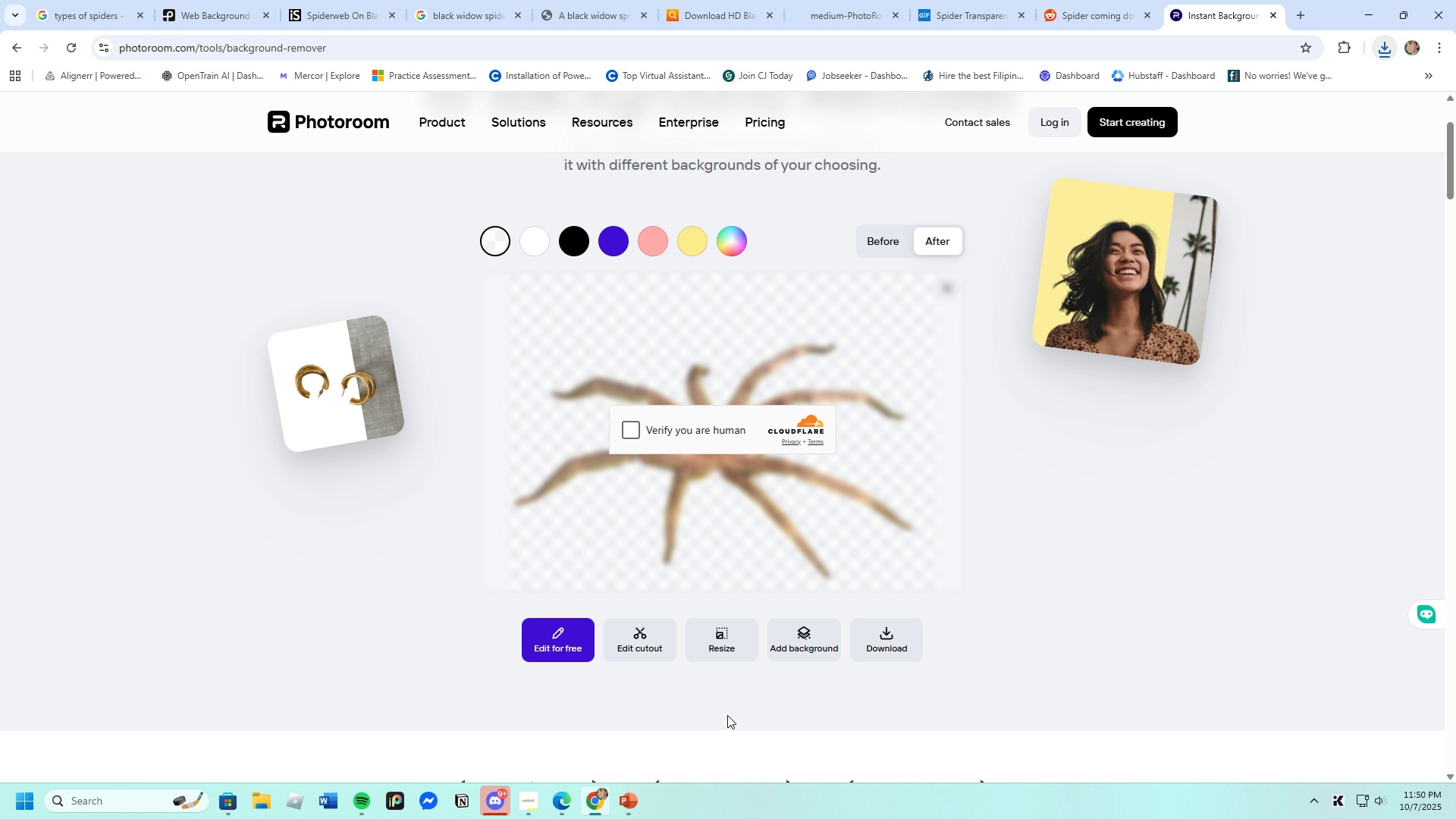 
left_click([622, 811])
 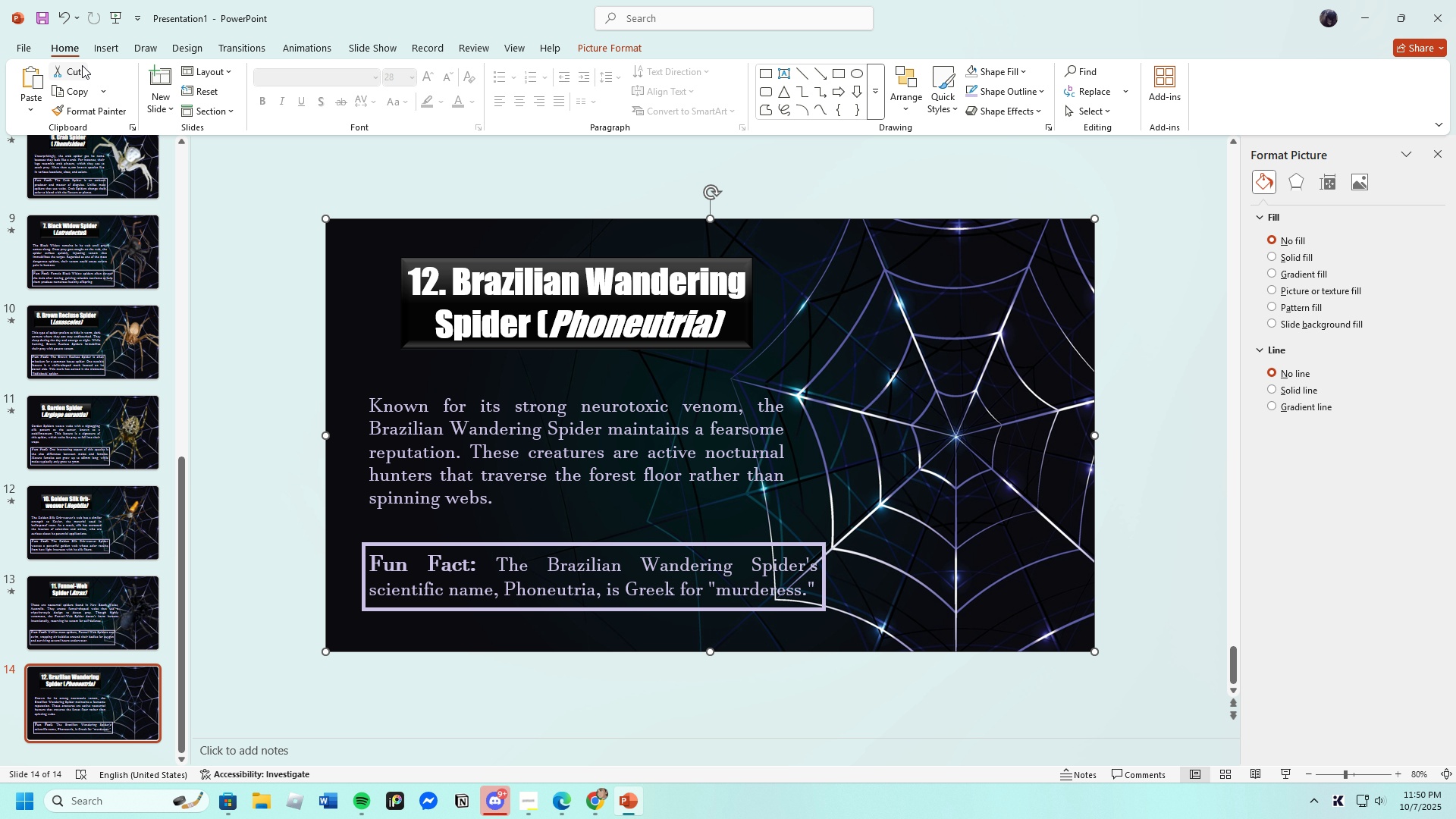 
left_click([96, 46])
 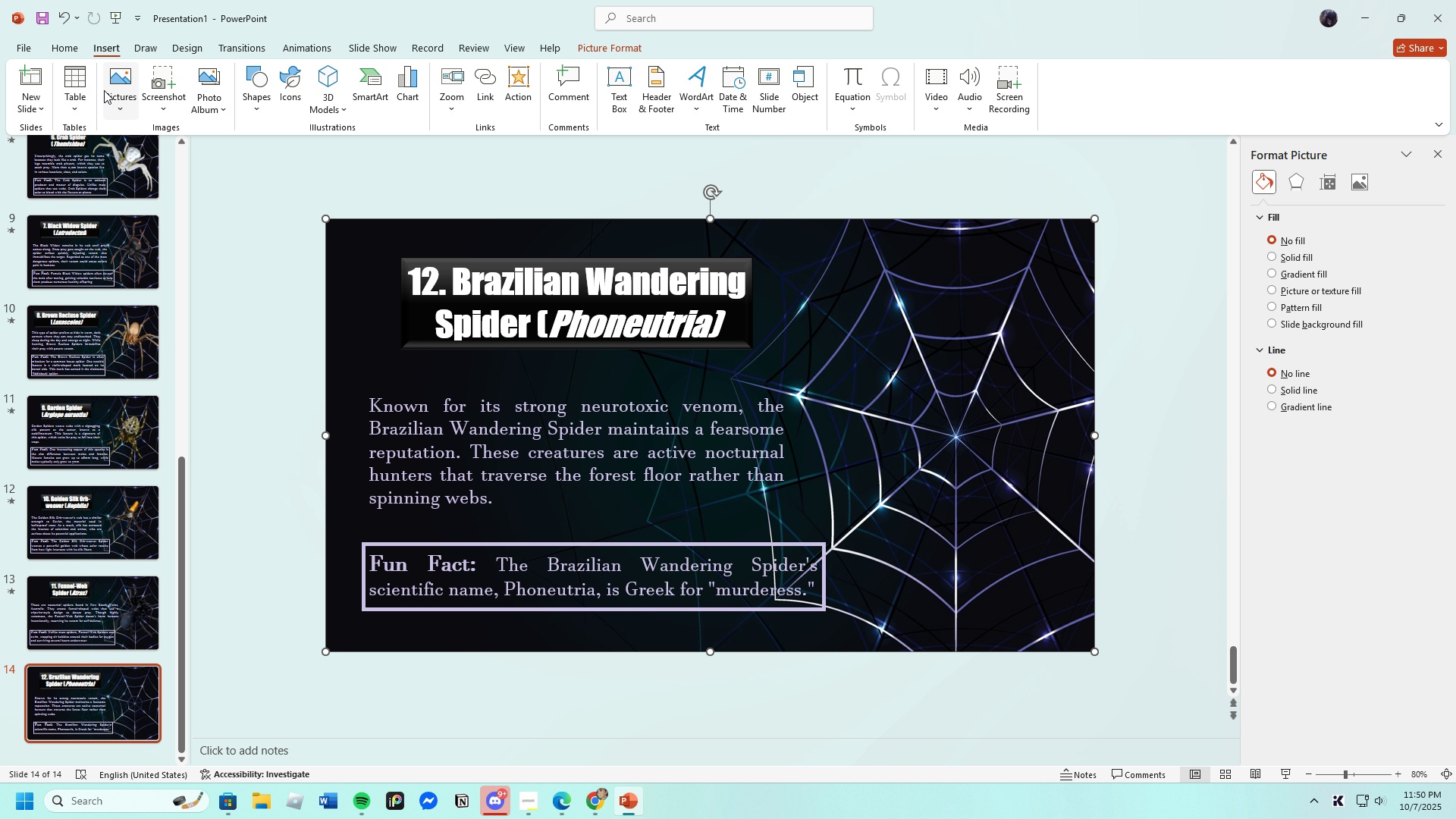 
left_click([104, 90])
 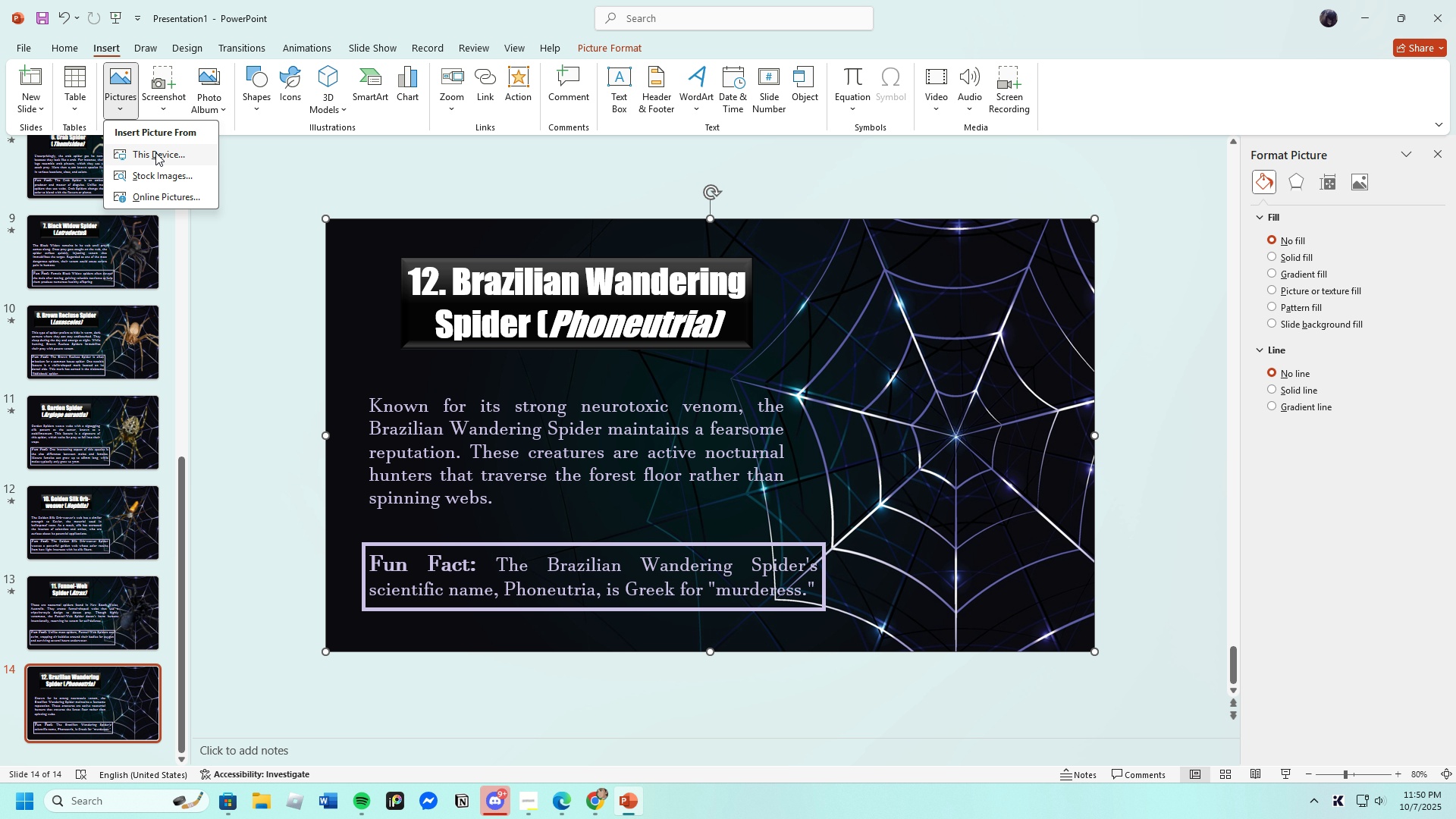 
left_click([155, 152])
 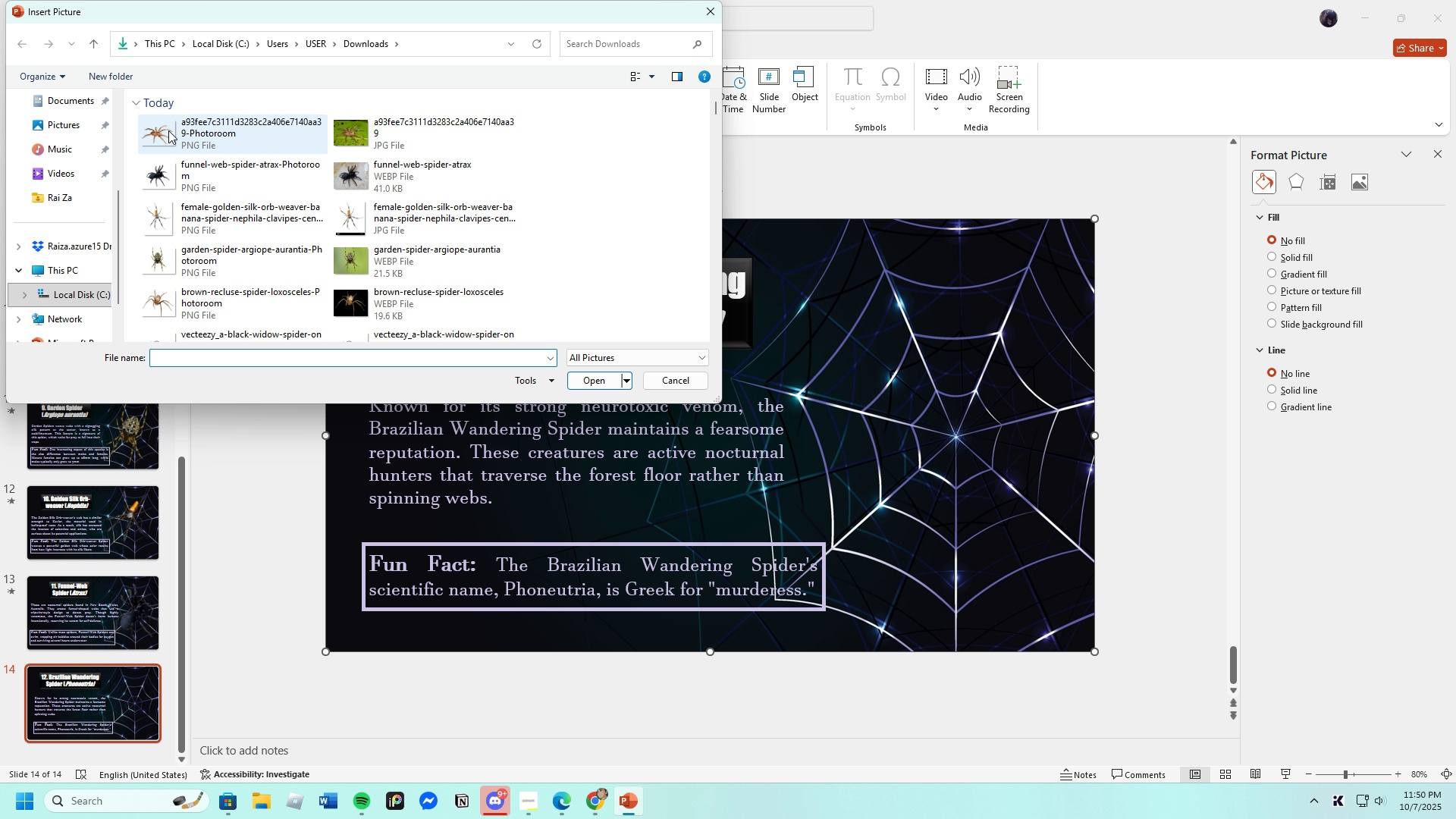 
left_click([168, 130])
 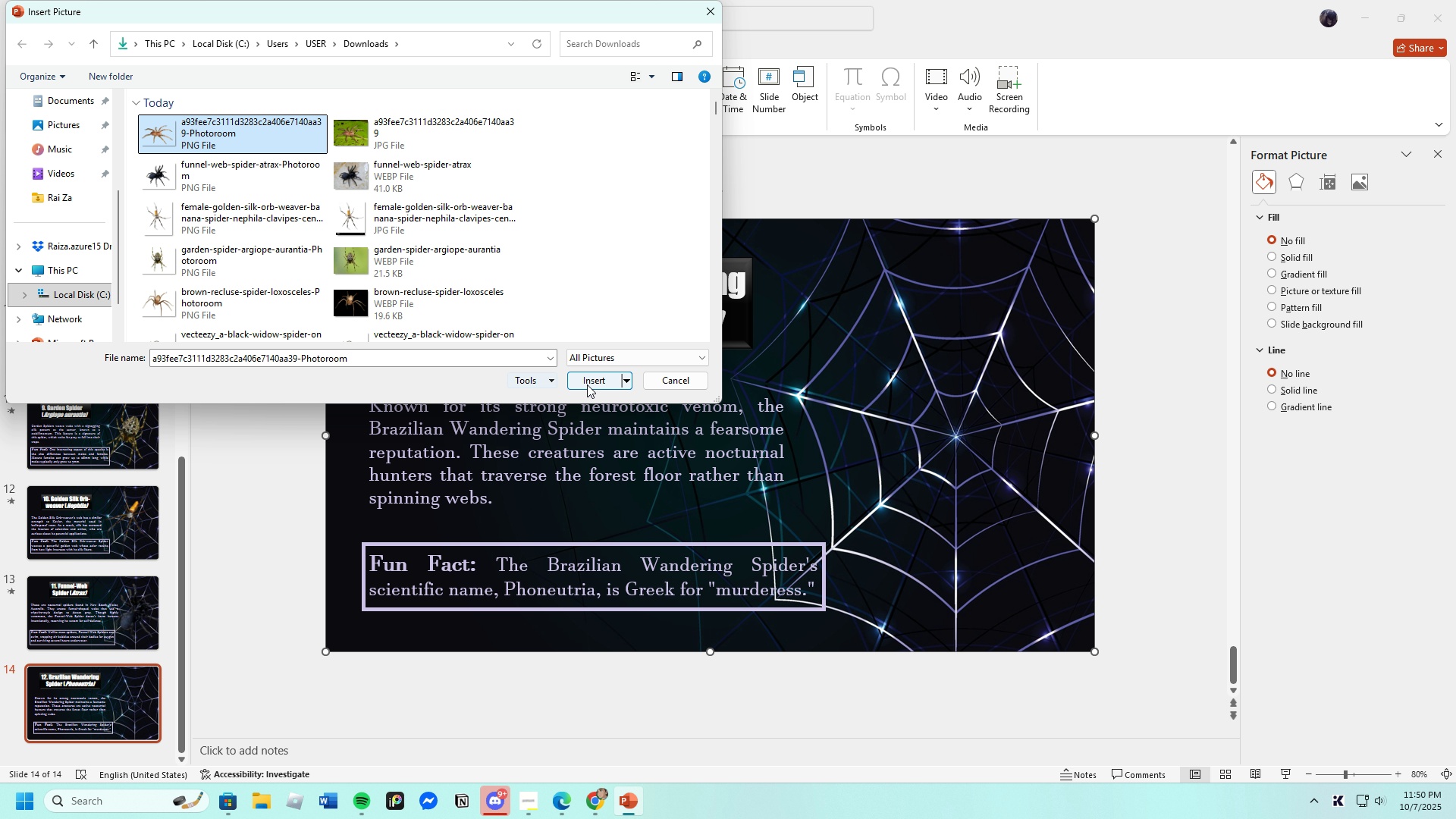 
left_click([587, 380])
 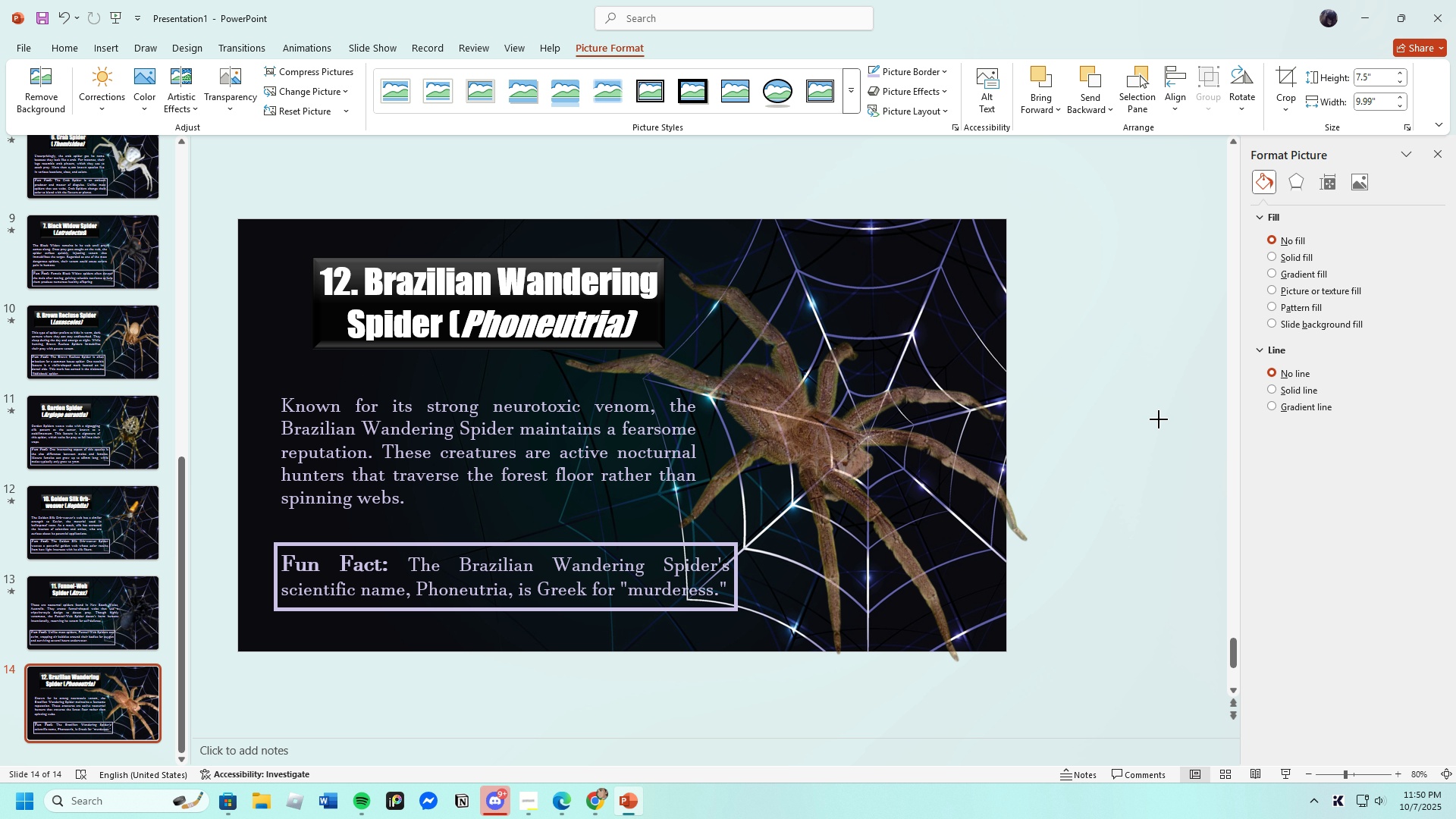 
wait(16.67)
 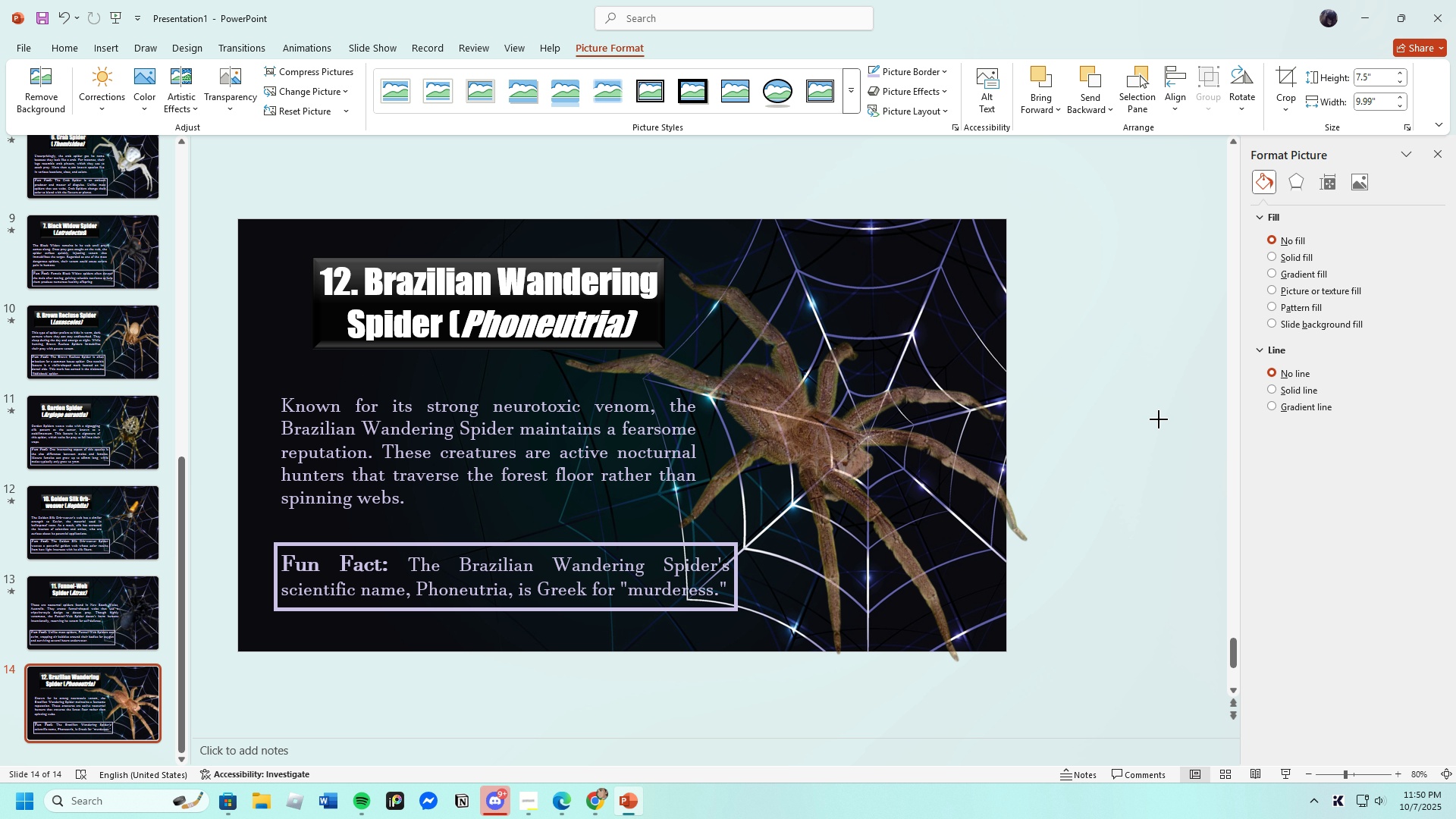 
left_click([570, 651])
 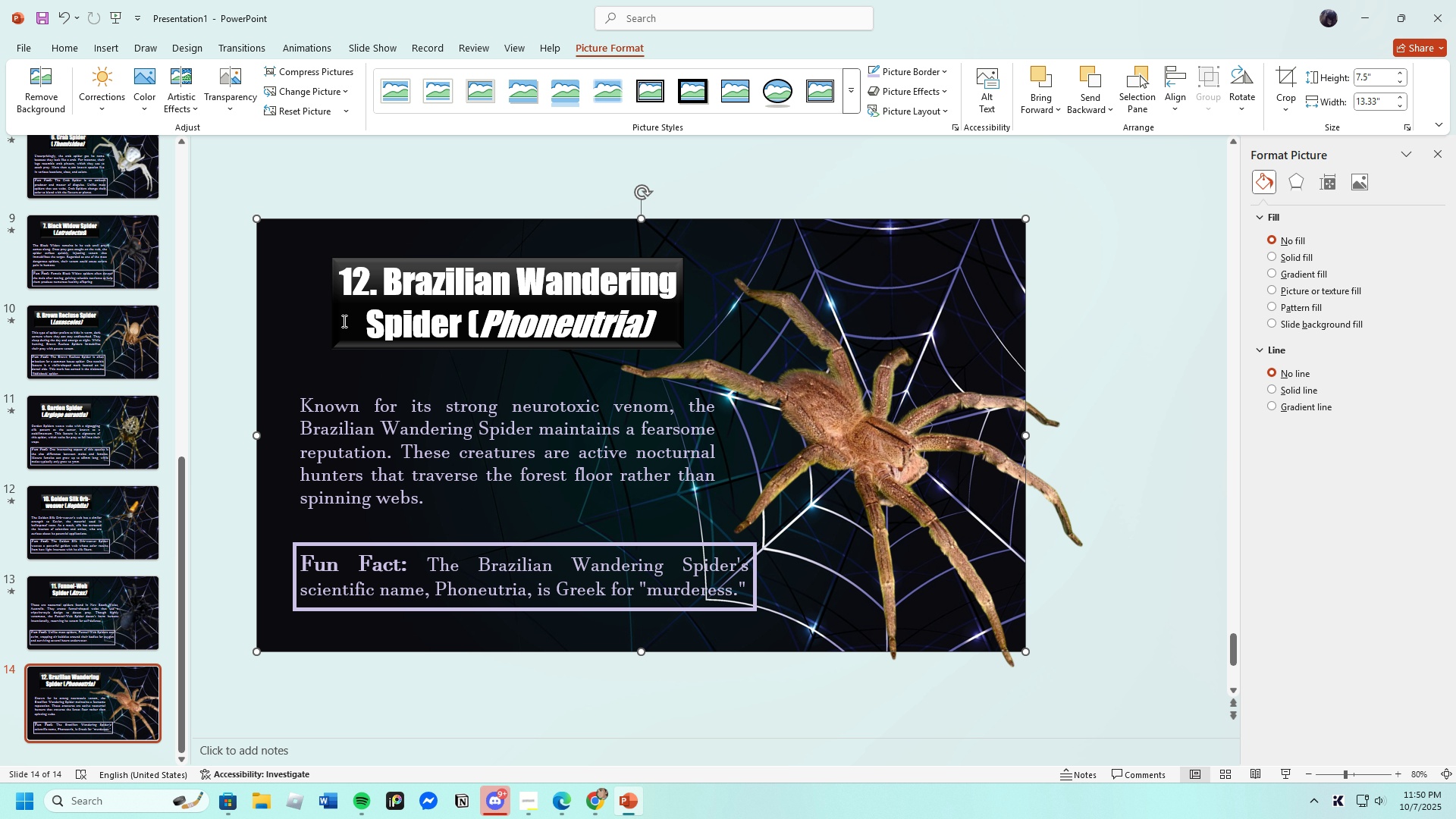 
left_click([343, 320])
 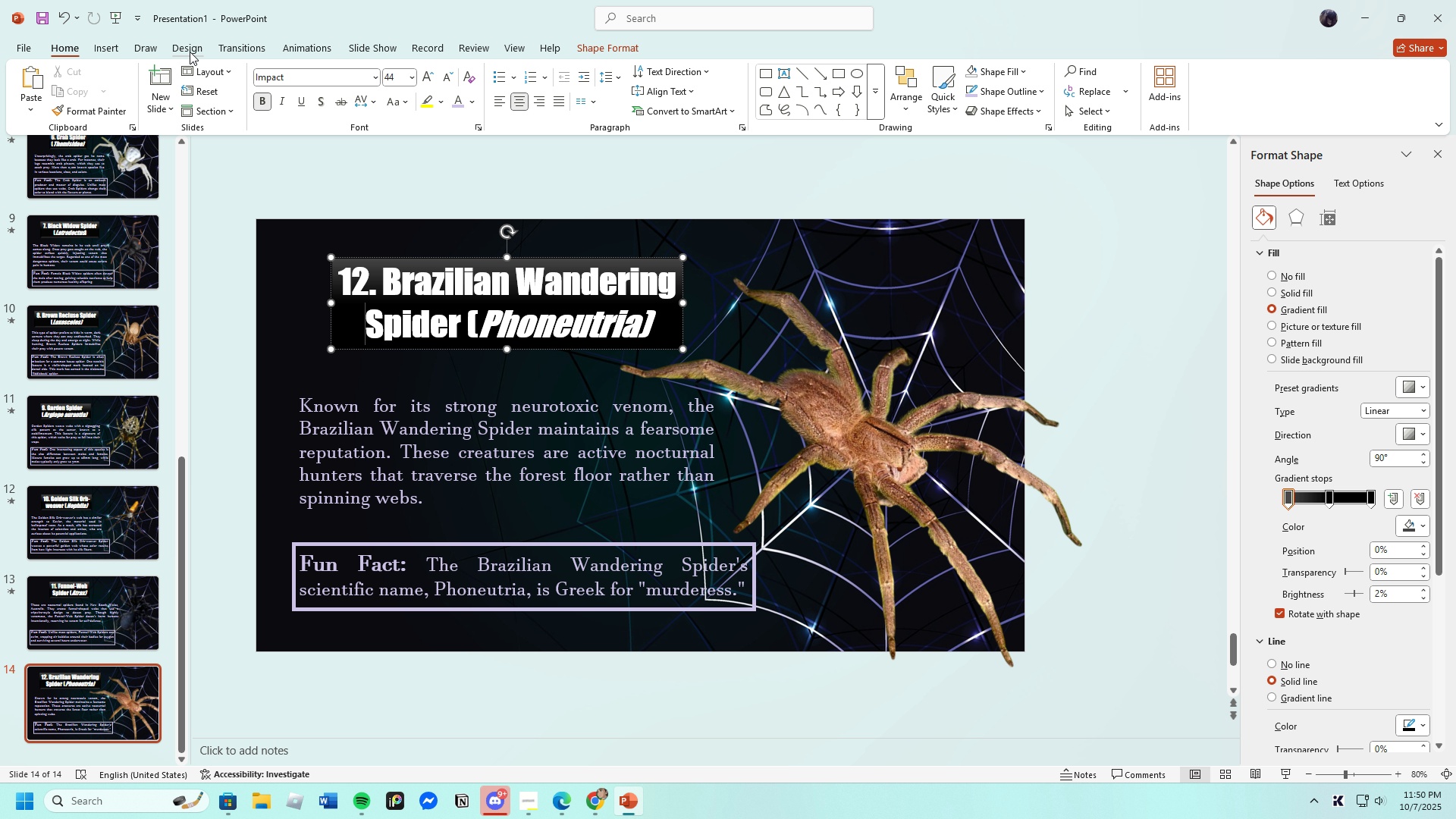 
left_click([287, 49])
 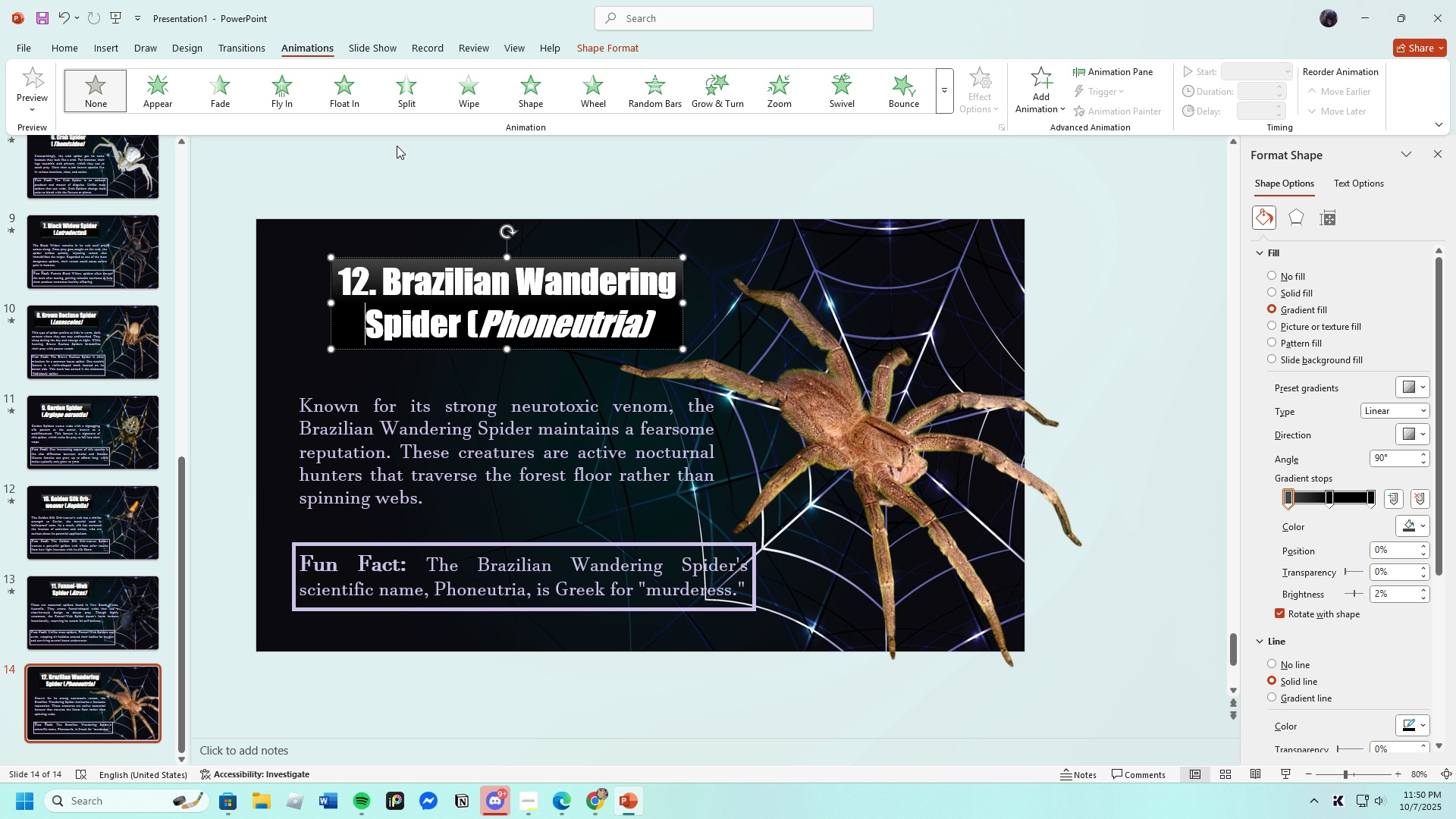 
left_click([335, 83])
 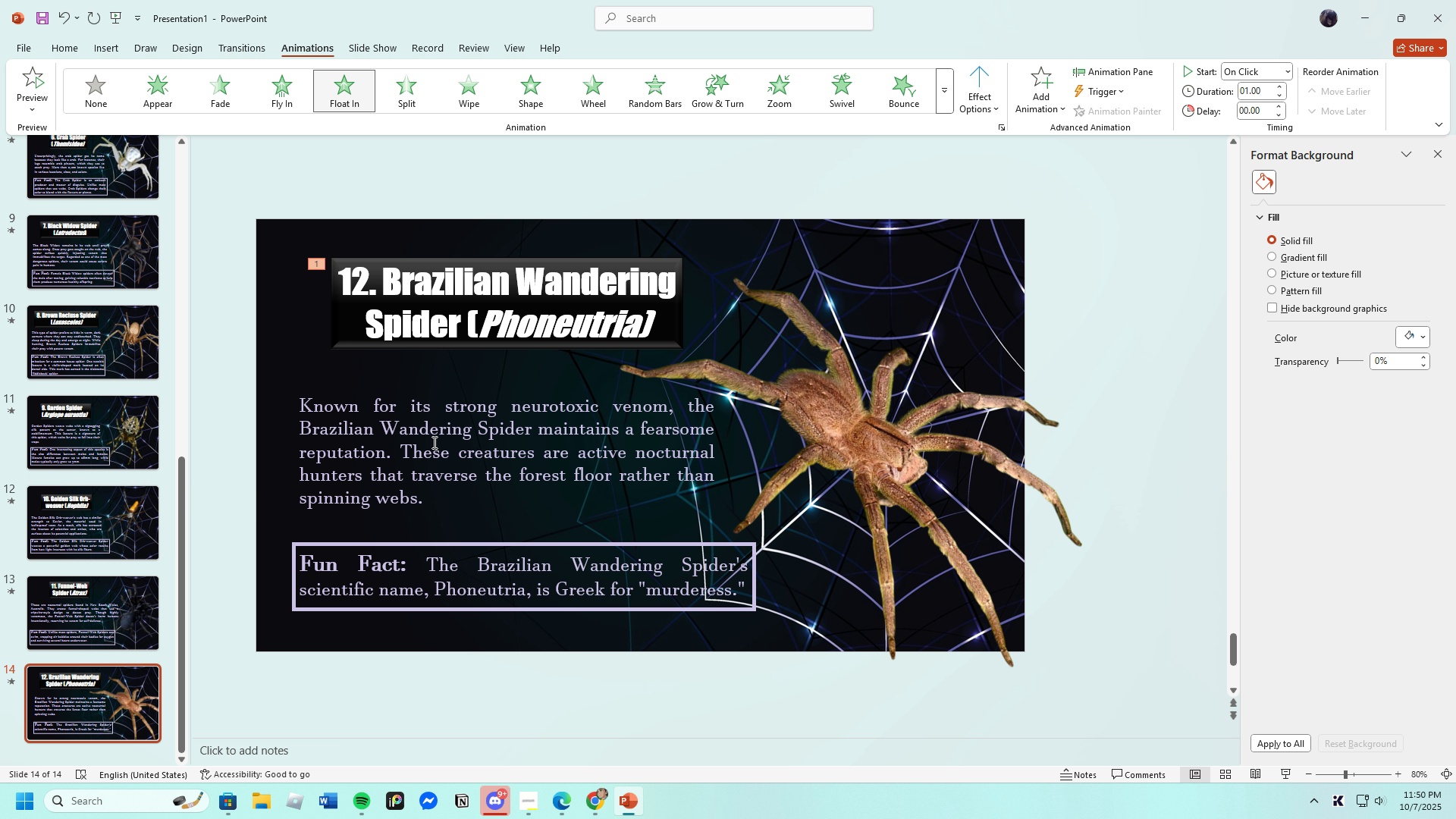 
double_click([433, 442])
 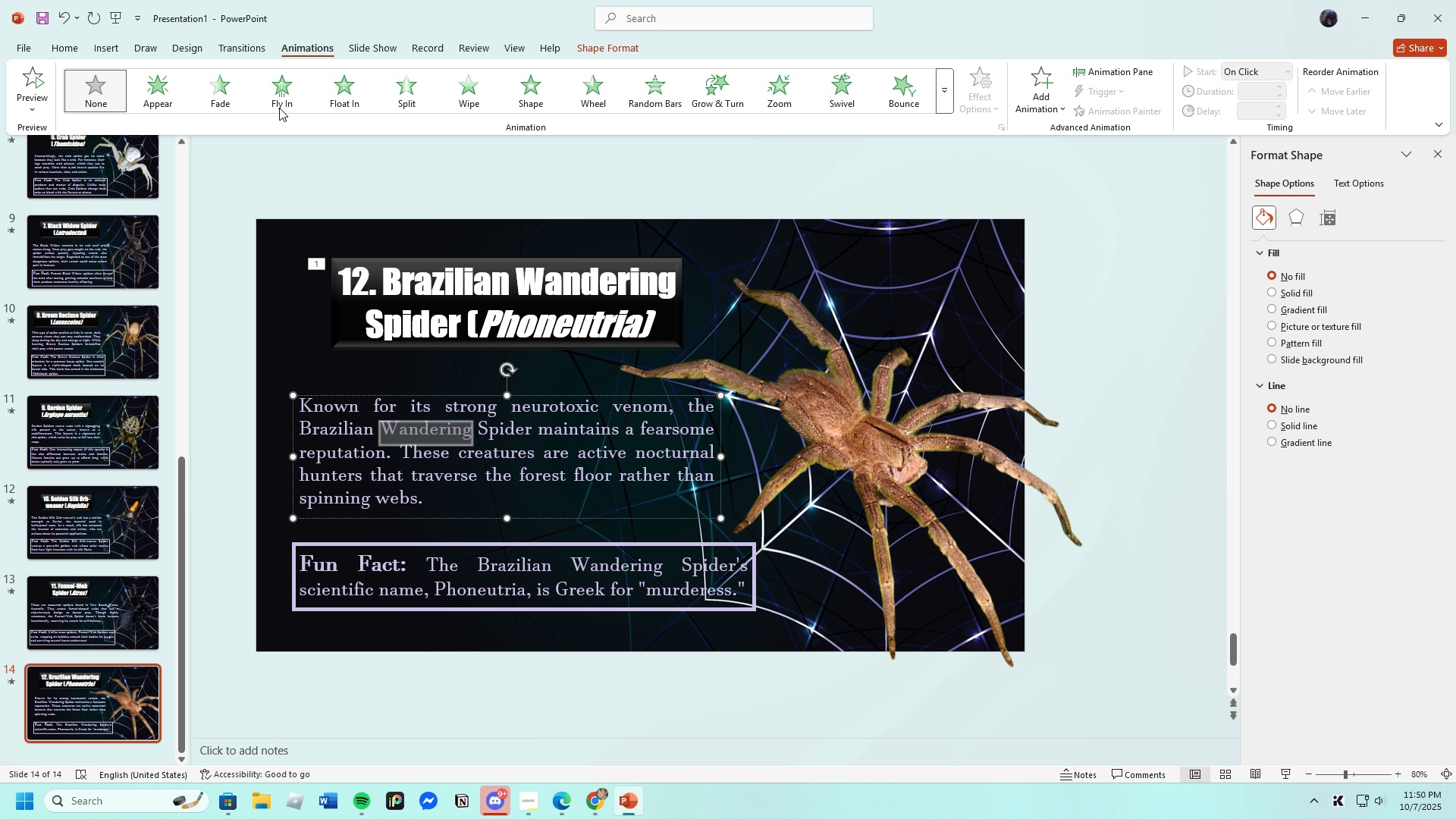 
left_click([278, 105])
 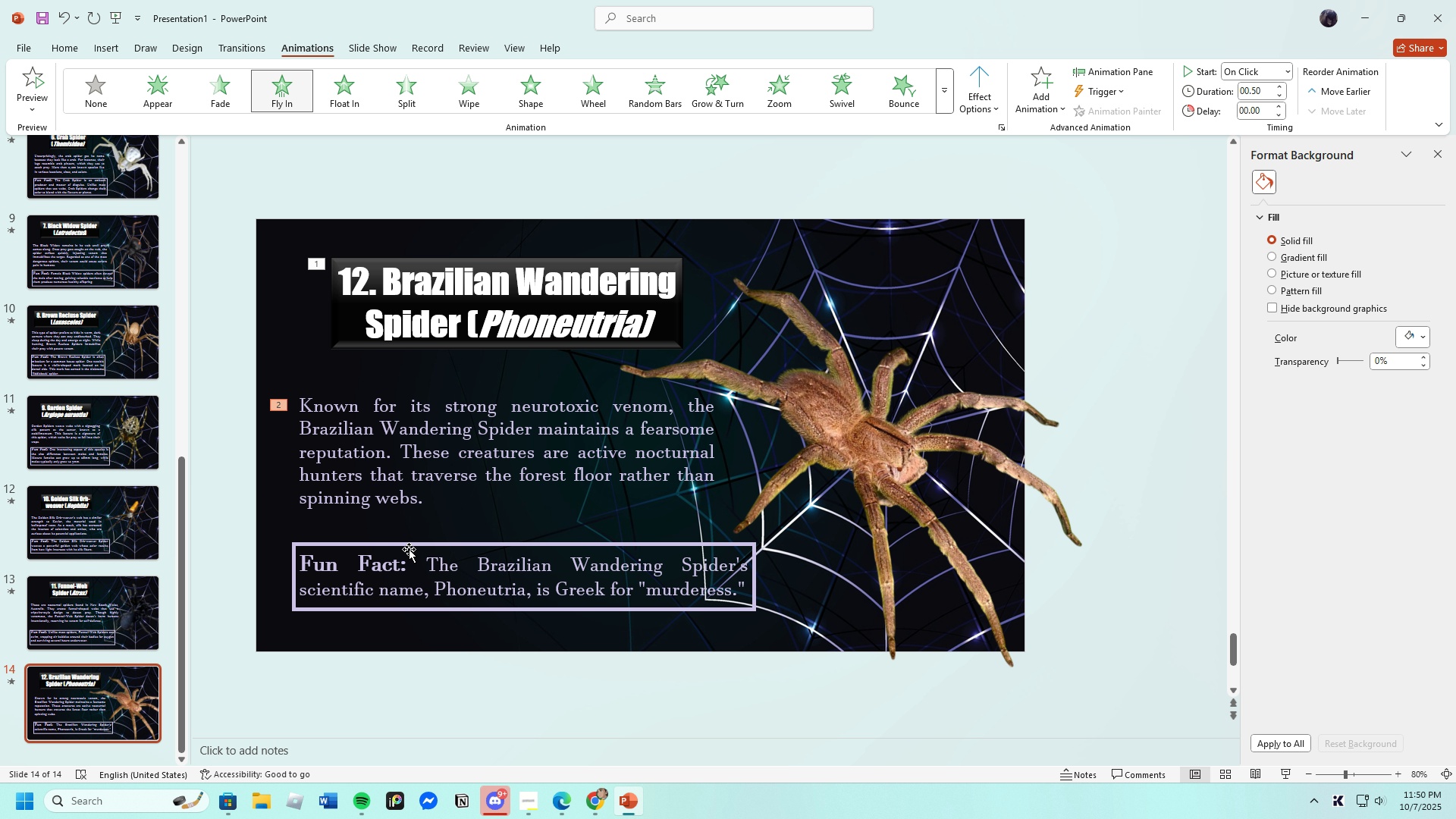 
double_click([410, 548])
 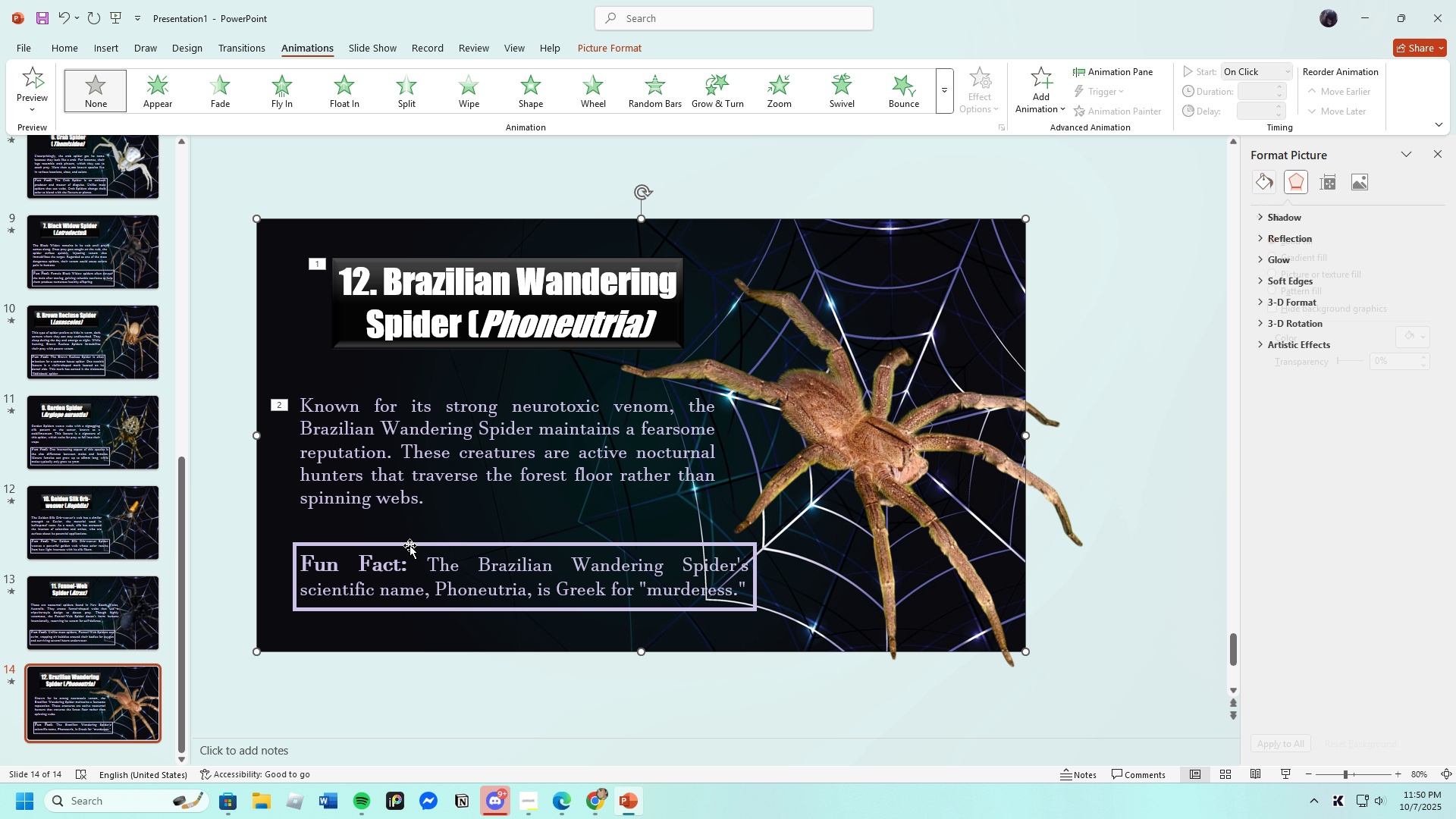 
left_click([410, 545])
 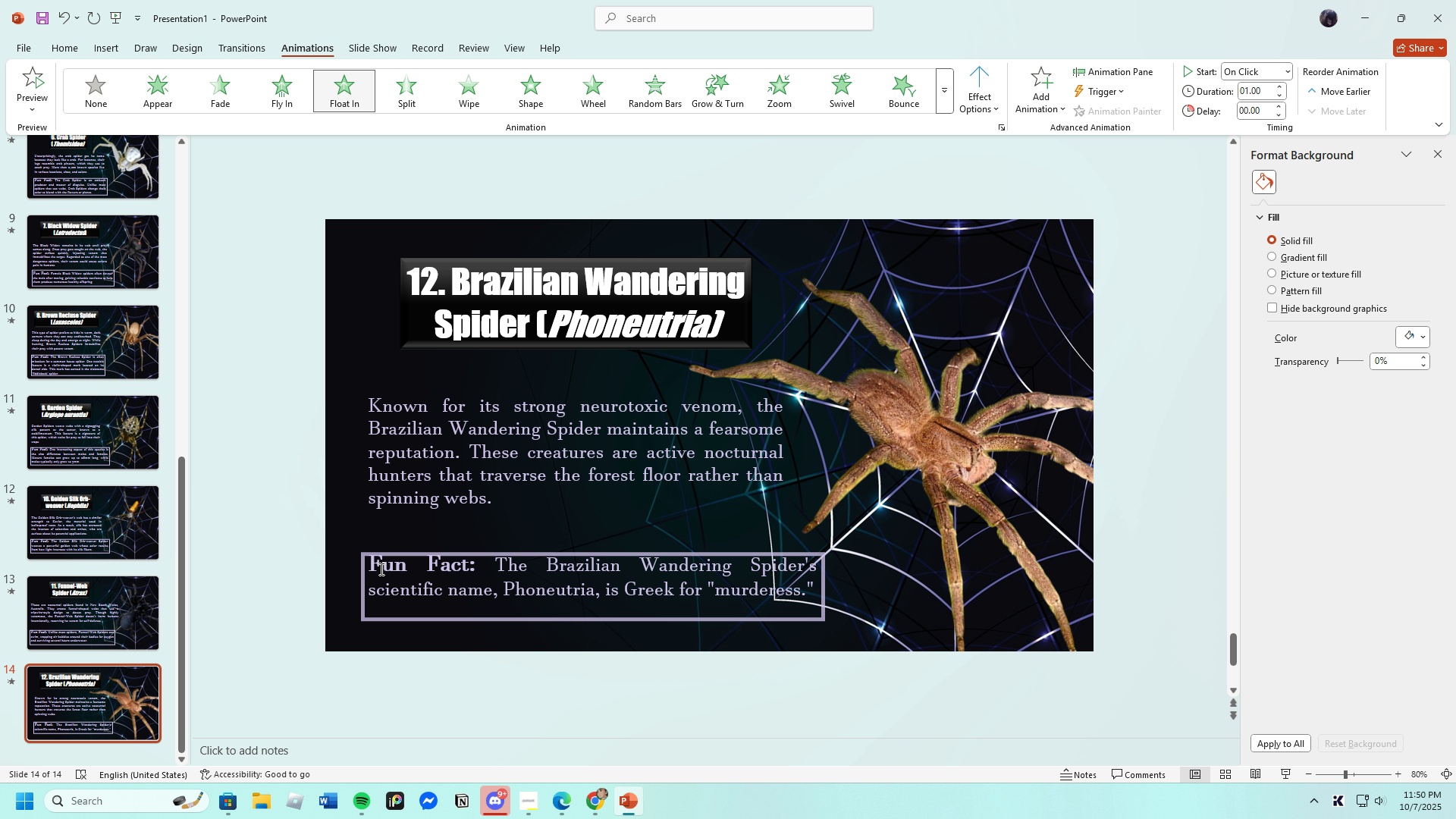 
double_click([380, 564])
 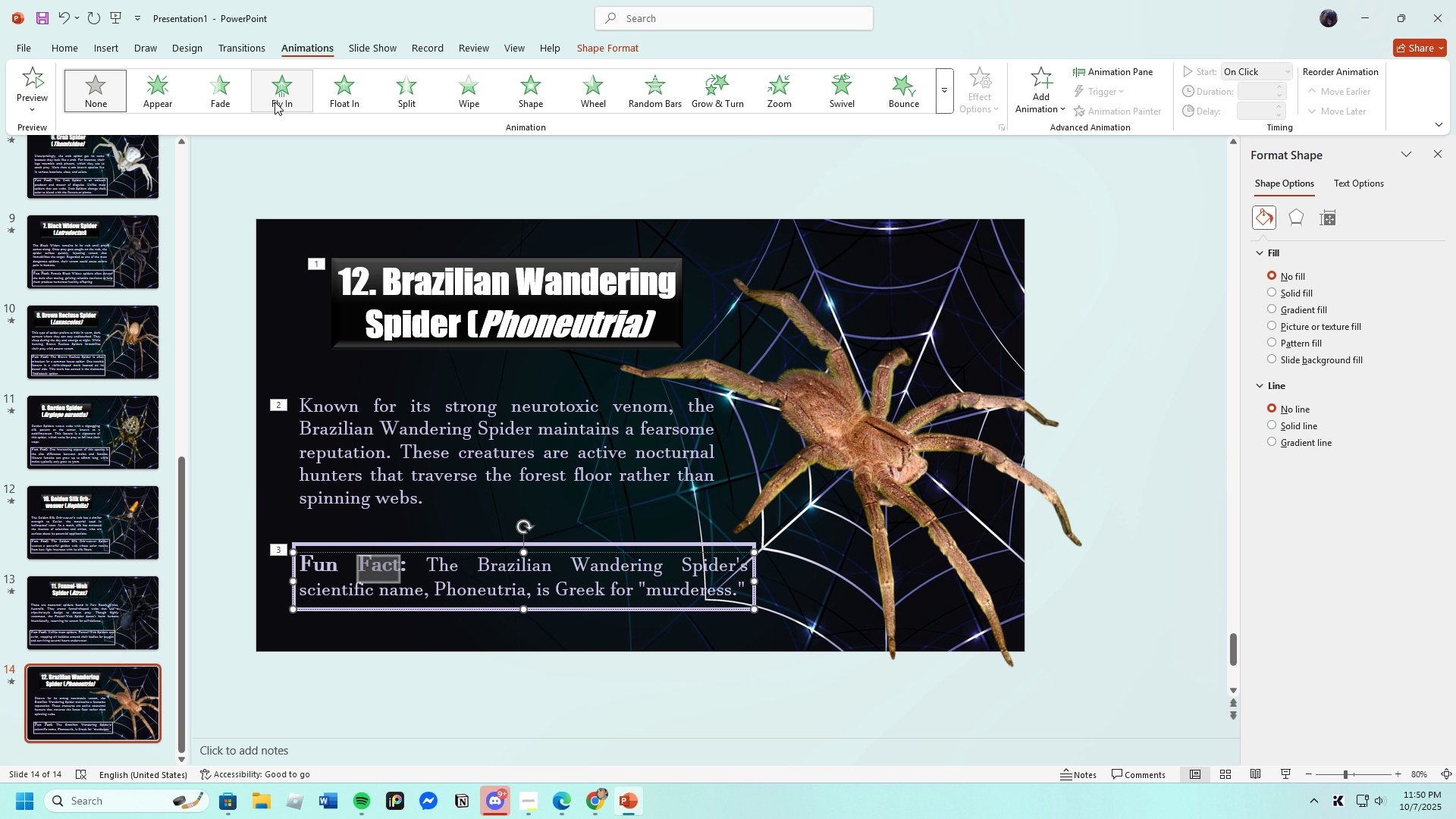 
left_click([275, 101])
 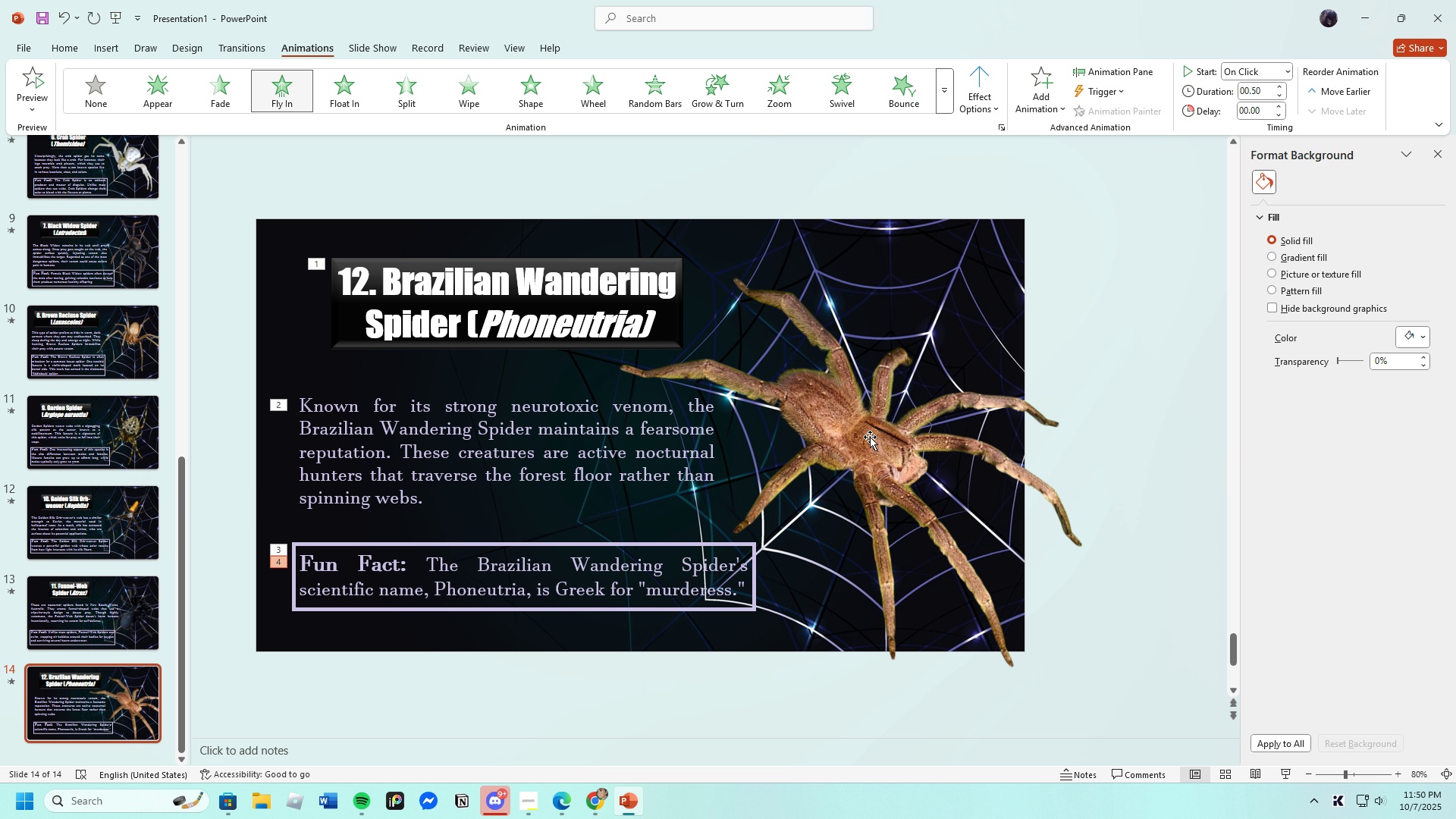 
double_click([870, 436])
 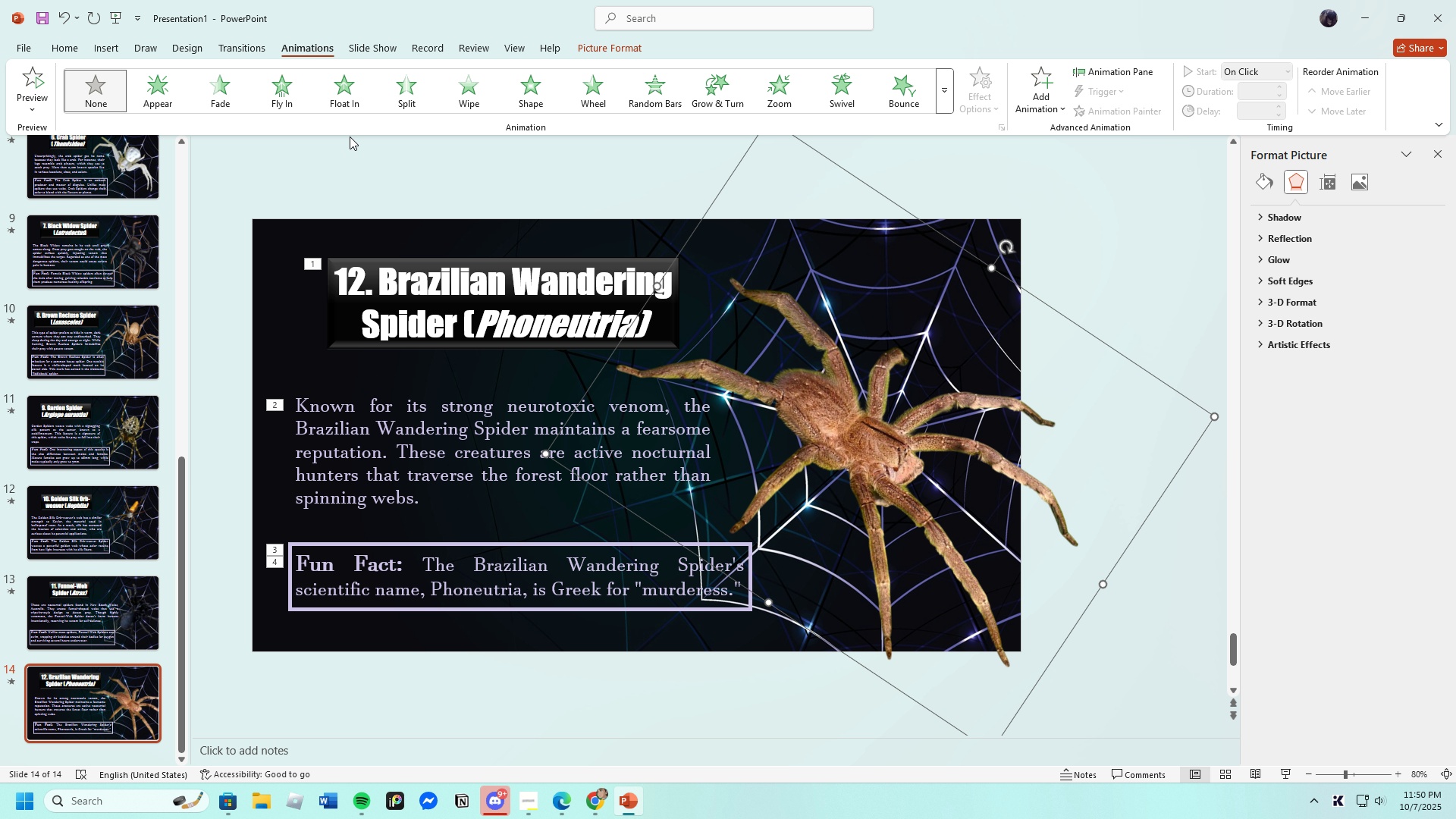 
left_click([330, 92])
 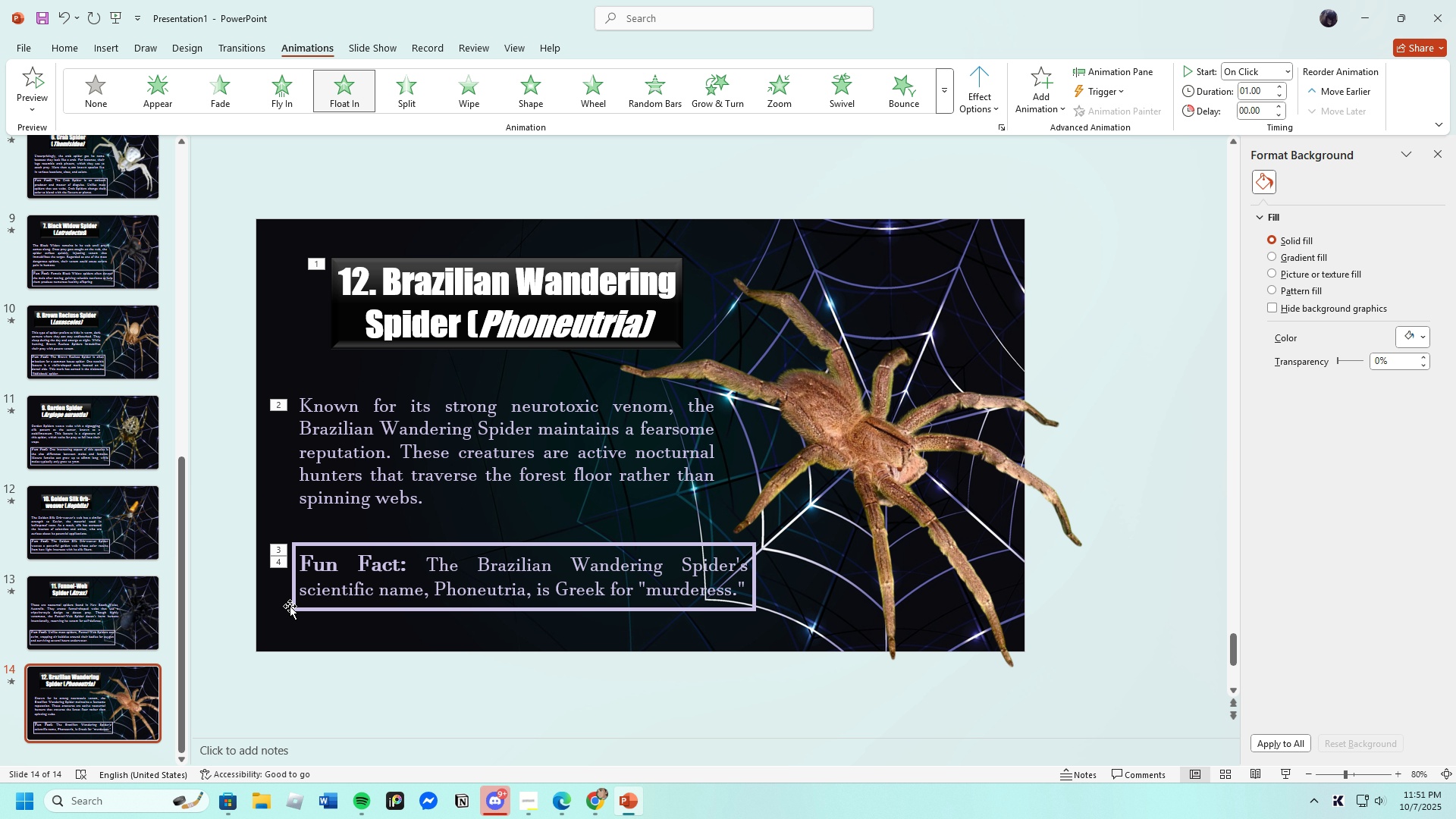 
wait(11.05)
 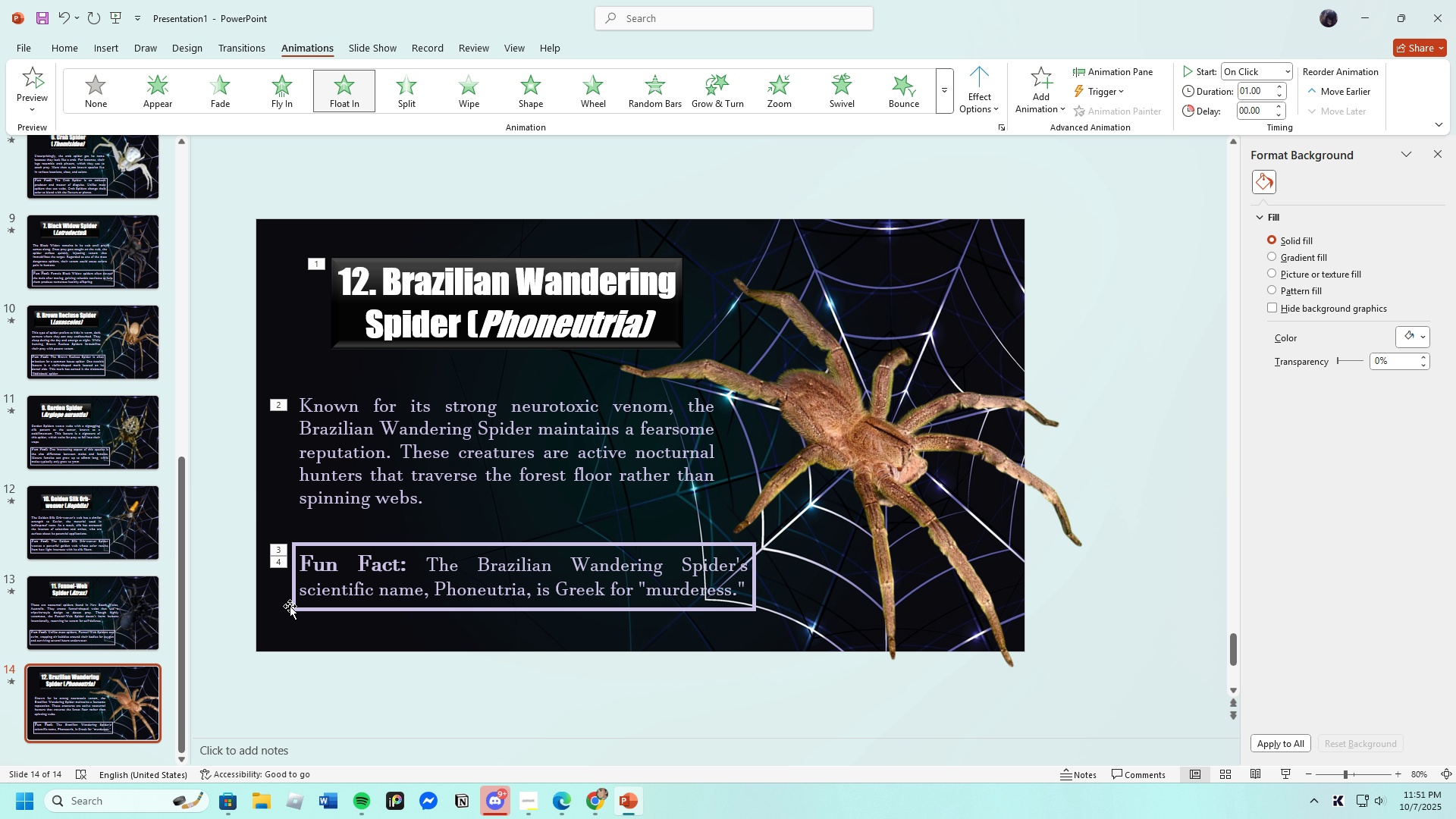 
left_click([70, 52])
 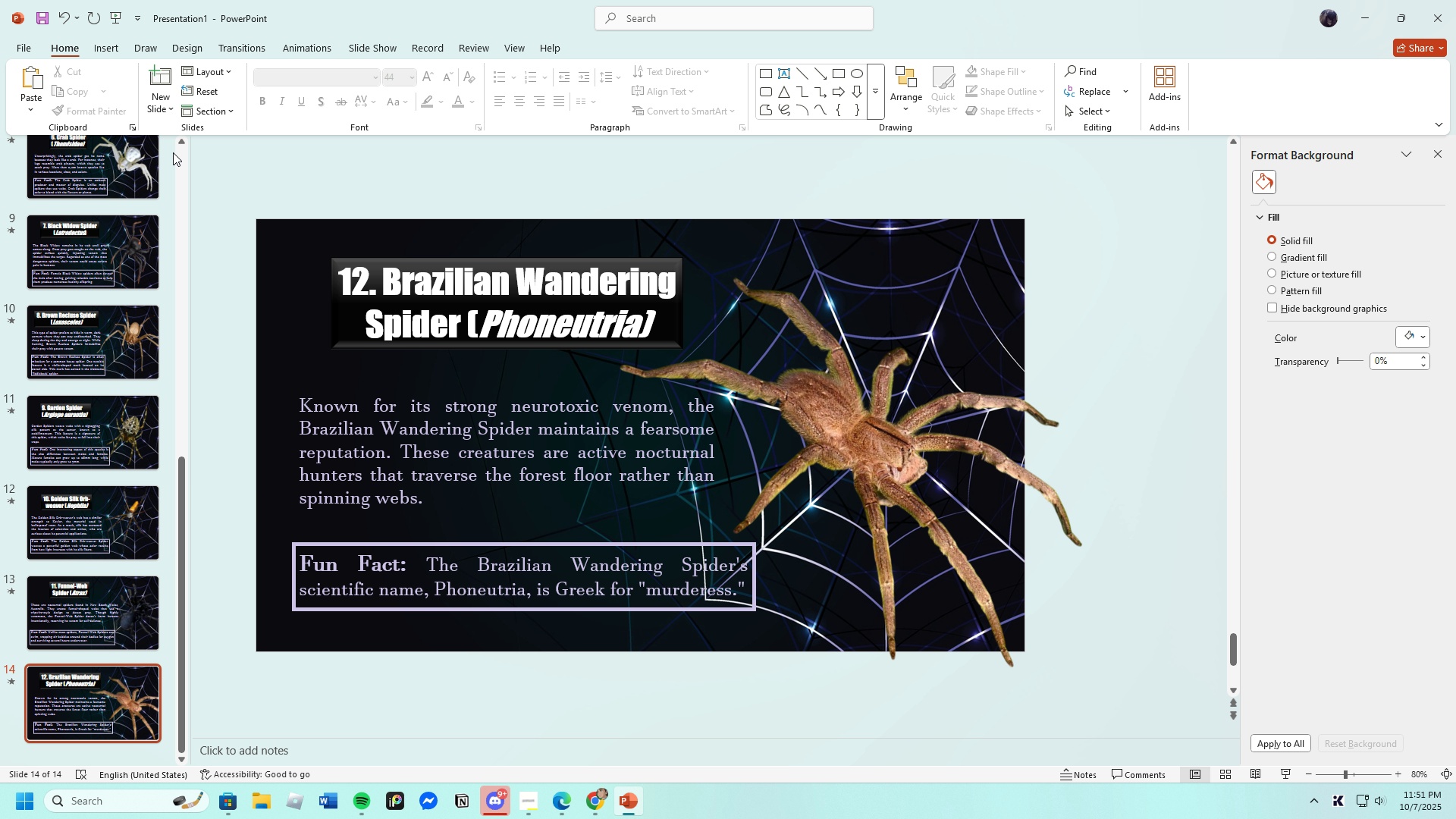 
left_click([159, 99])
 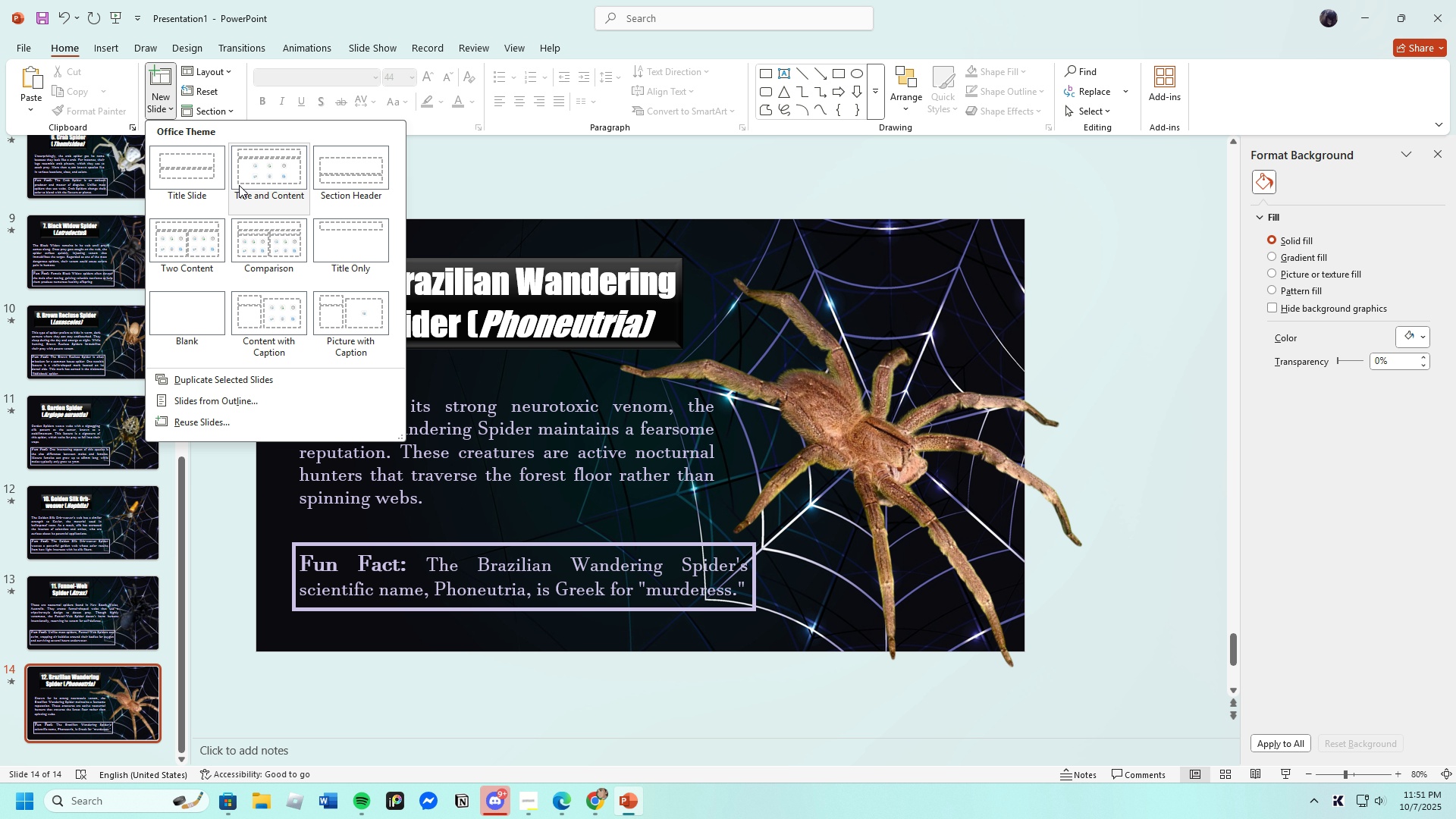 
left_click([253, 181])
 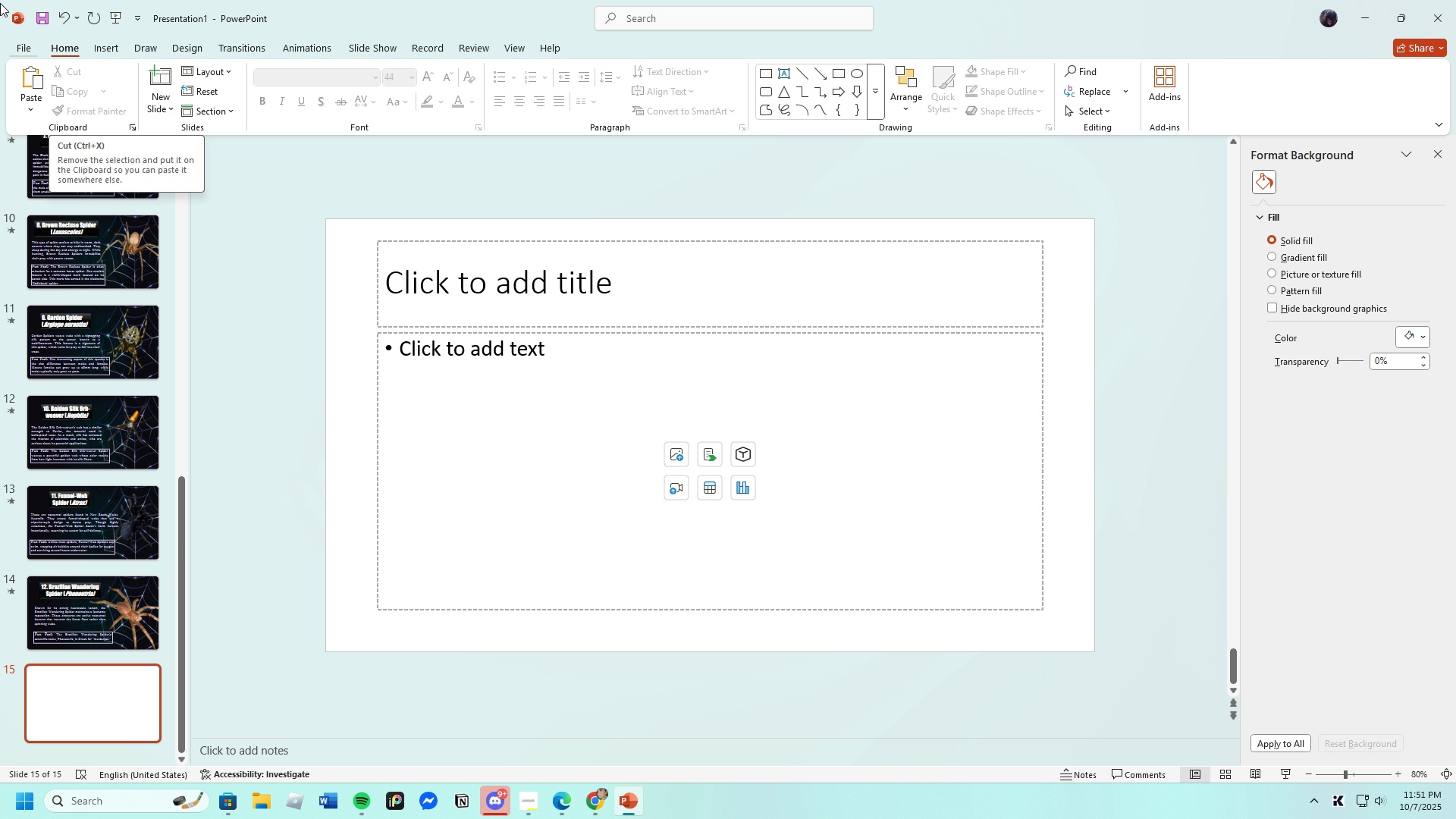 
wait(7.14)
 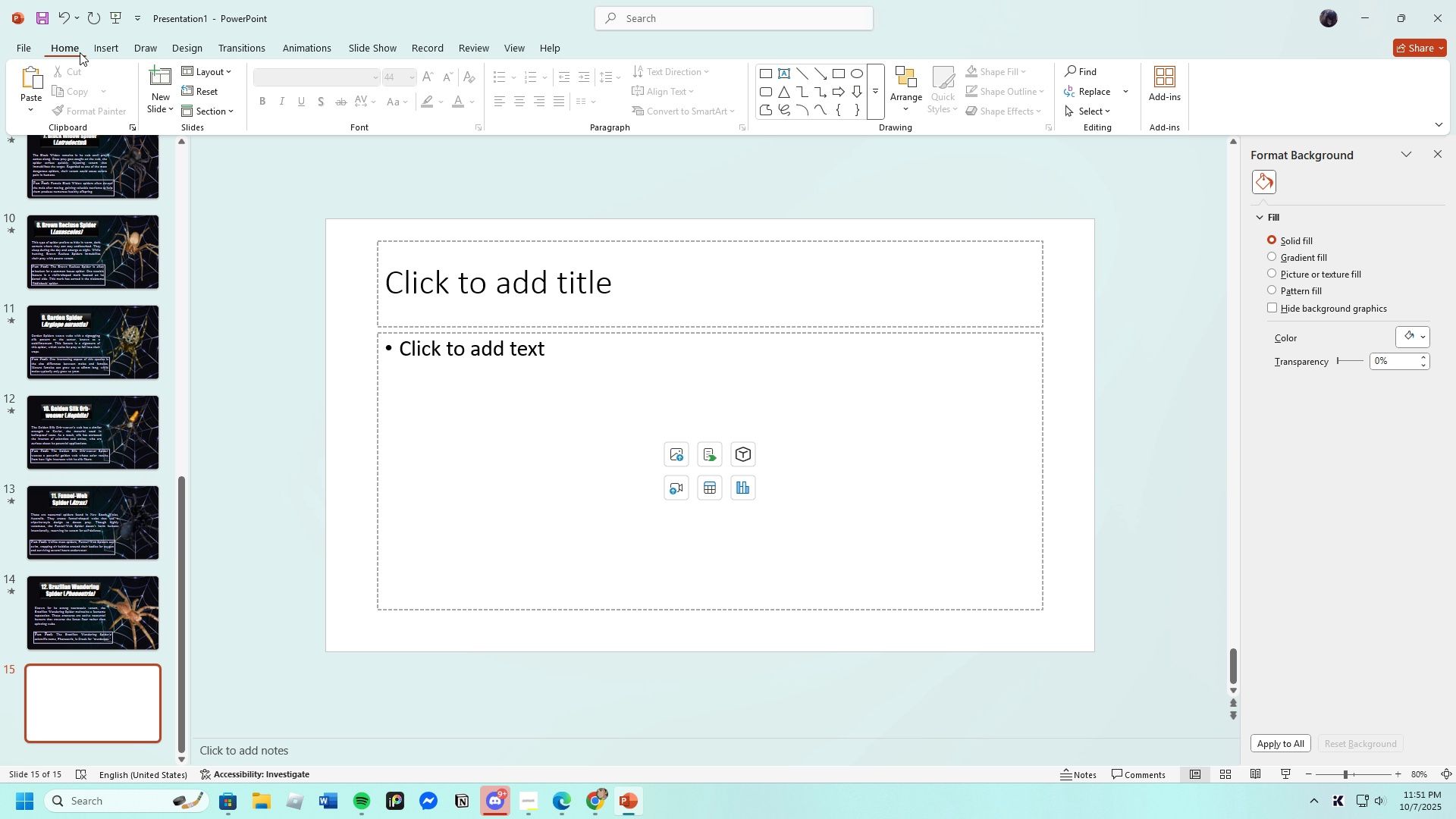 
left_click([110, 46])
 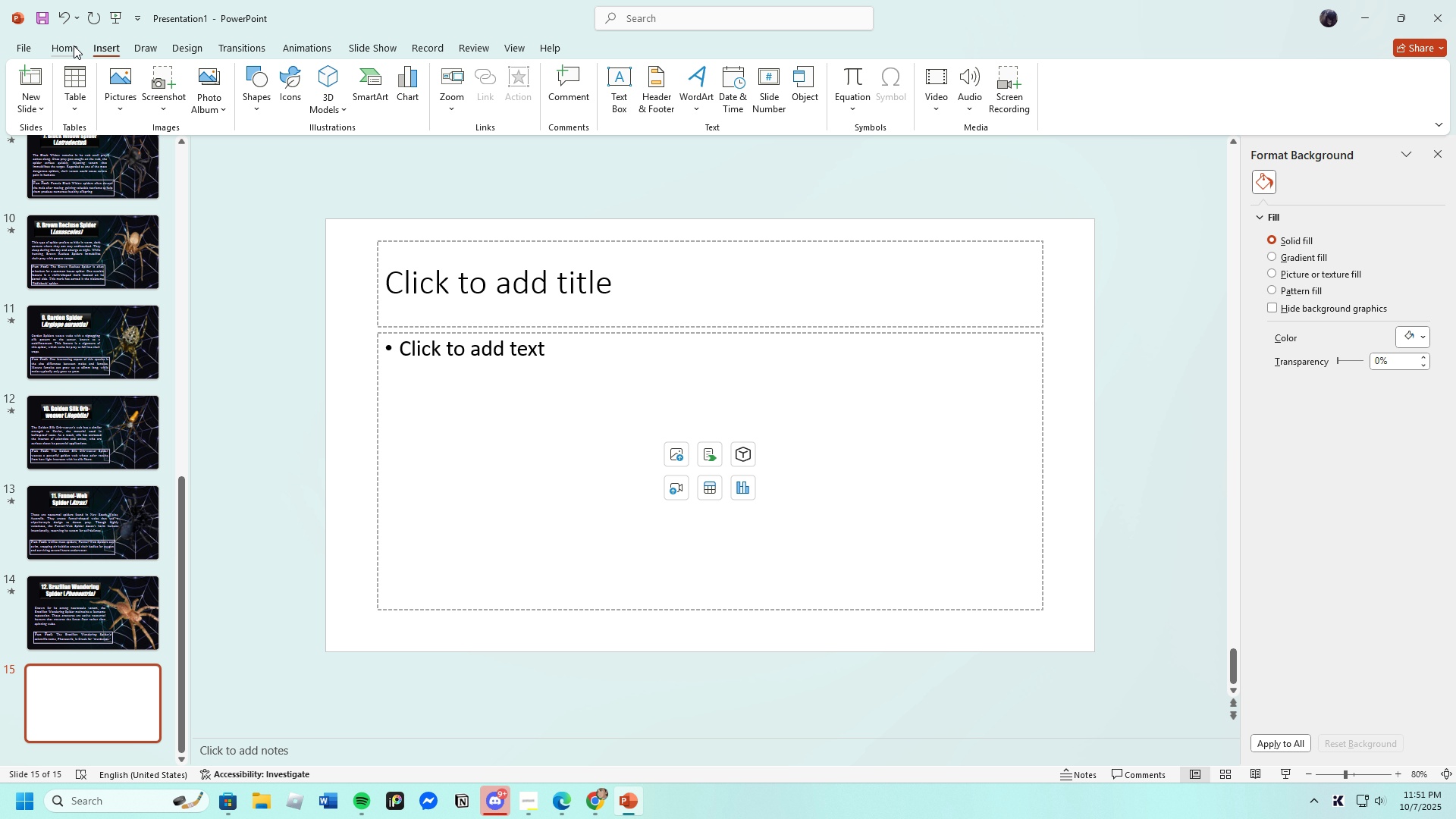 
left_click([73, 46])
 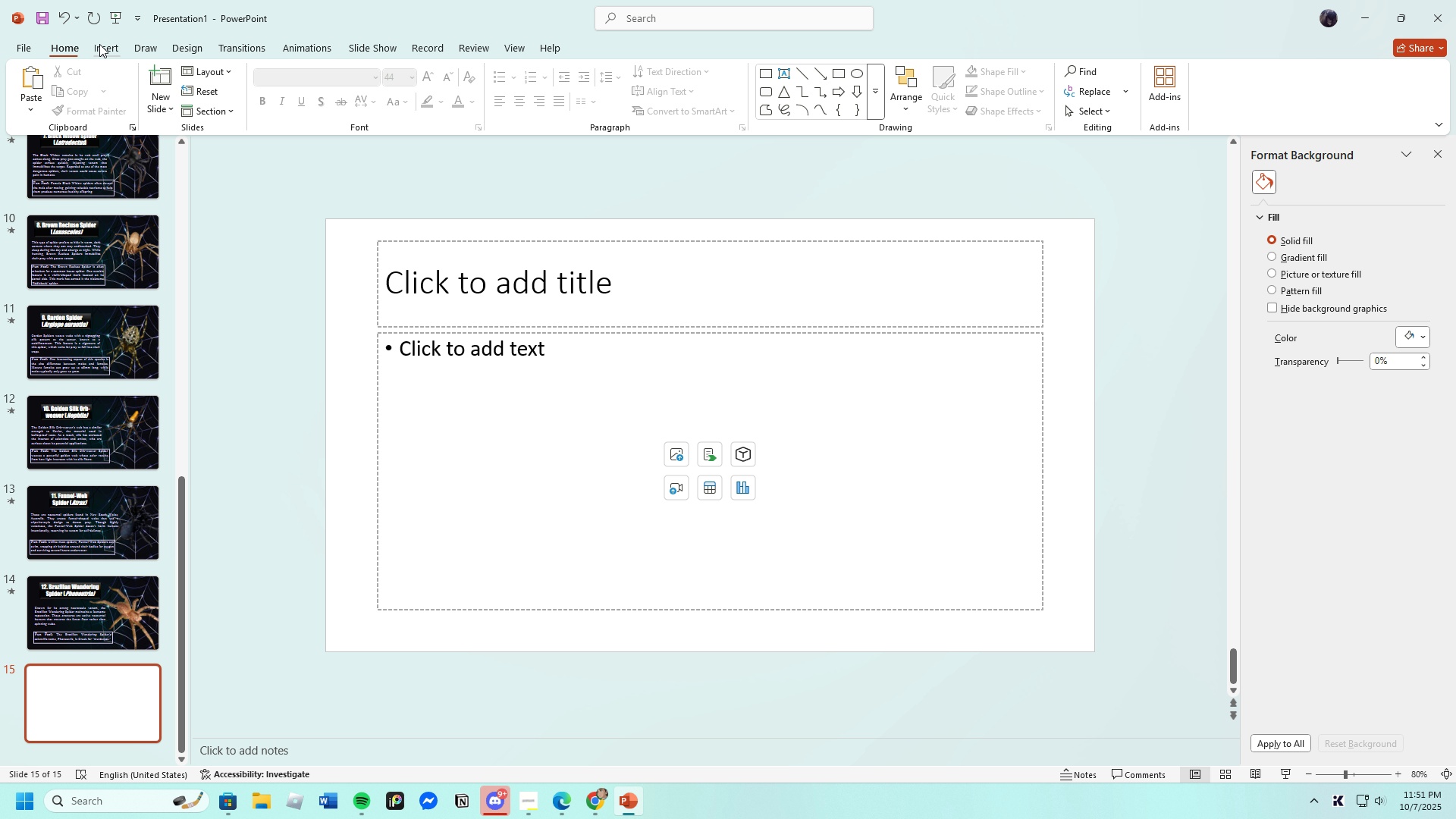 
left_click([100, 44])
 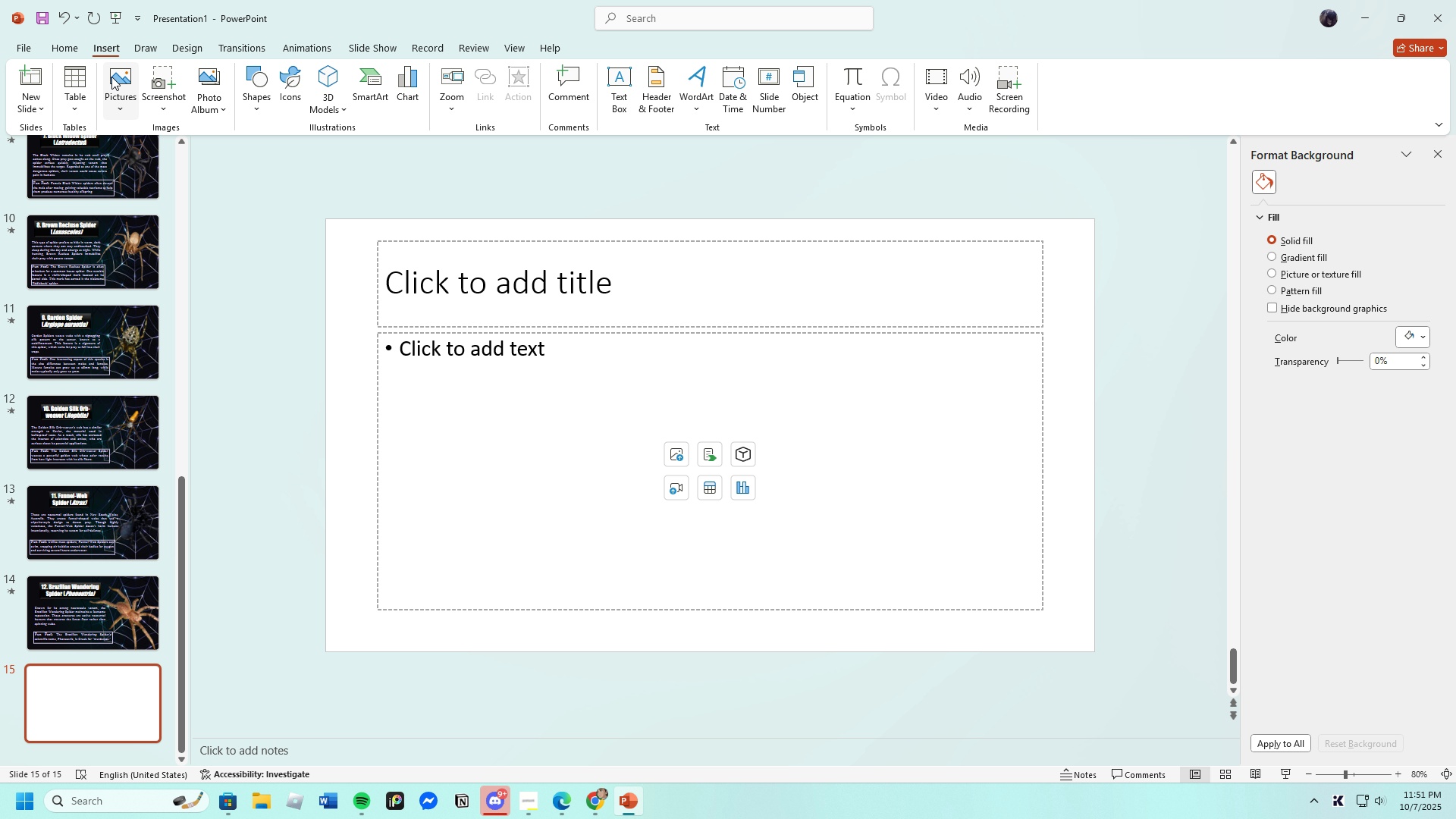 
left_click([111, 77])
 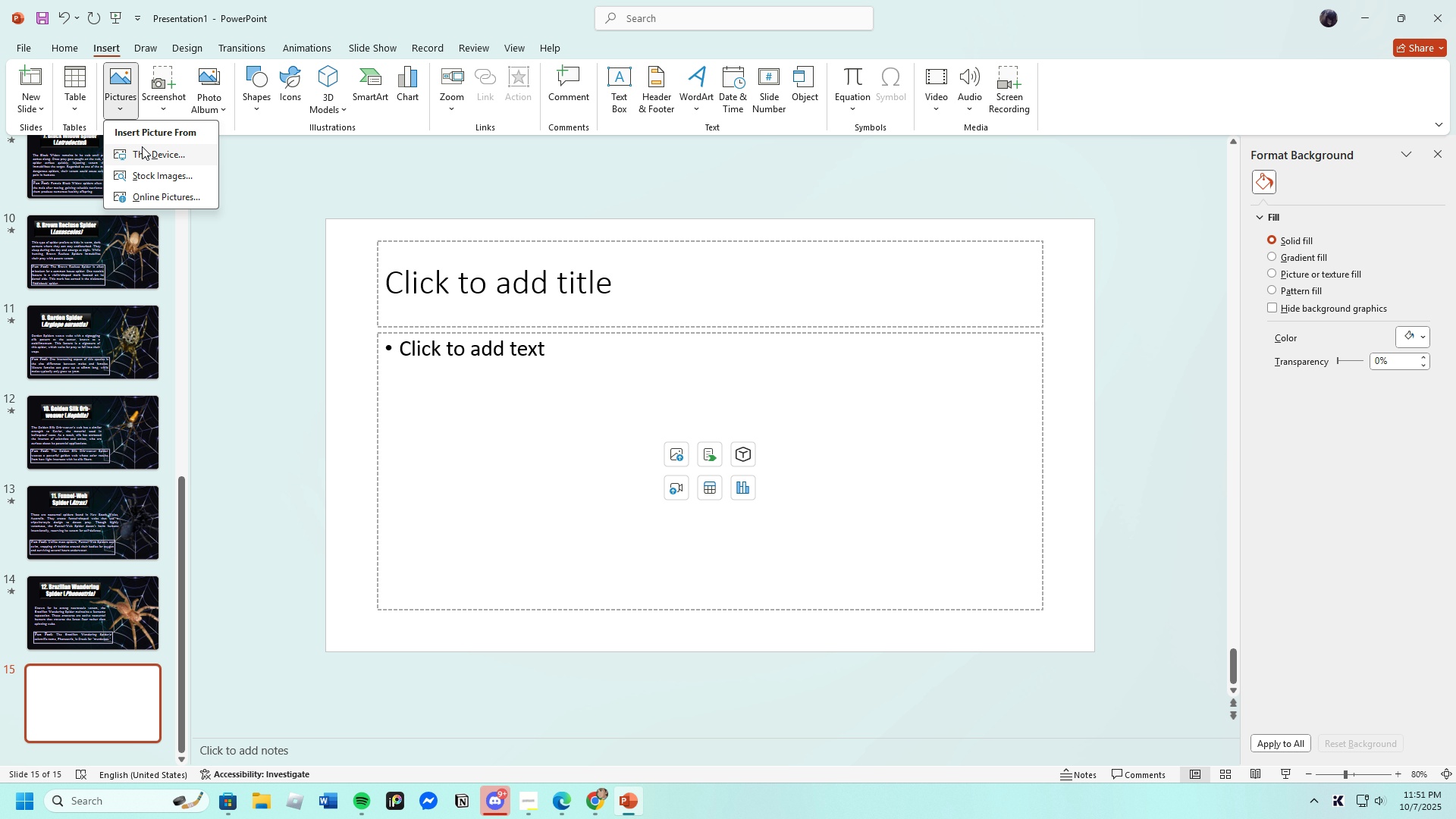 
left_click([142, 146])
 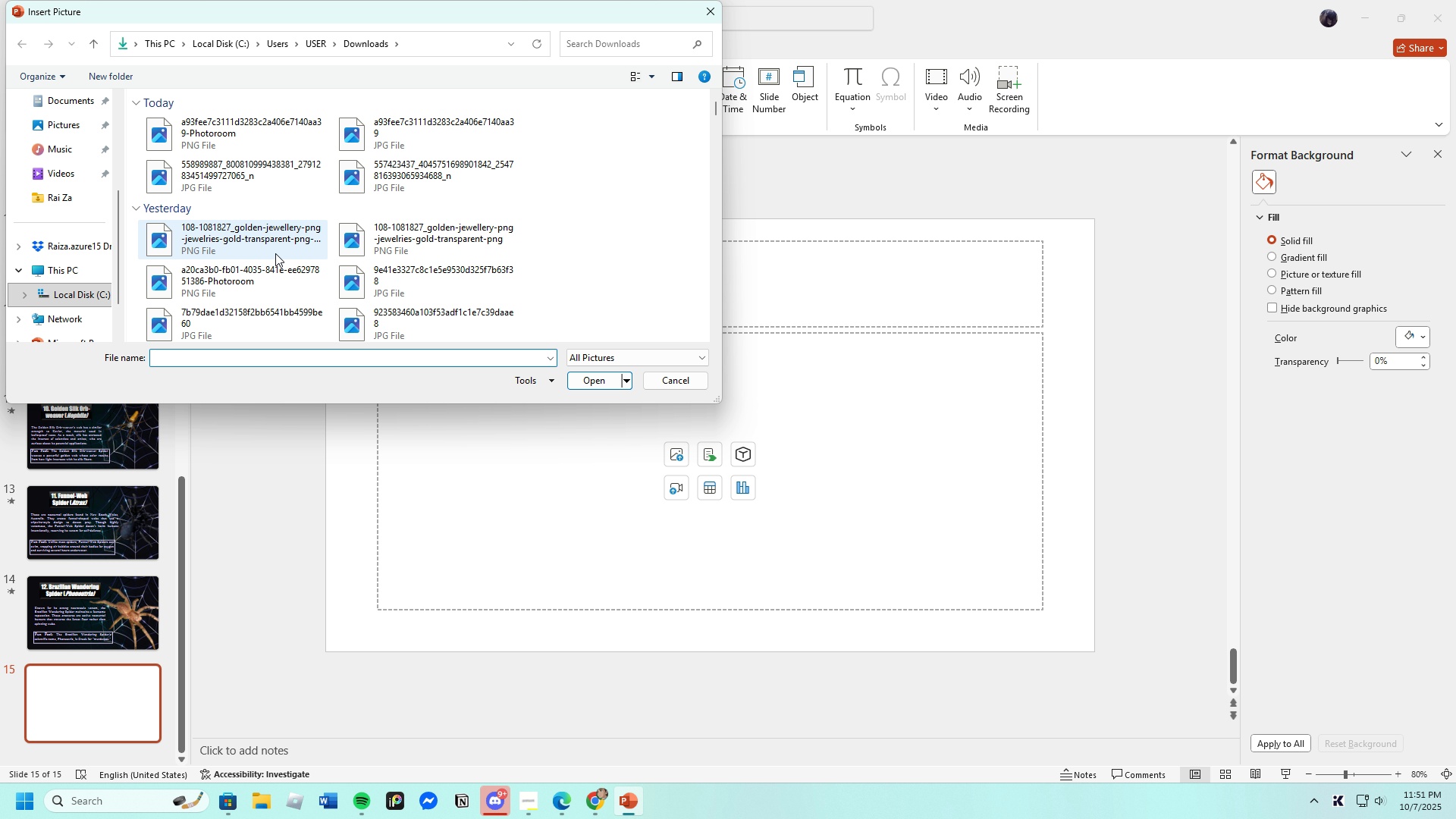 
scroll: coordinate [267, 269], scroll_direction: down, amount: 8.0
 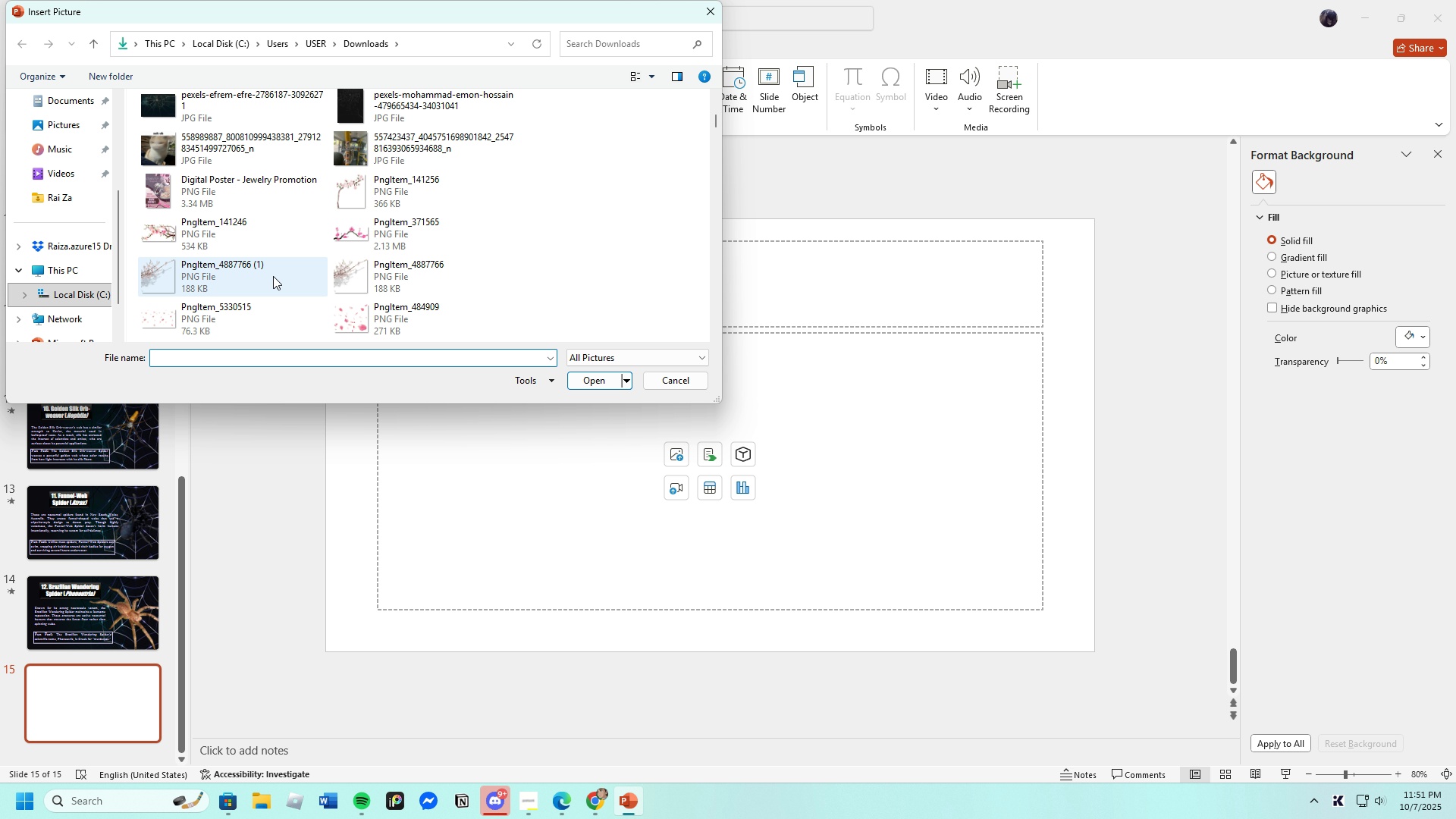 
scroll: coordinate [274, 276], scroll_direction: none, amount: 0.0
 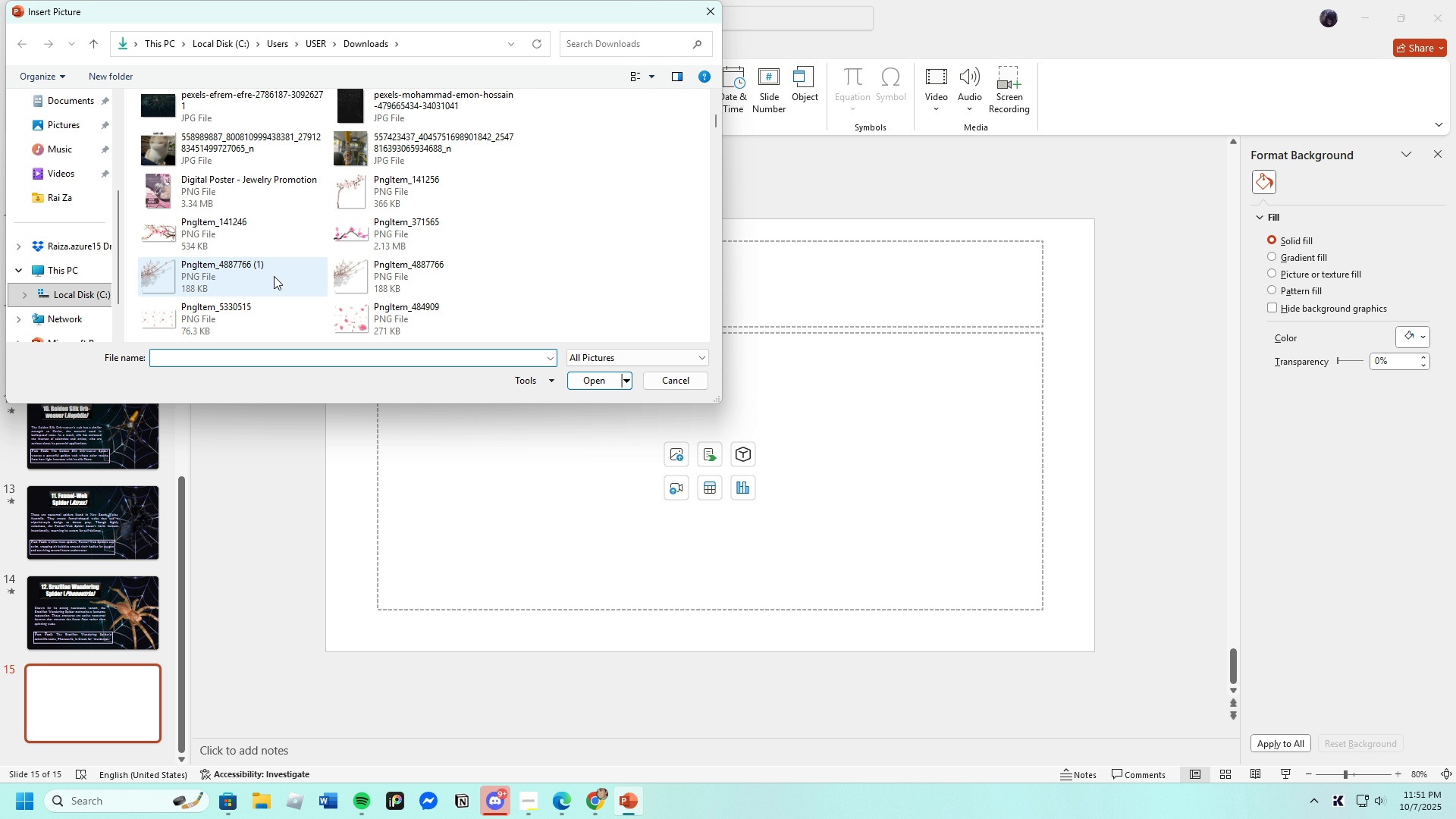 
scroll: coordinate [274, 276], scroll_direction: up, amount: 3.0
 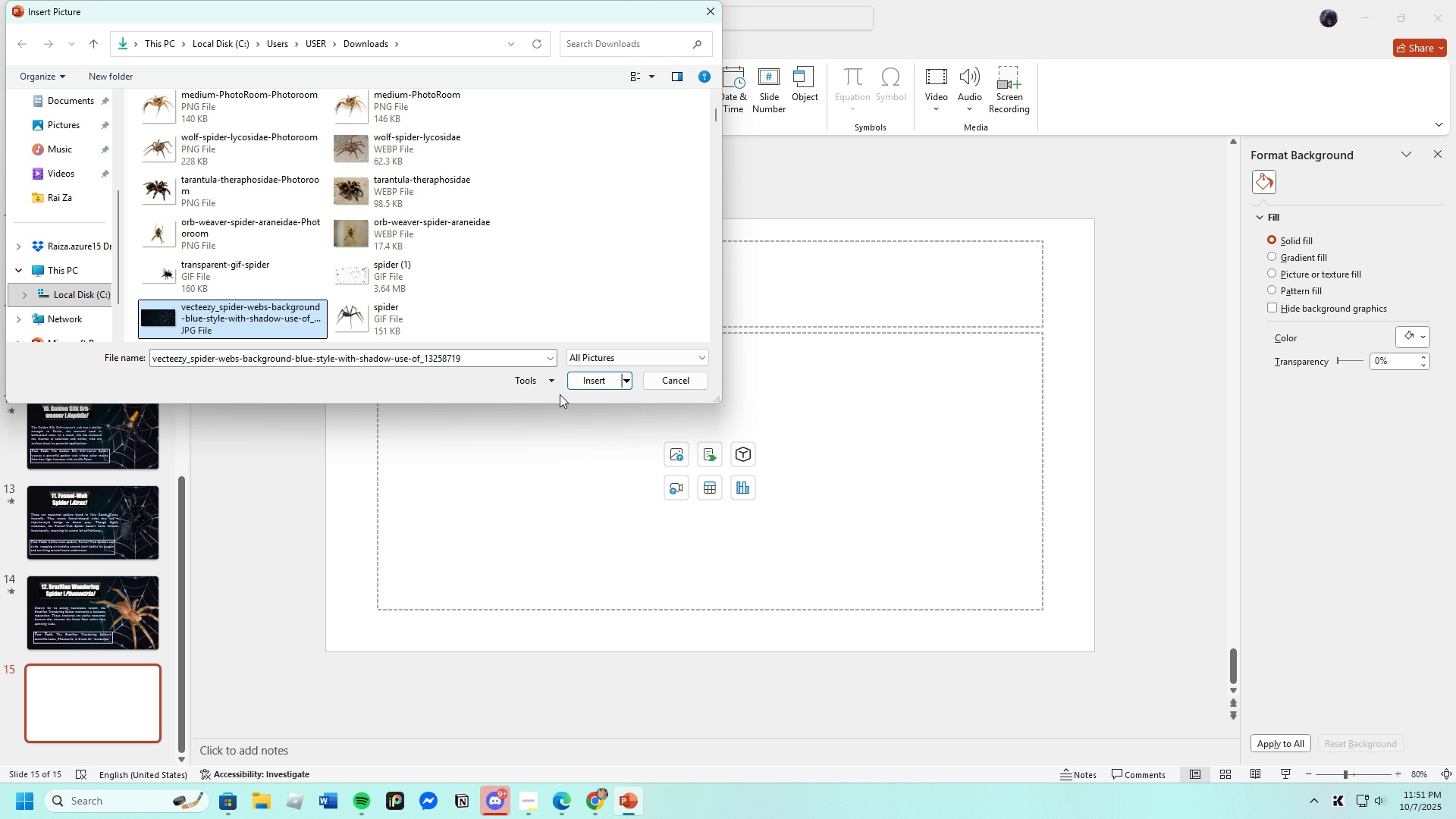 
left_click([591, 378])
 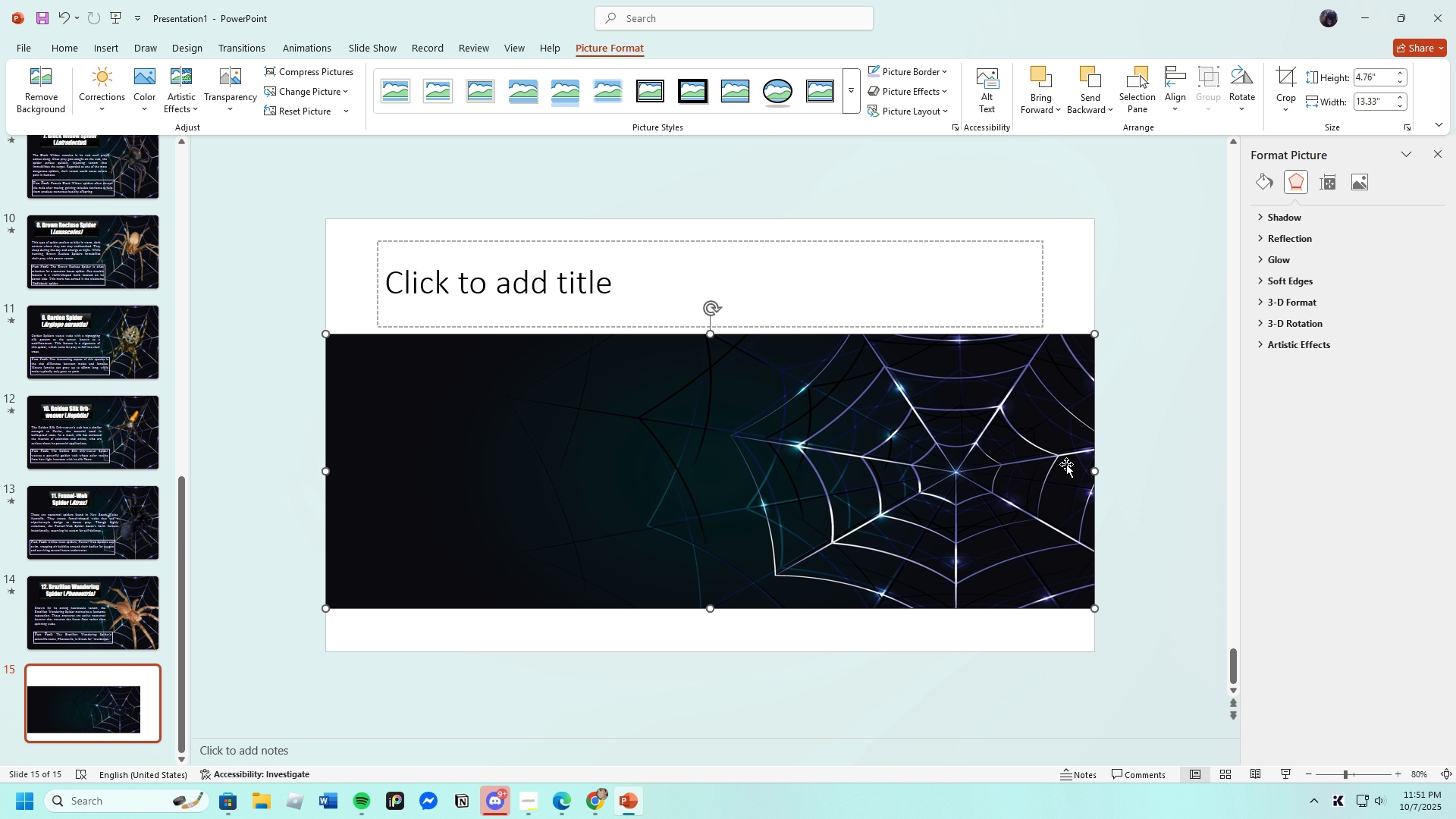 
wait(11.28)
 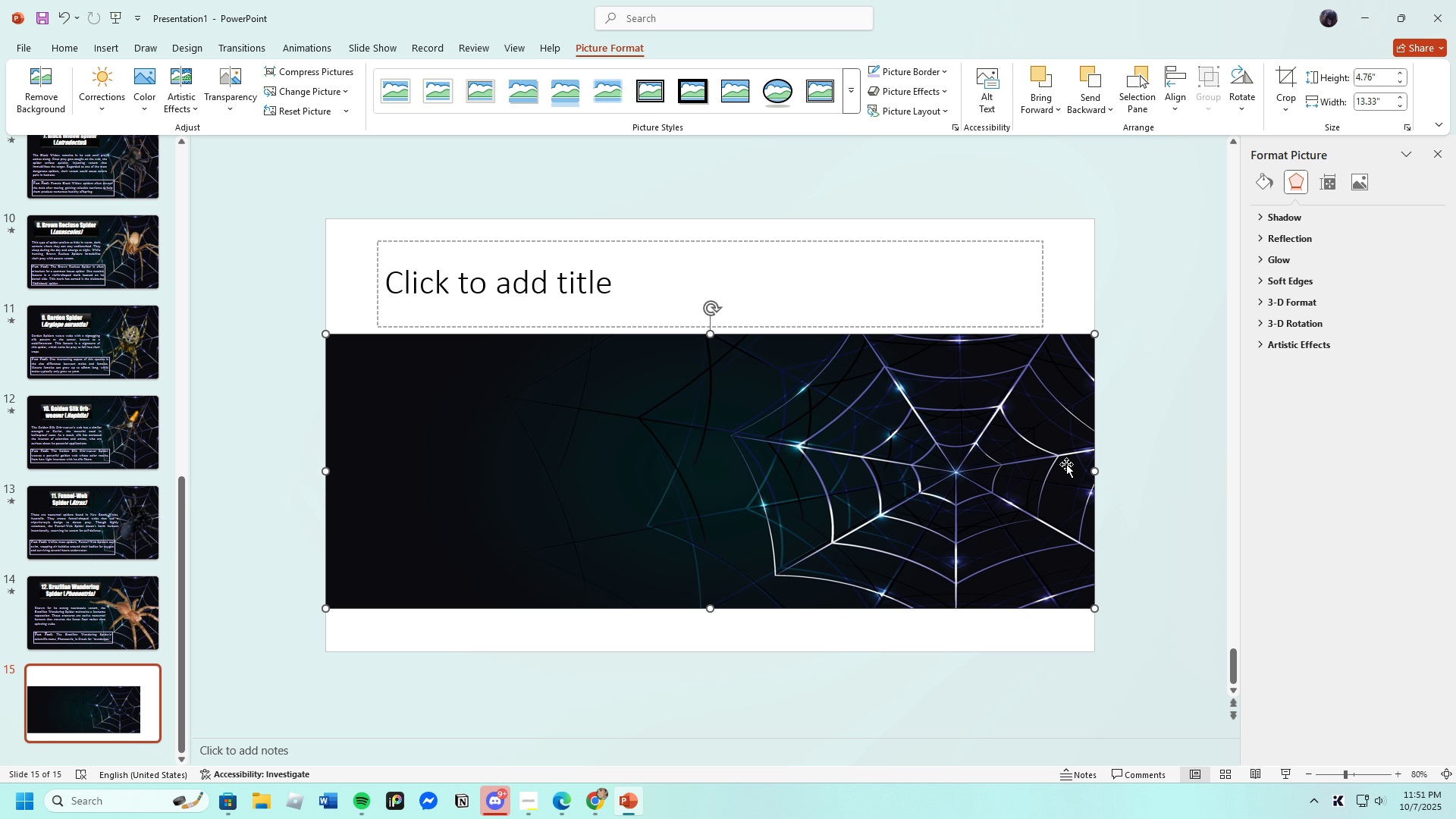 
left_click([720, 686])
 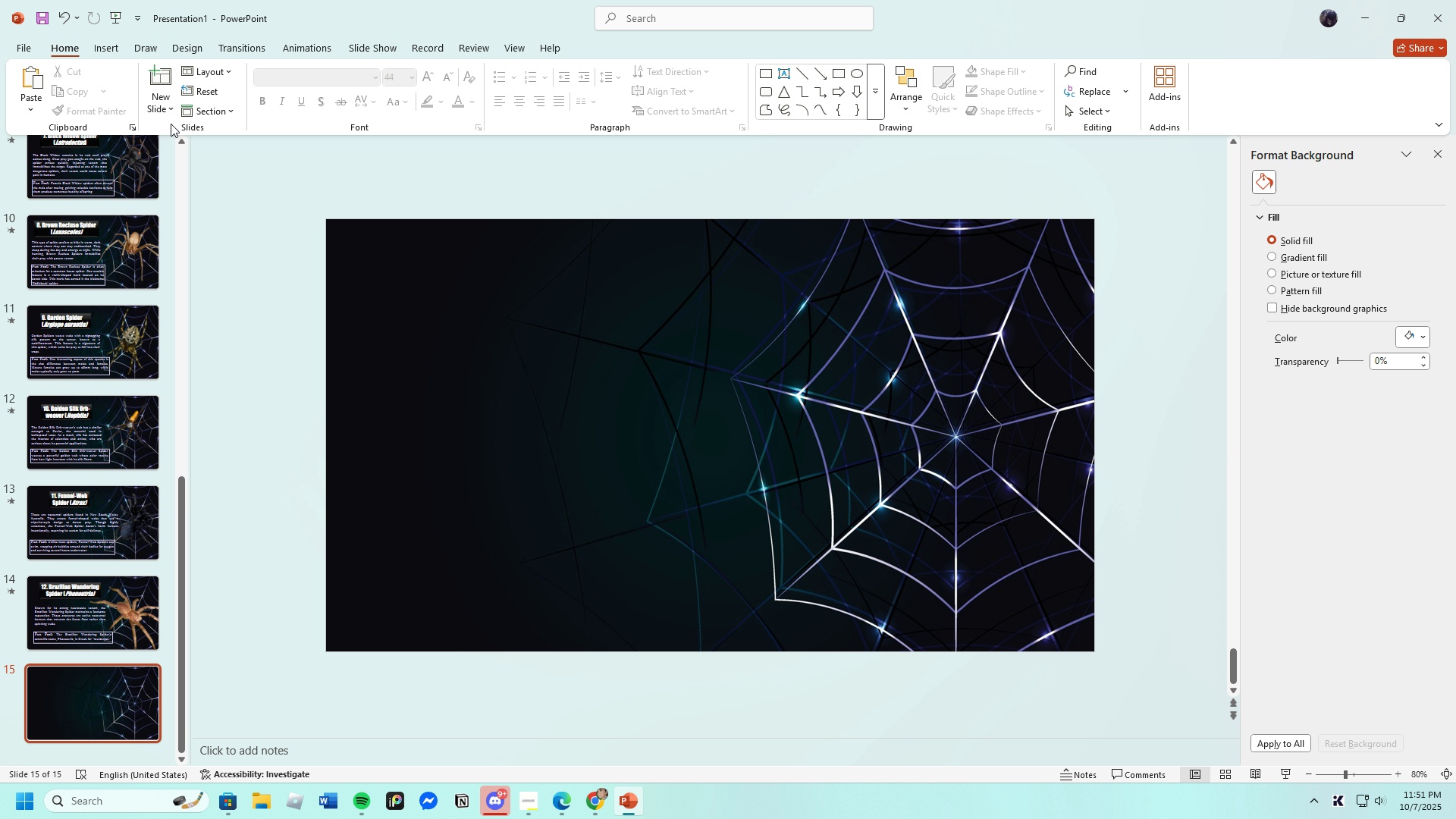 
left_click([111, 40])
 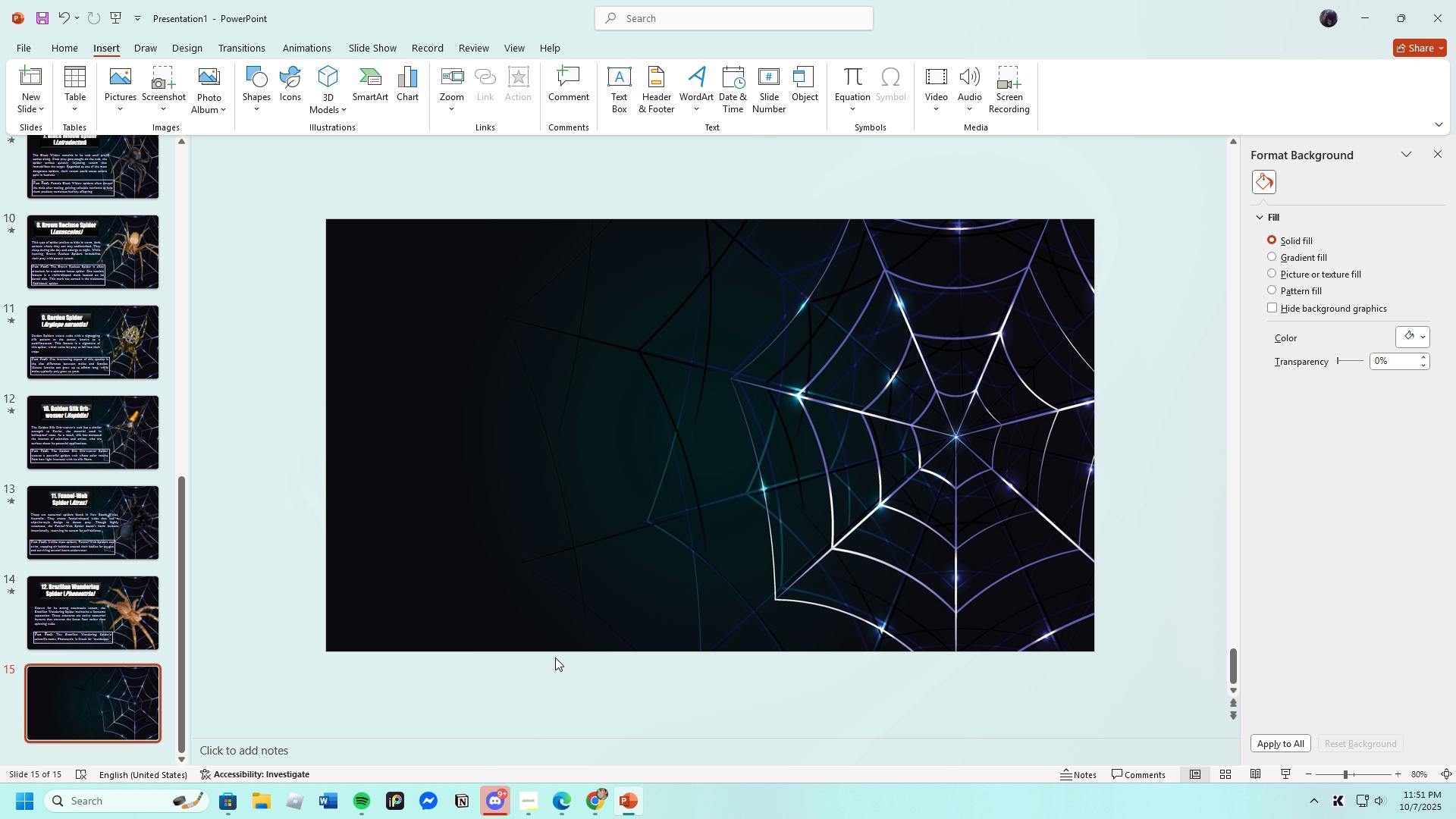 
left_click([560, 799])
 